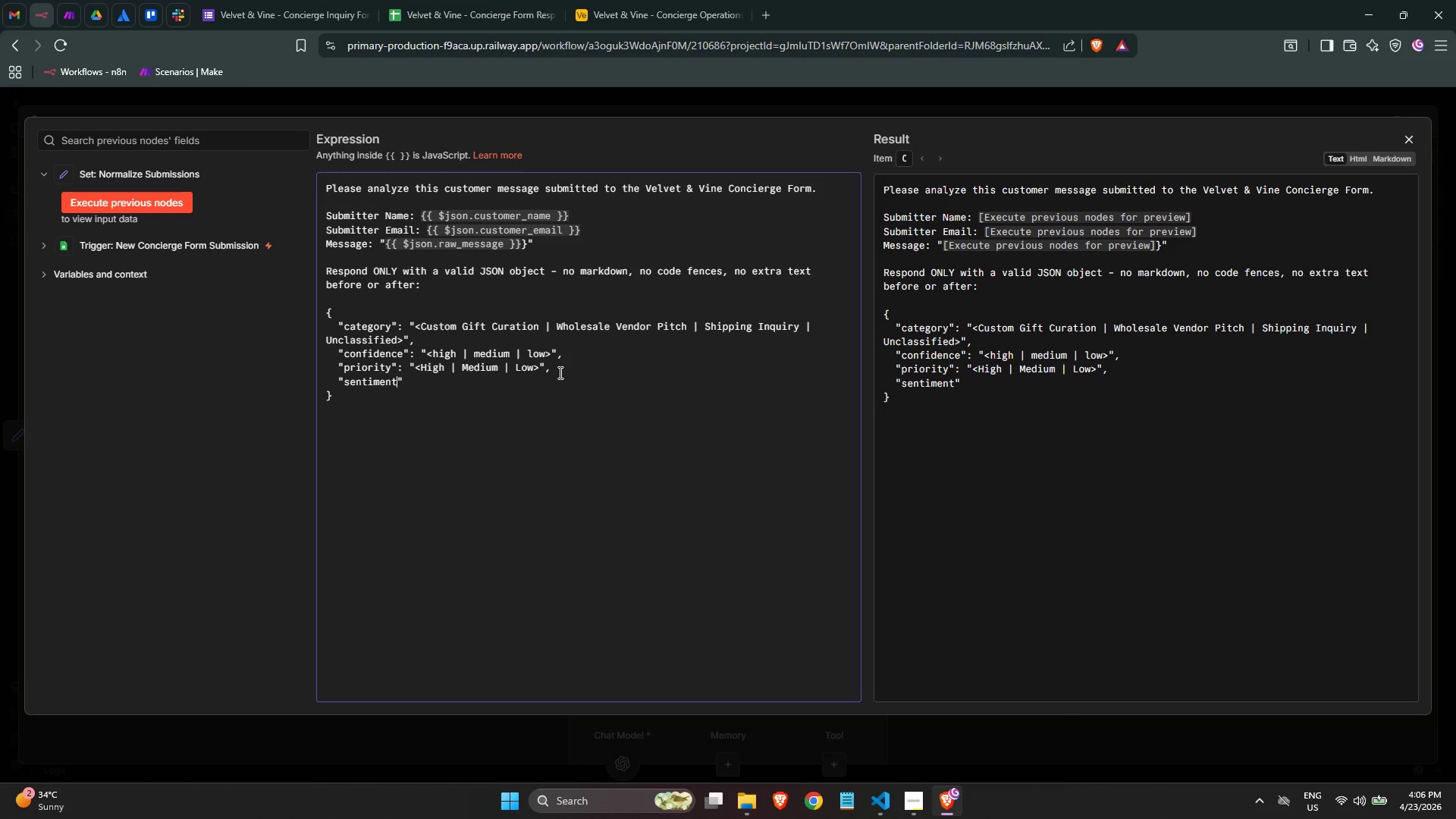 
key(ArrowRight)
 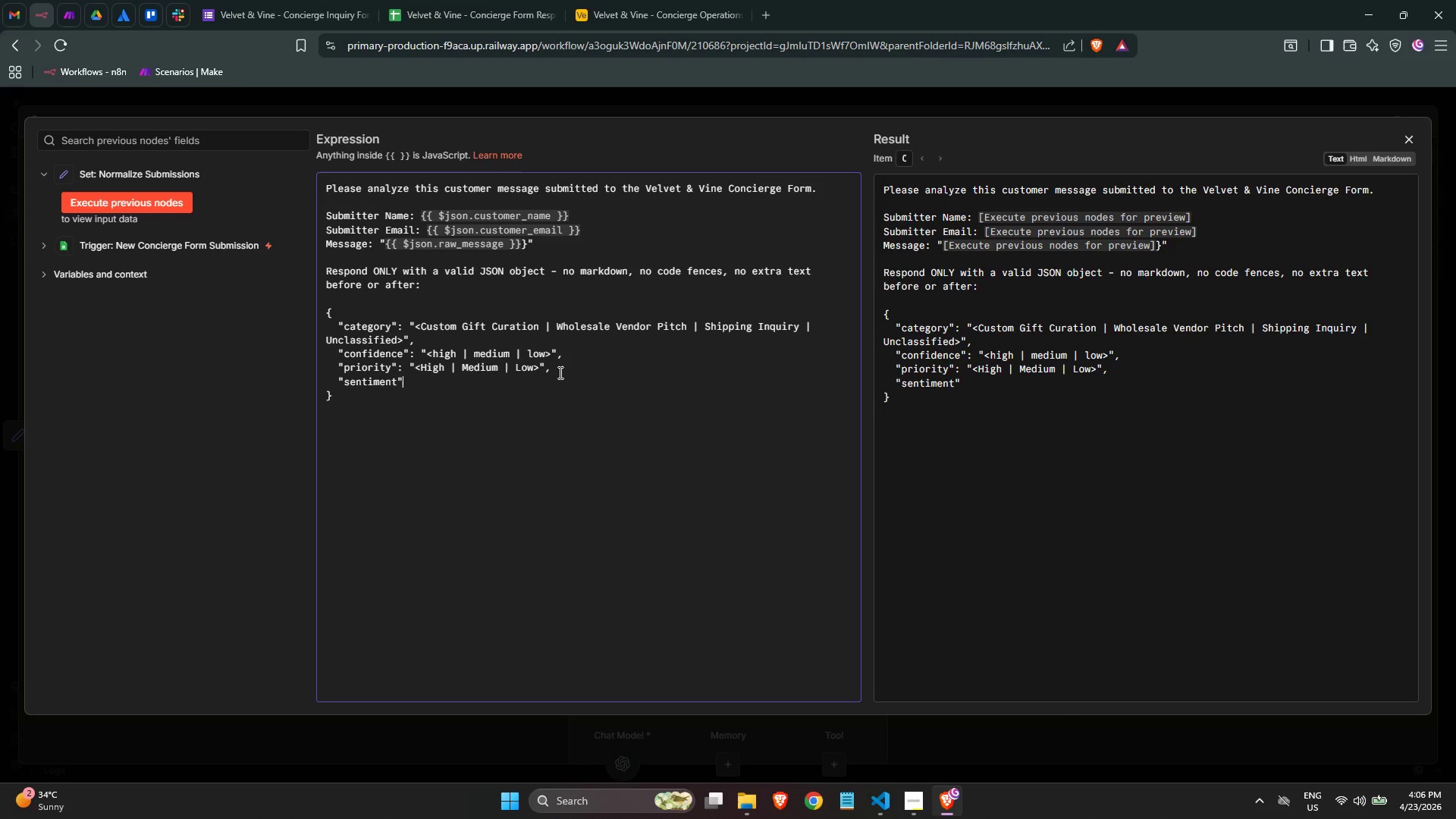 
key(Shift+Semicolon)
 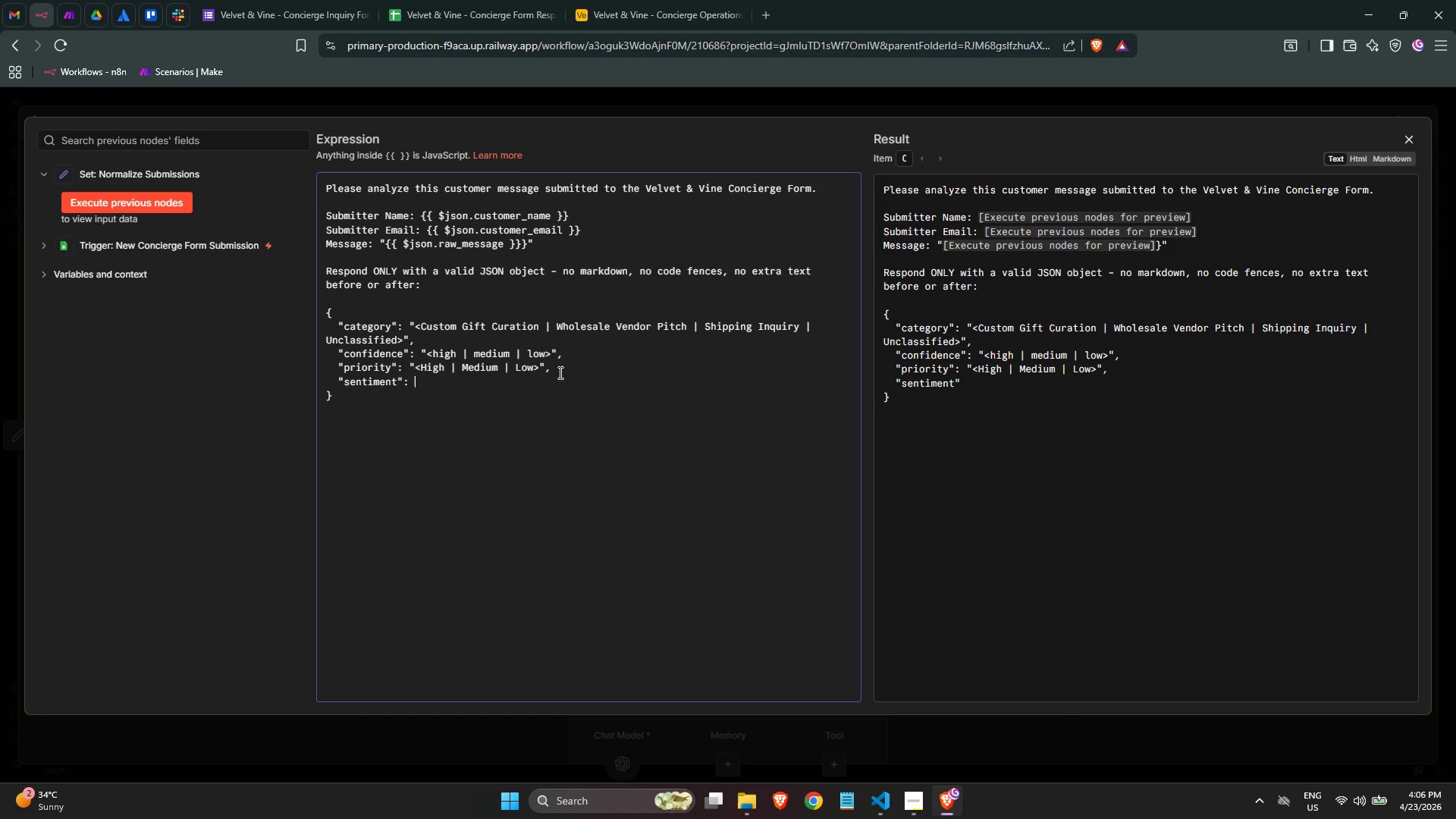 
key(Space)
 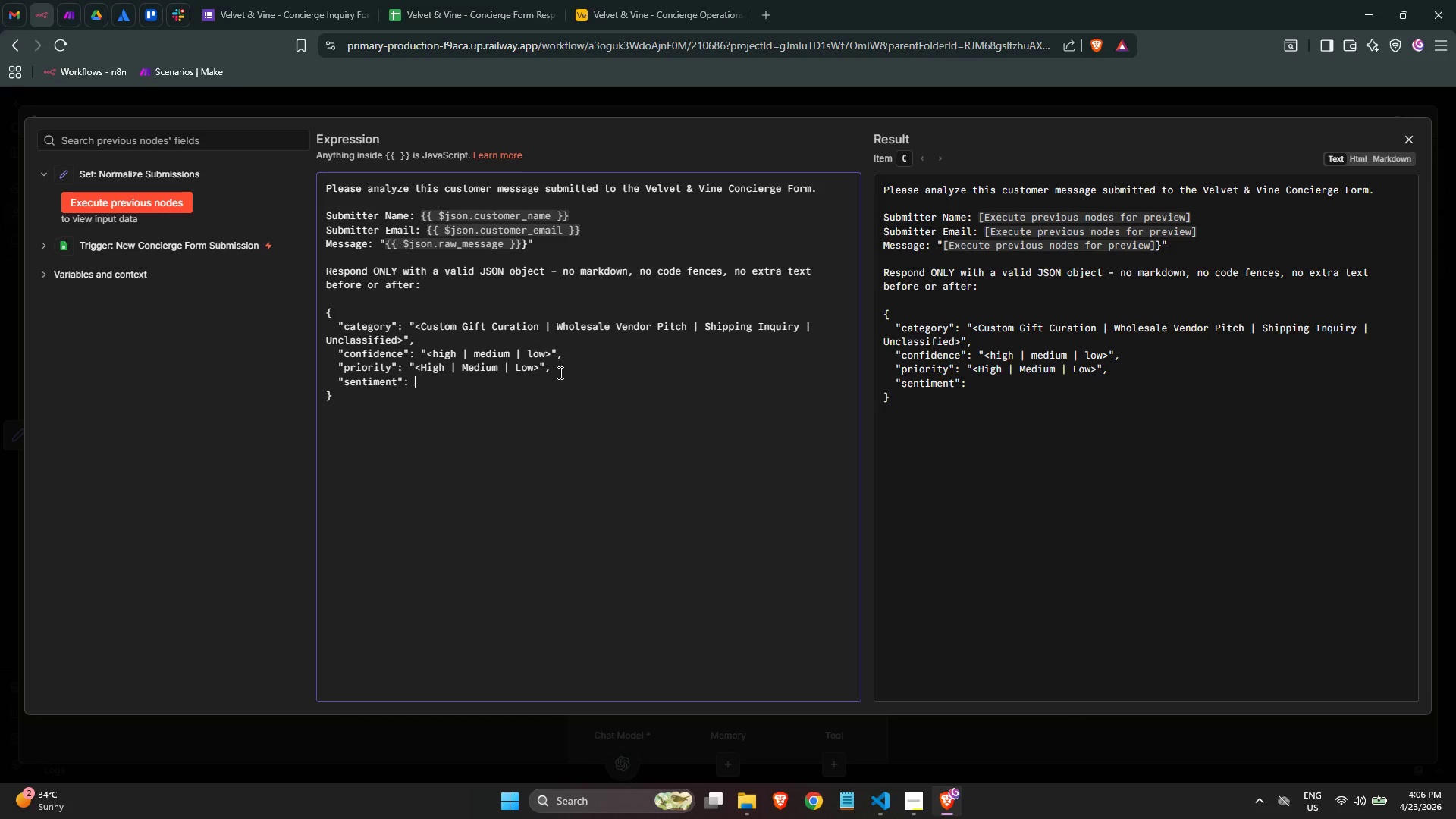 
key(Shift+Quote)
 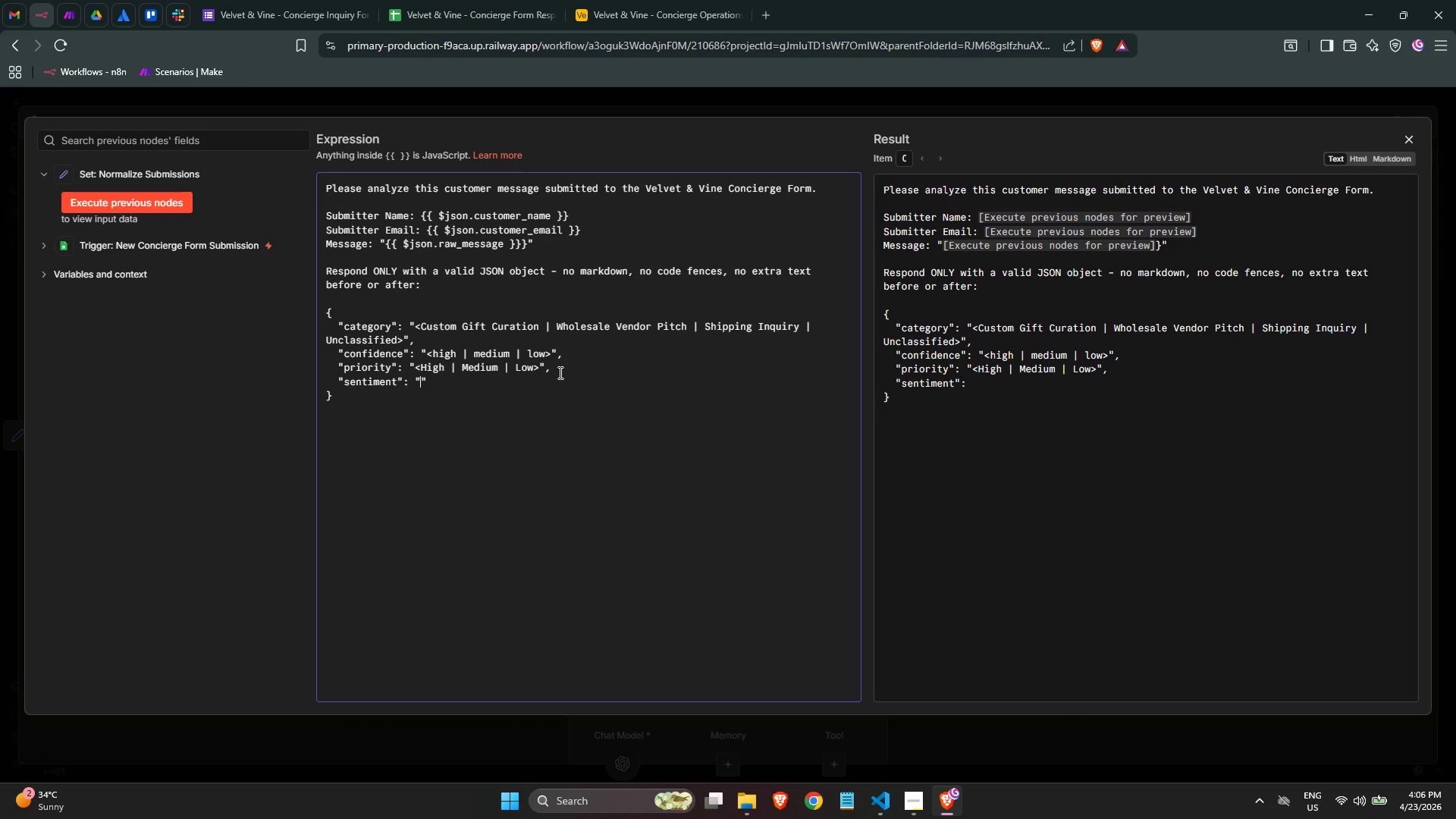 
key(Shift+Quote)
 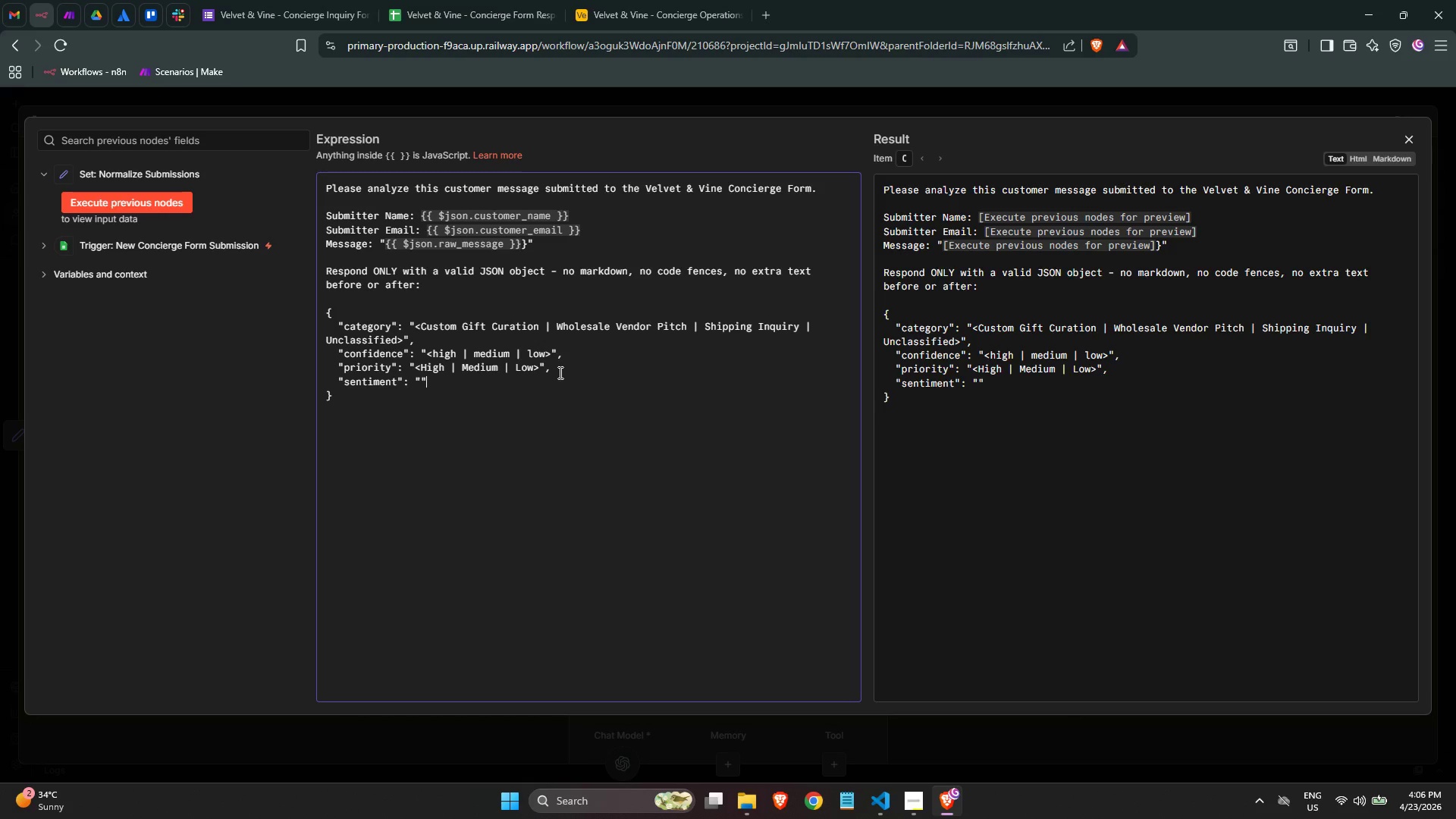 
key(ArrowLeft)
 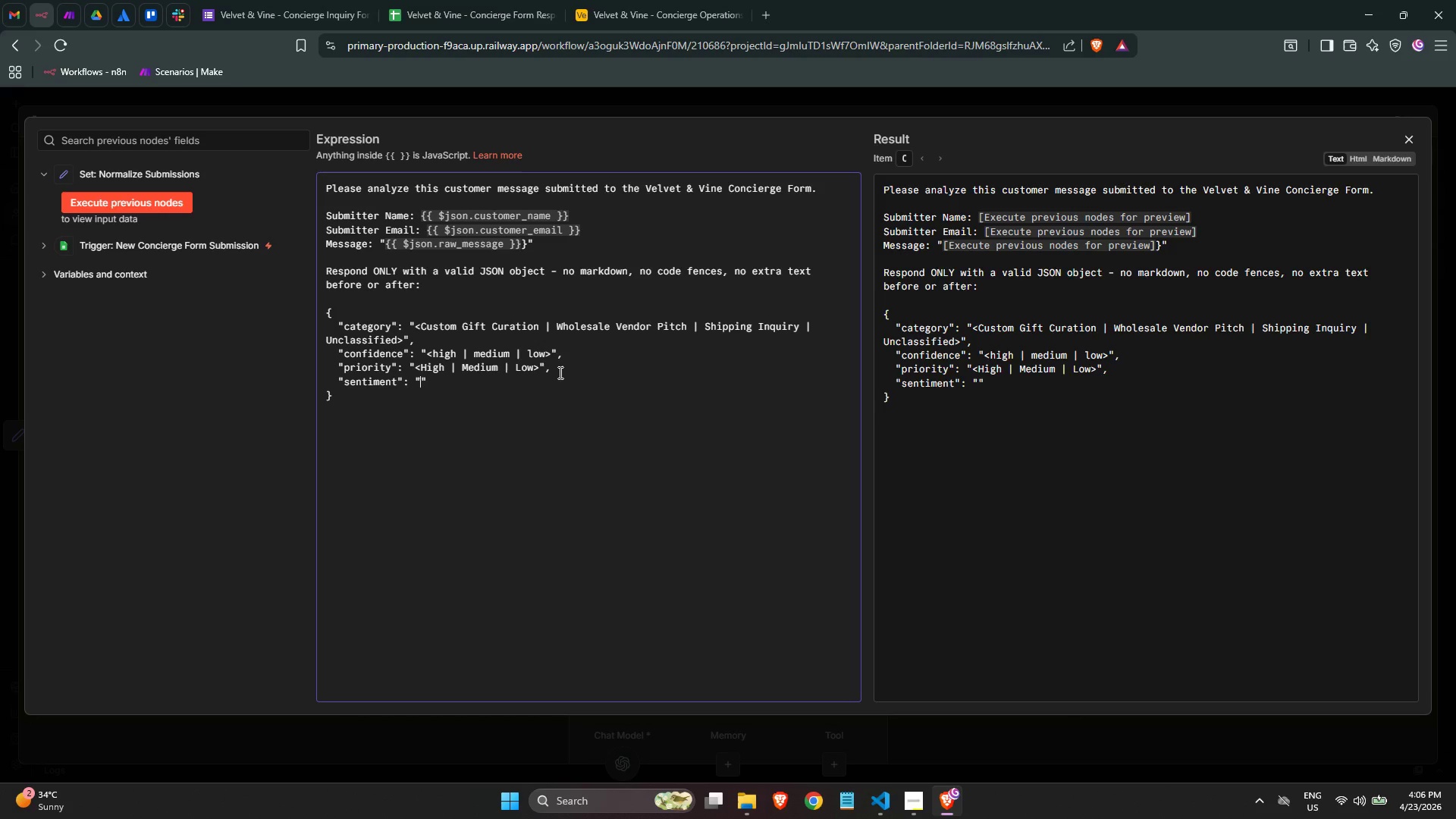 
type(Positive | neut)
key(Backspace)
key(Backspace)
key(Backspace)
key(Backspace)
type(Nei)
key(Backspace)
type(ur)
key(Backspace)
type(tral)
 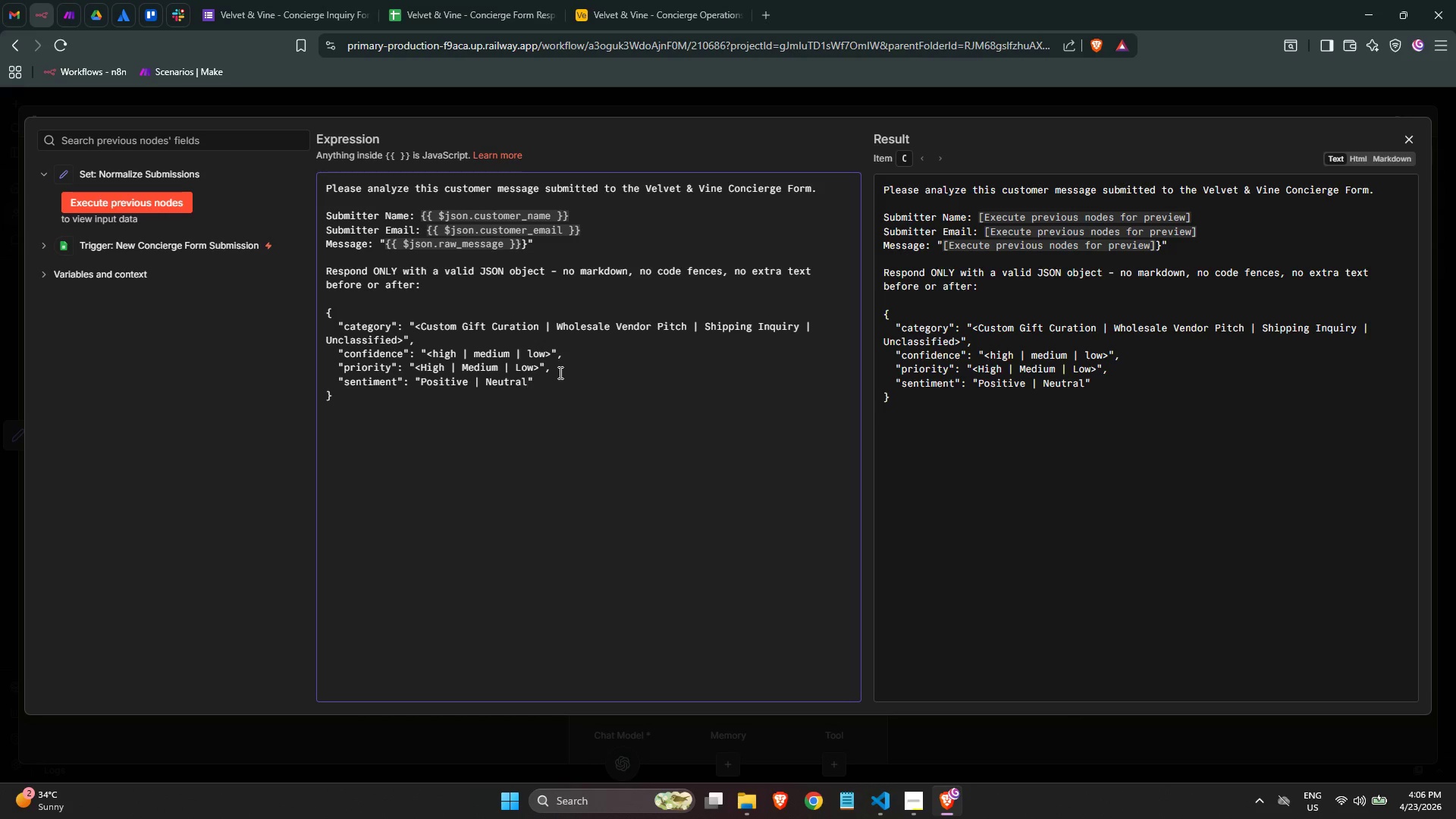 
type( | Negative | Urent)
 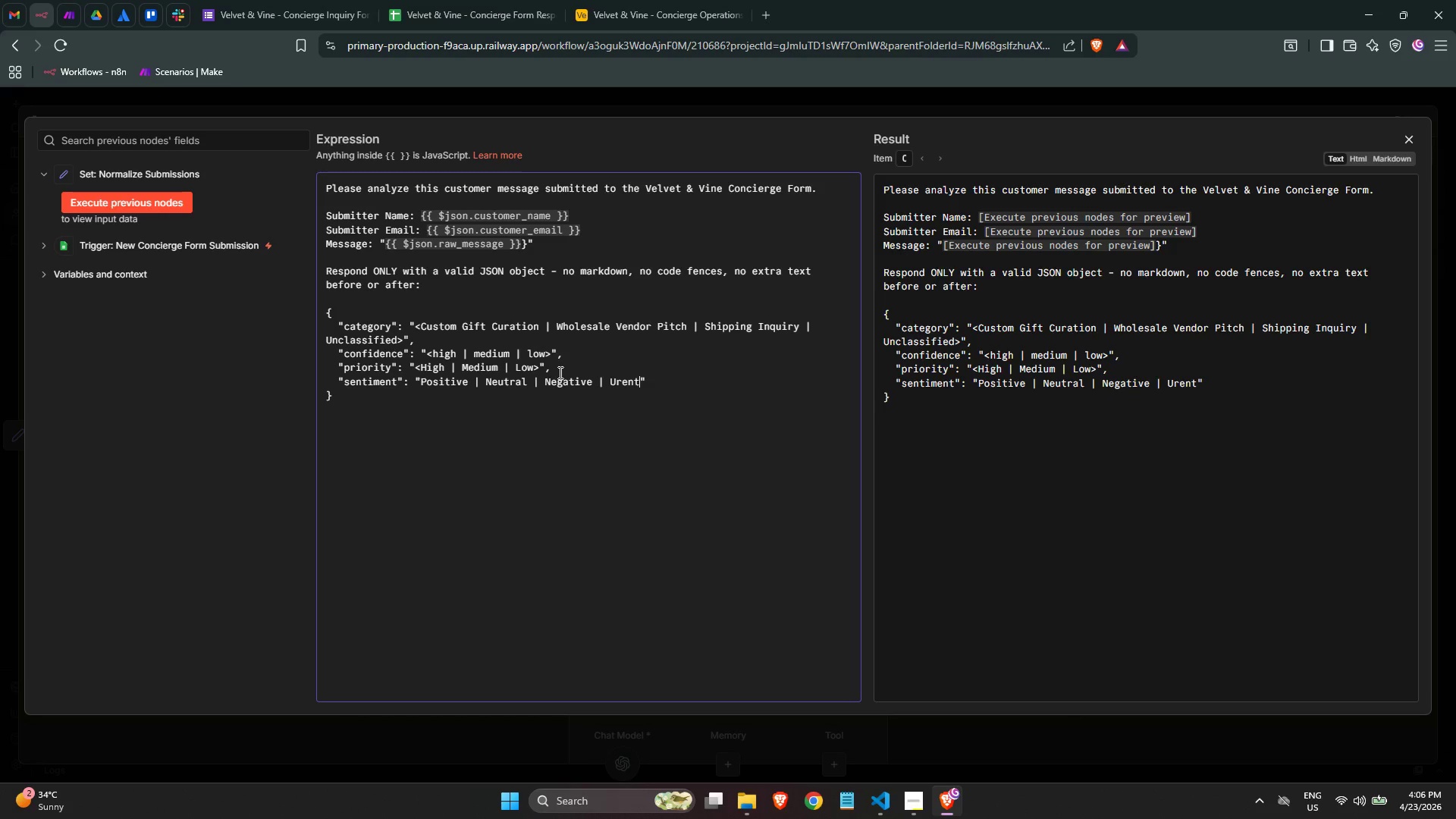 
key(Shift+Period)
 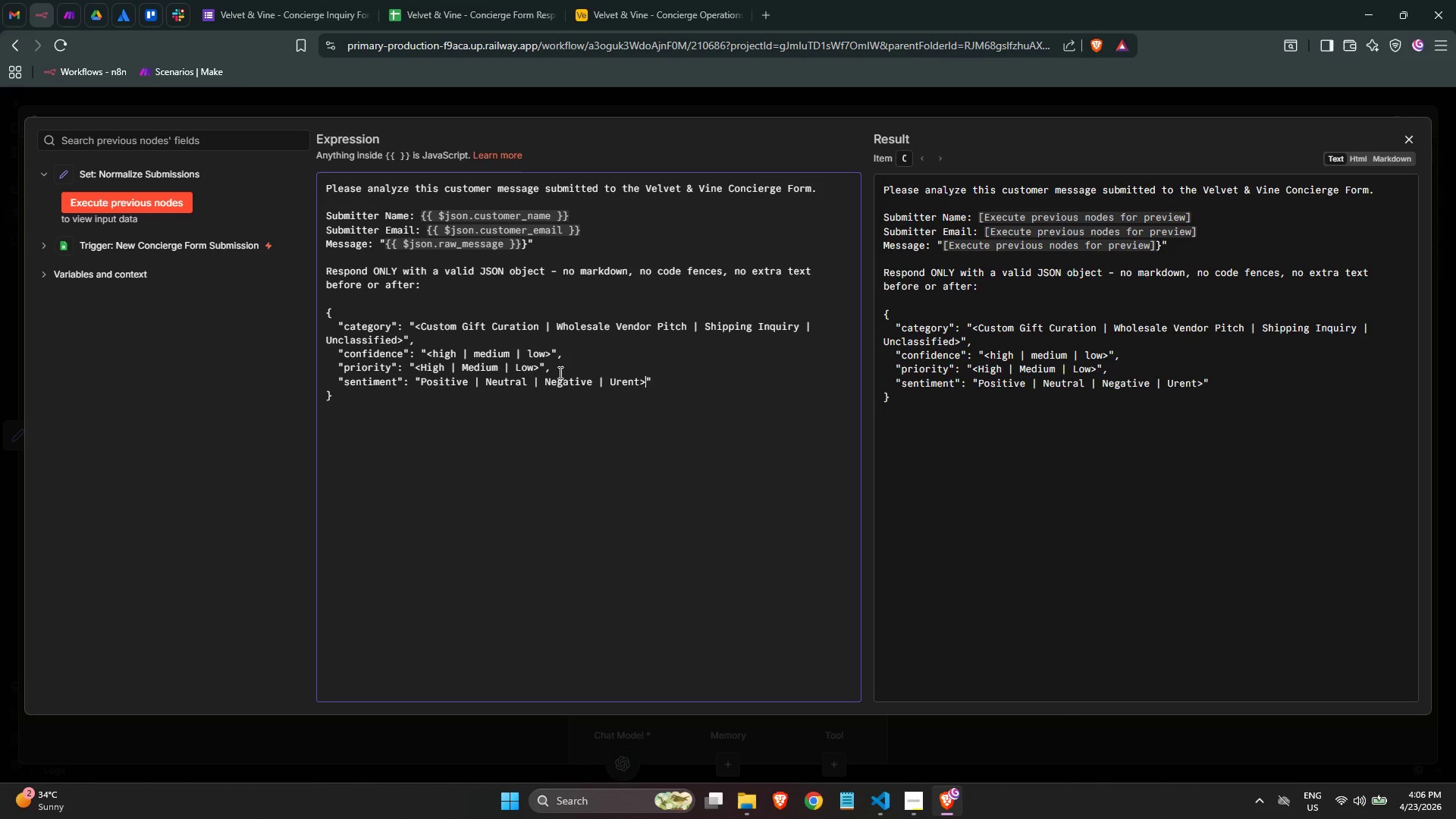 
key(ArrowRight)
 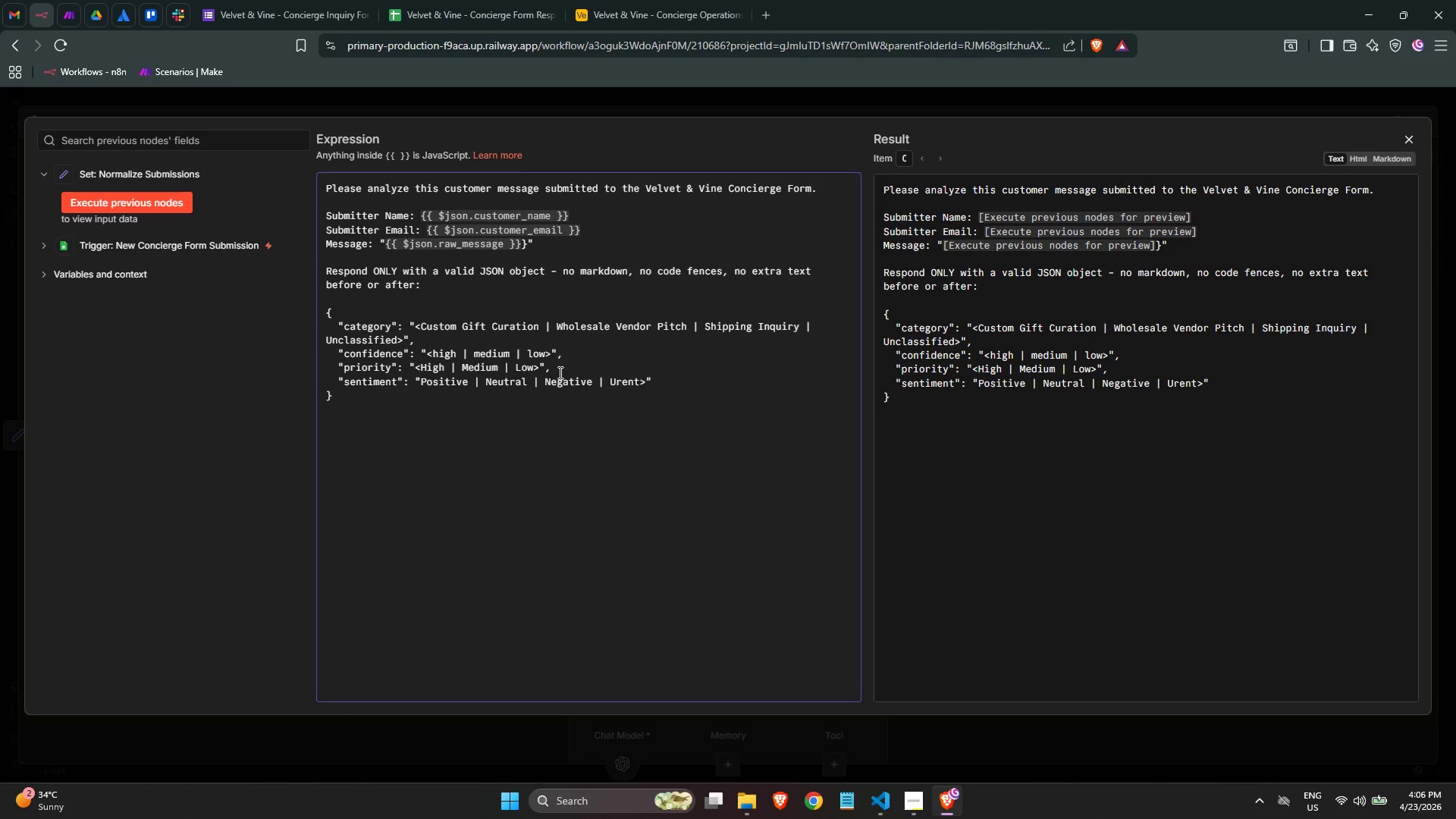 
key(Comma)
 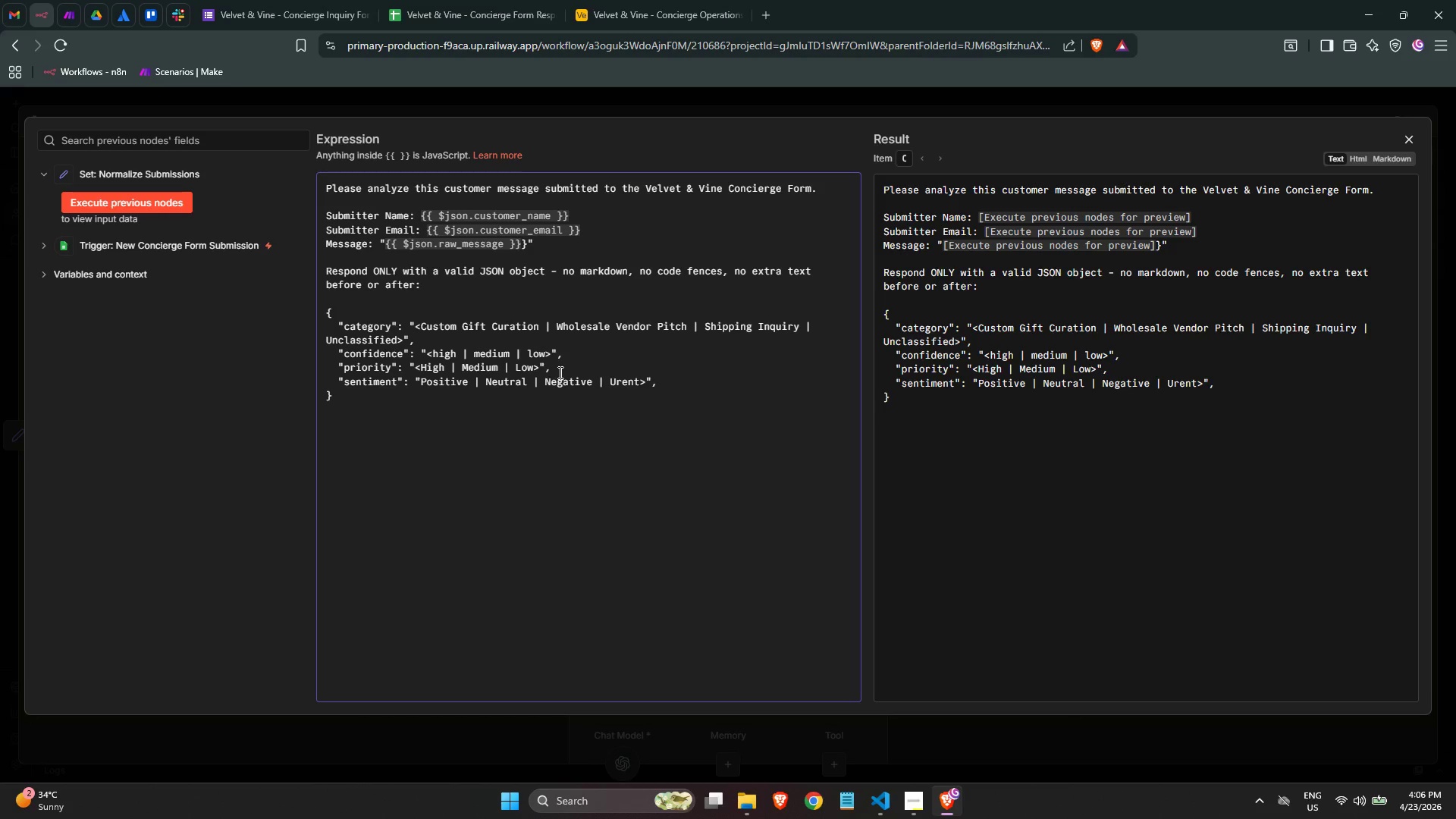 
wait(9.88)
 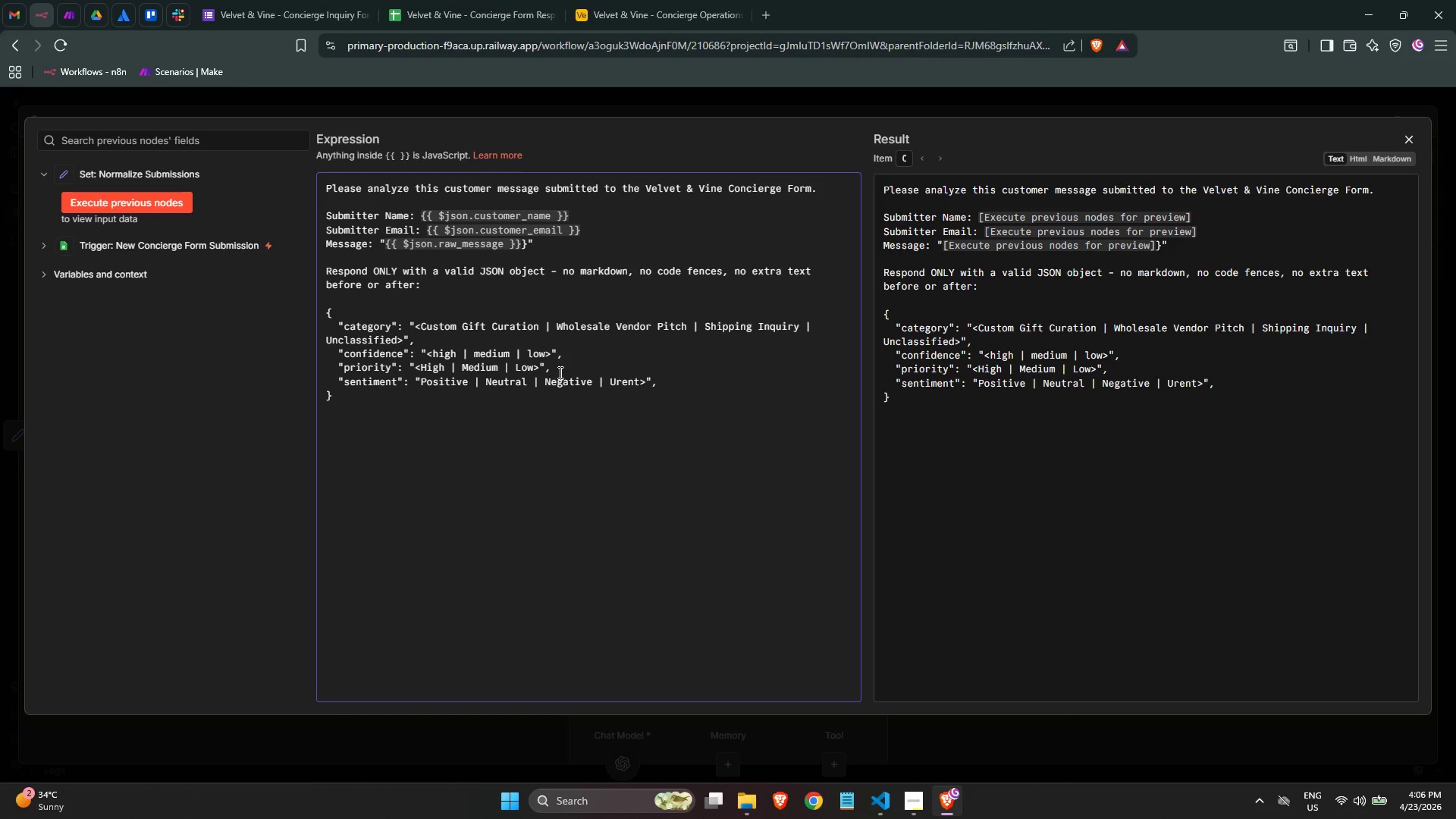 
key(ArrowLeft)
 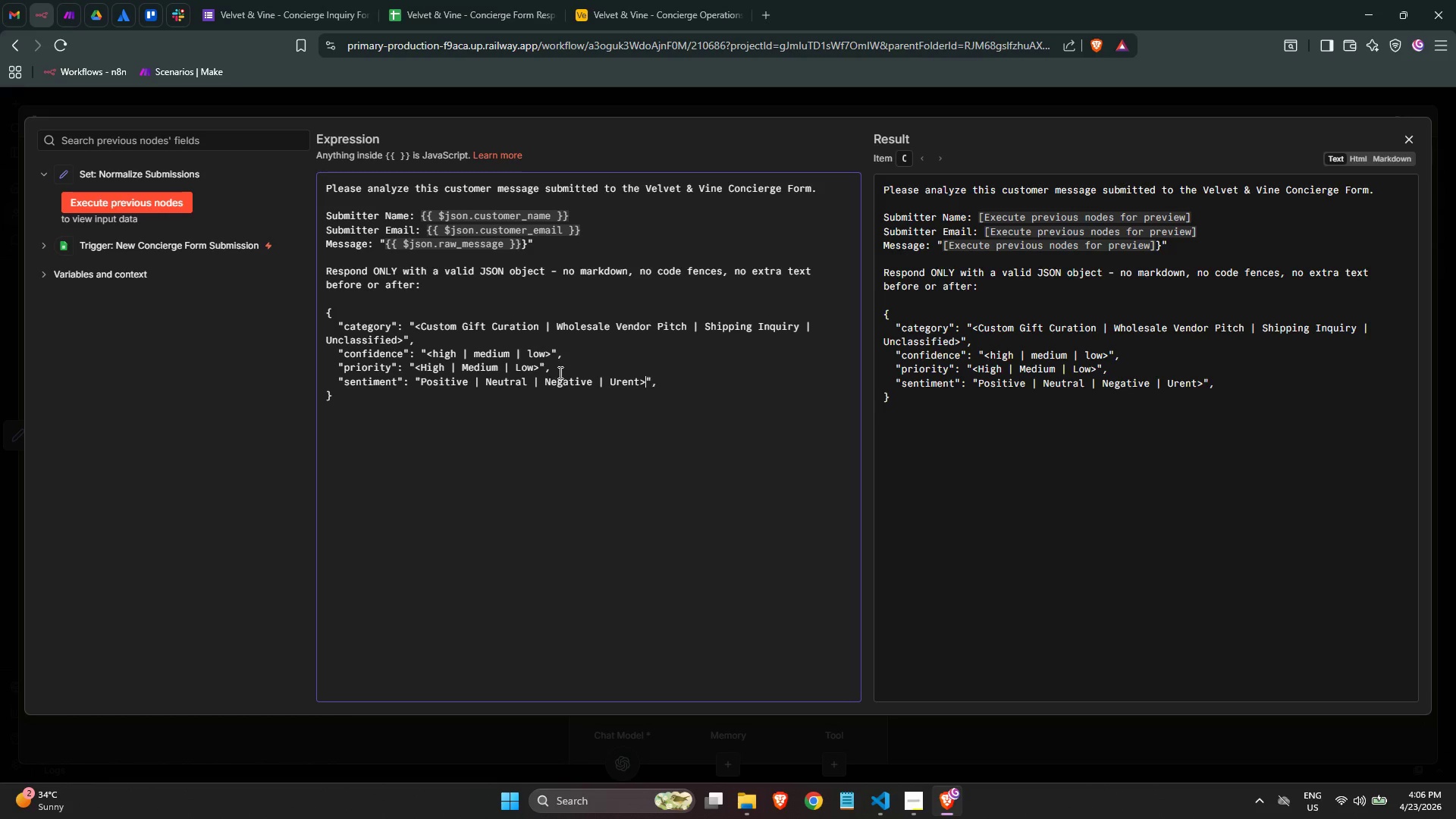 
key(ArrowLeft)
 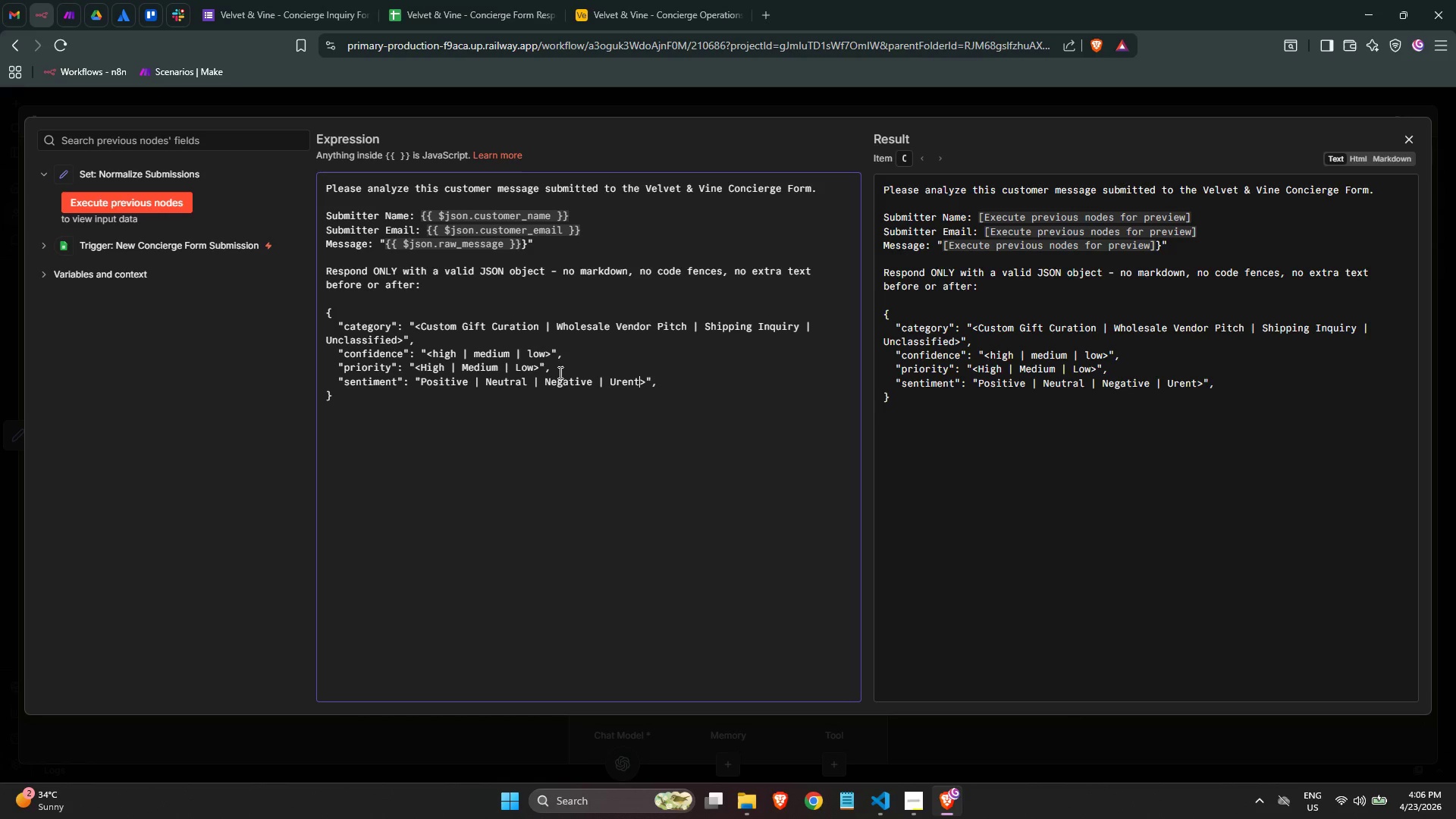 
key(ArrowLeft)
 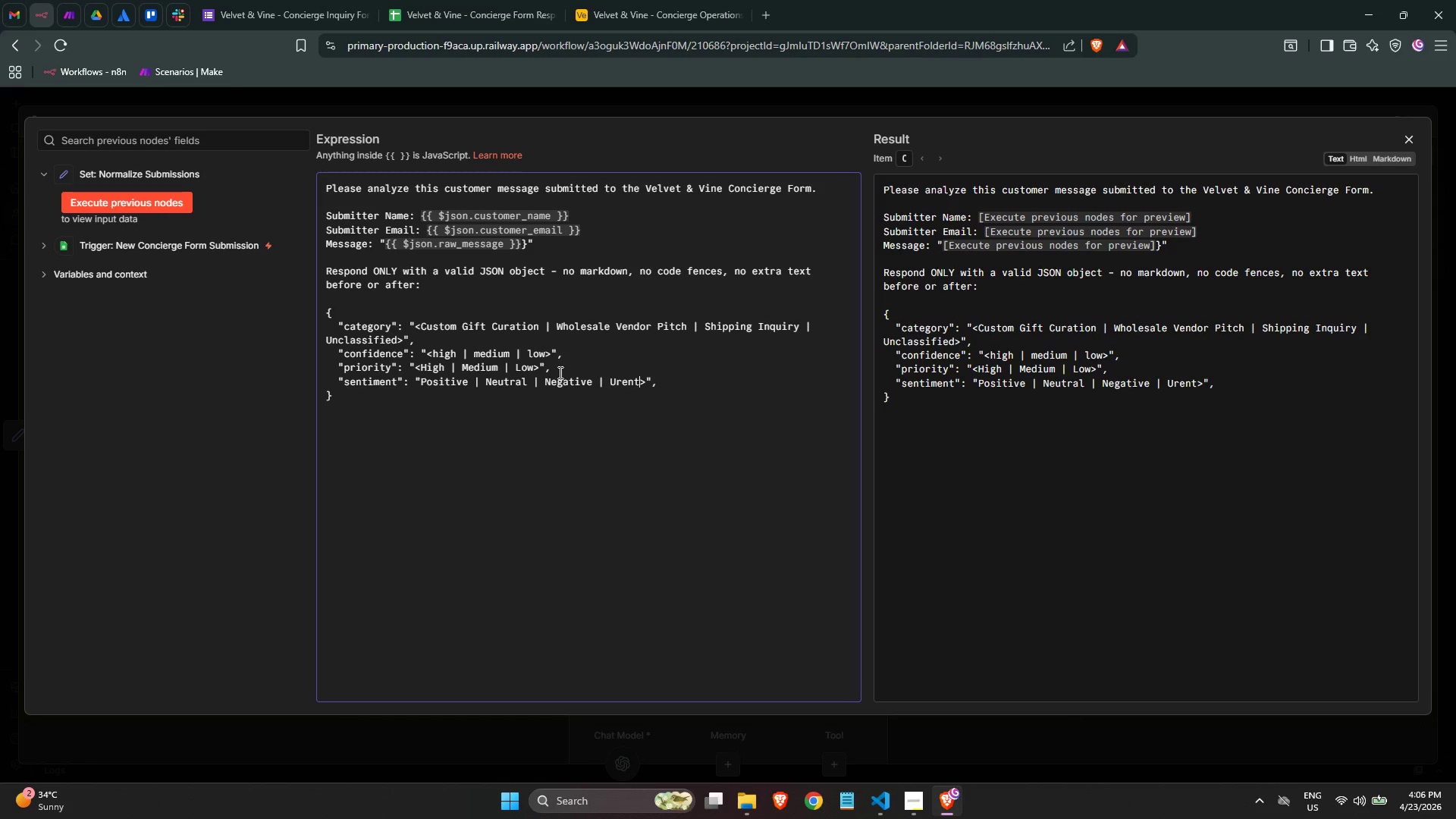 
key(ArrowLeft)
 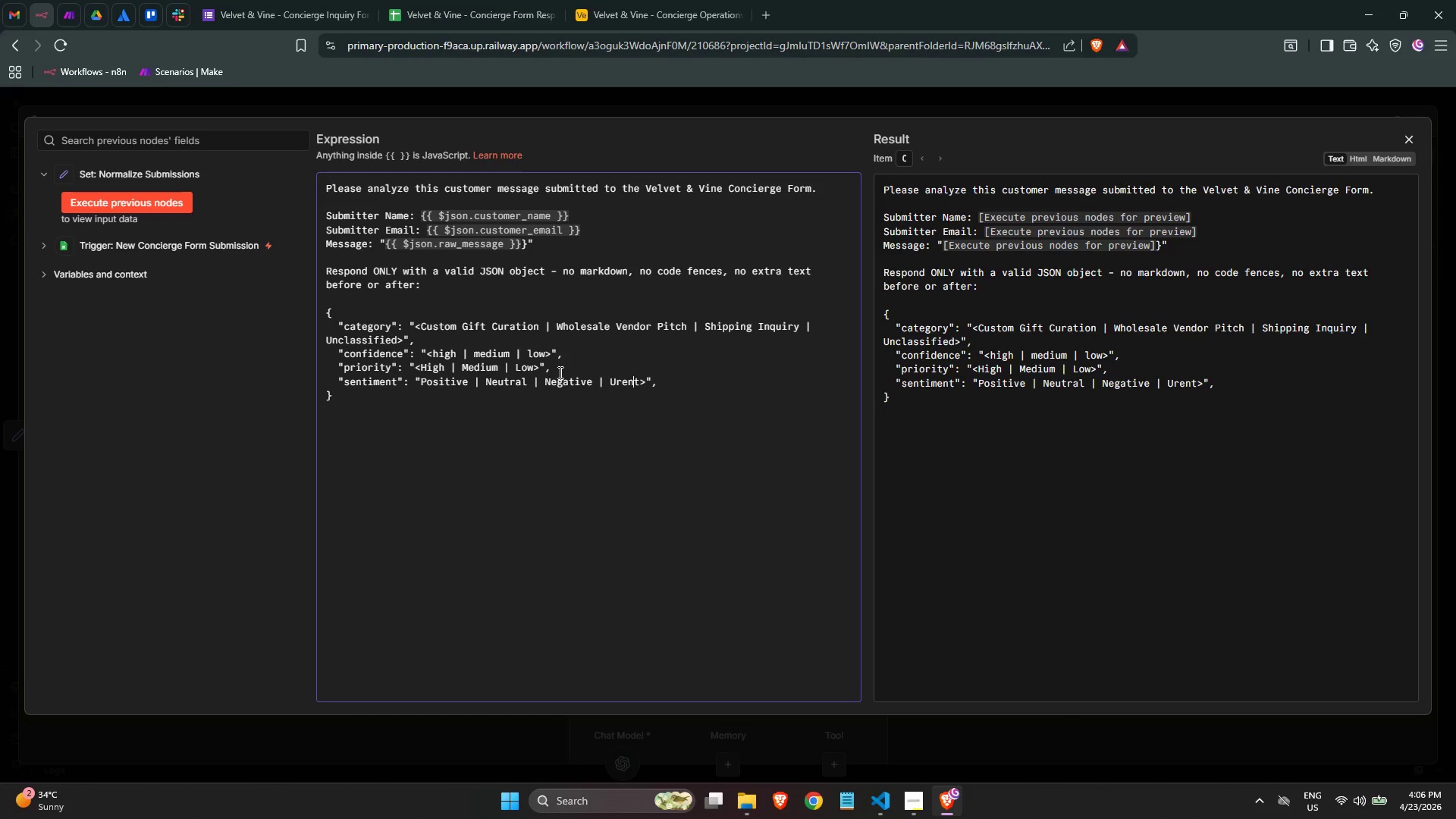 
key(ArrowLeft)
 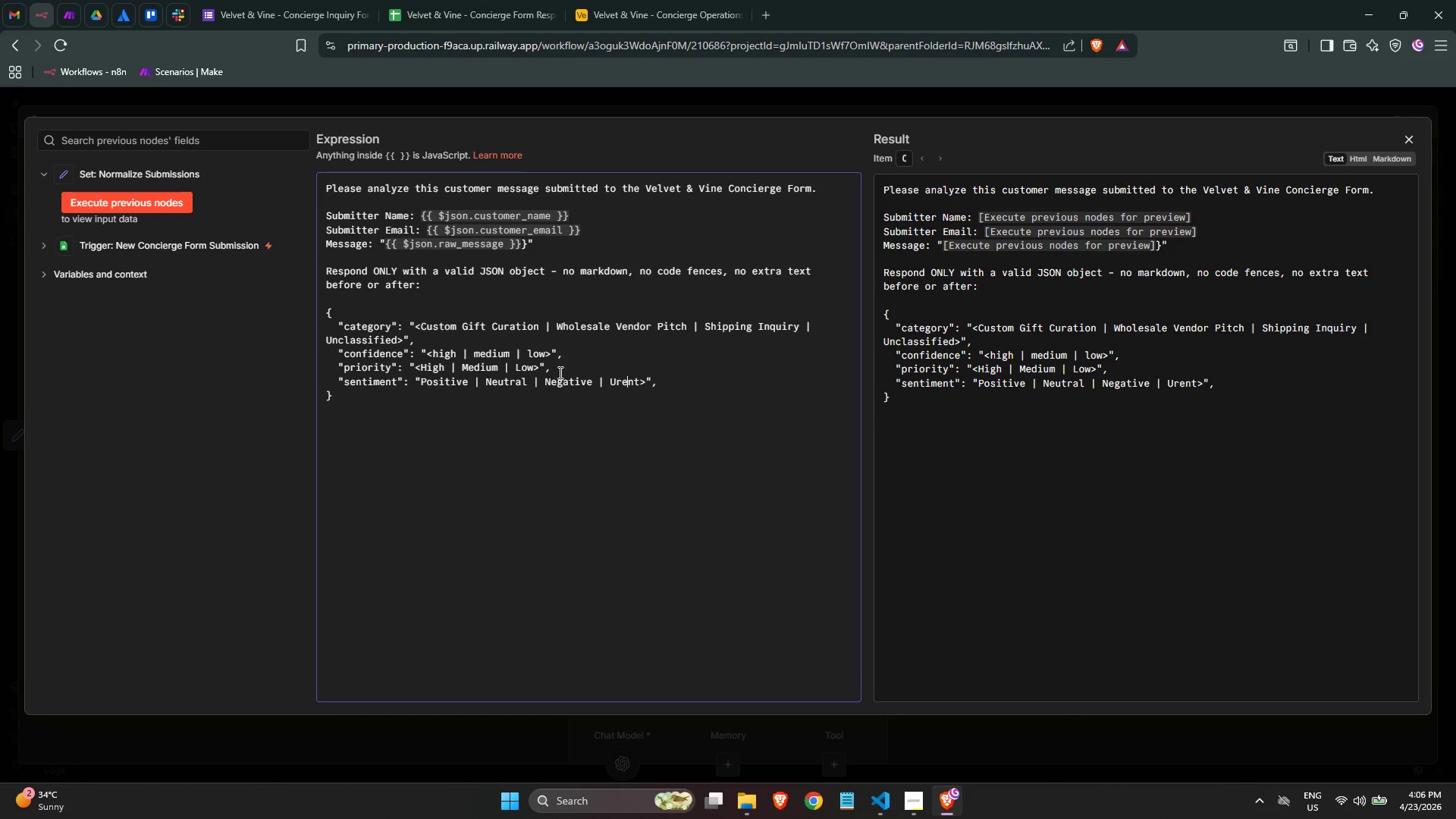 
key(ArrowLeft)
 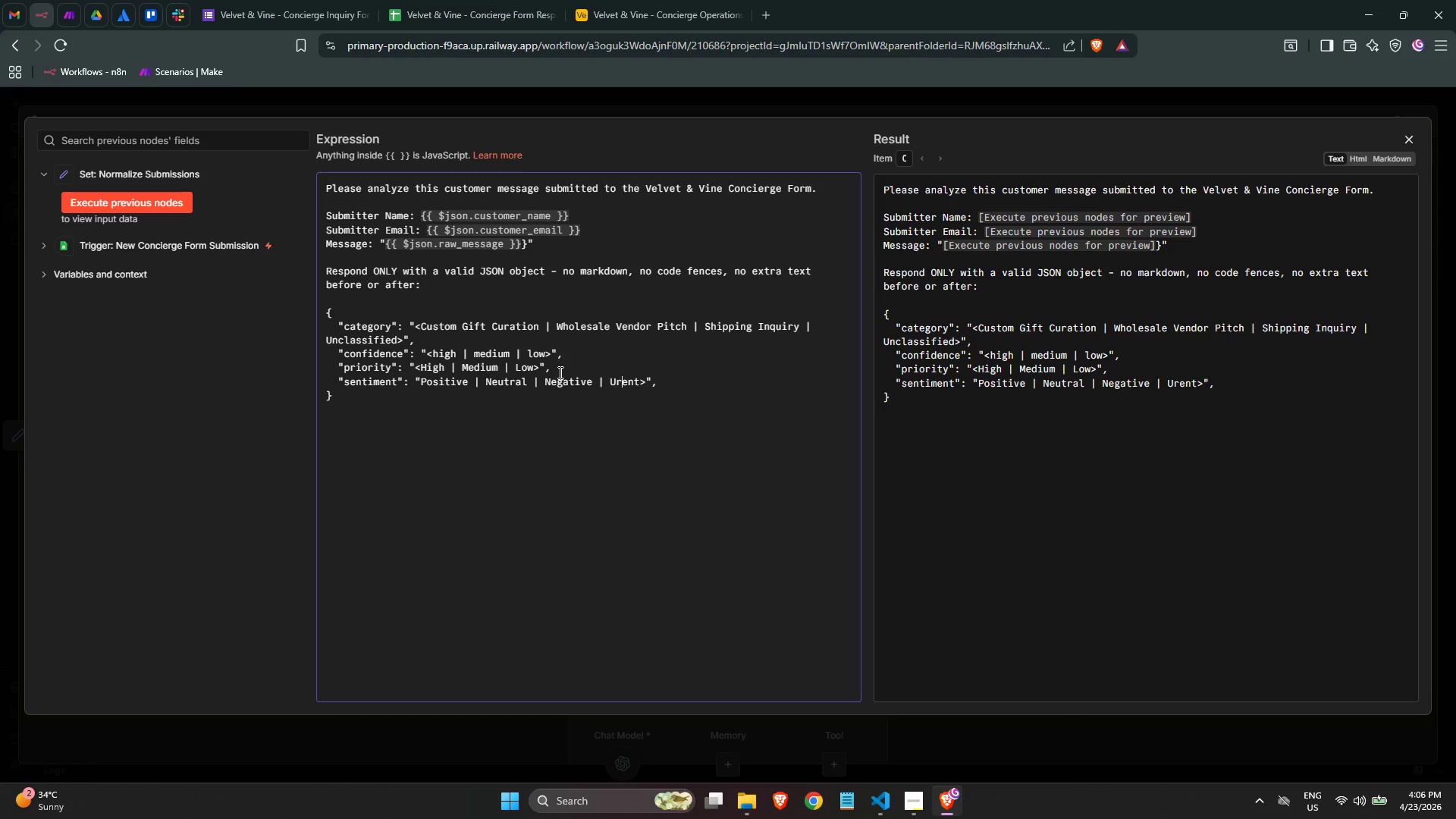 
key(G)
 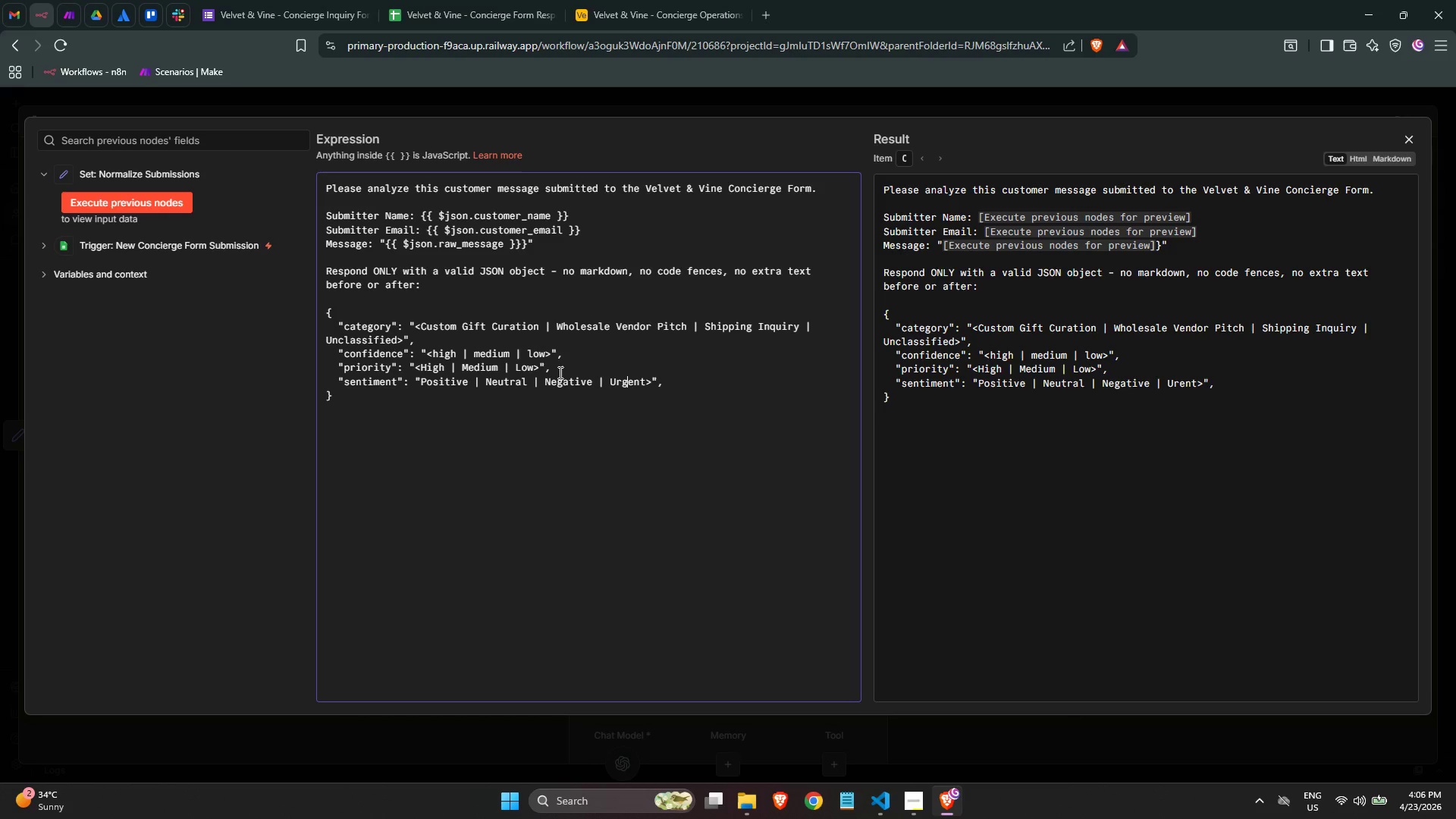 
key(ArrowLeft)
 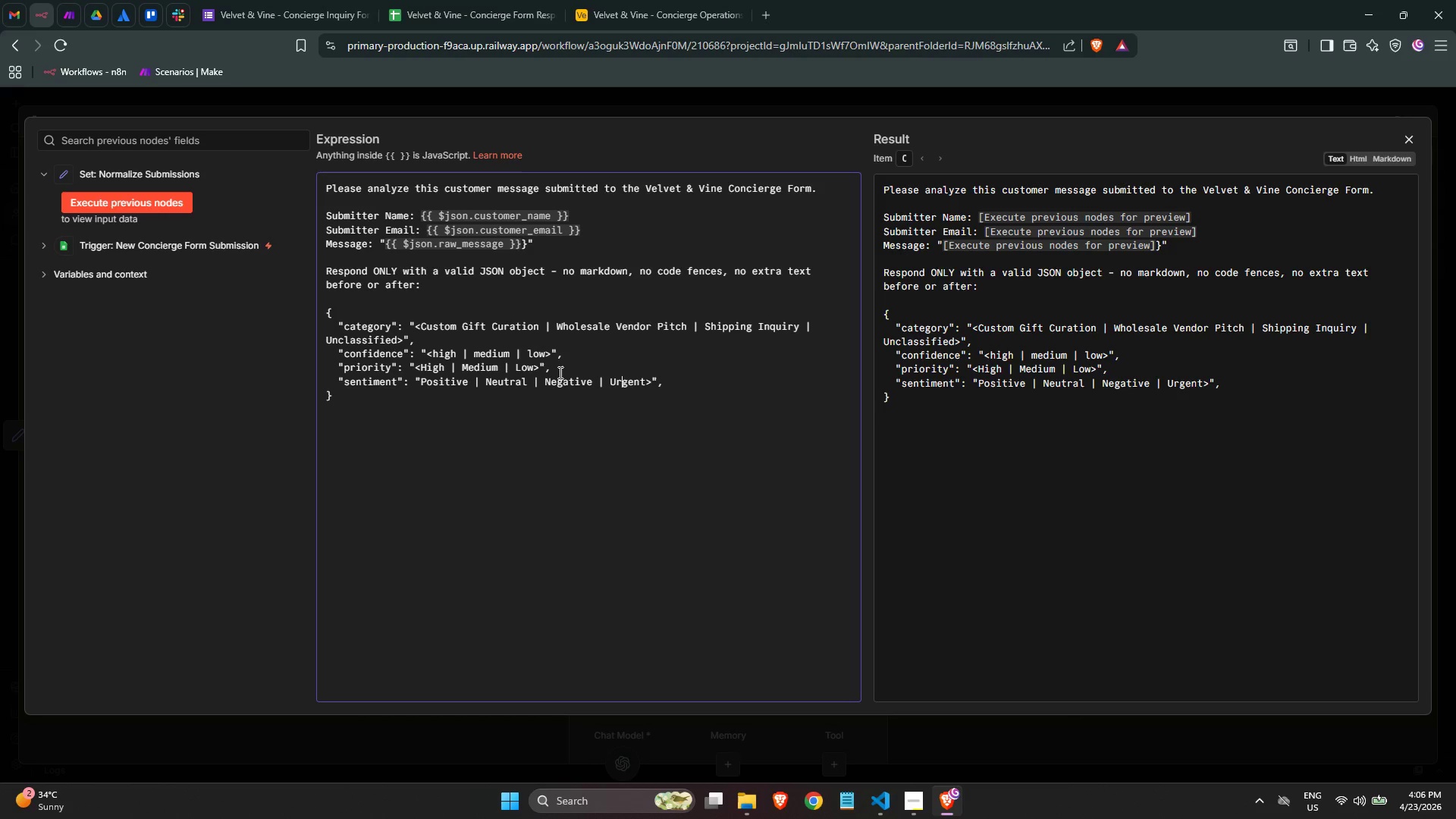 
key(Control+ArrowLeft)
 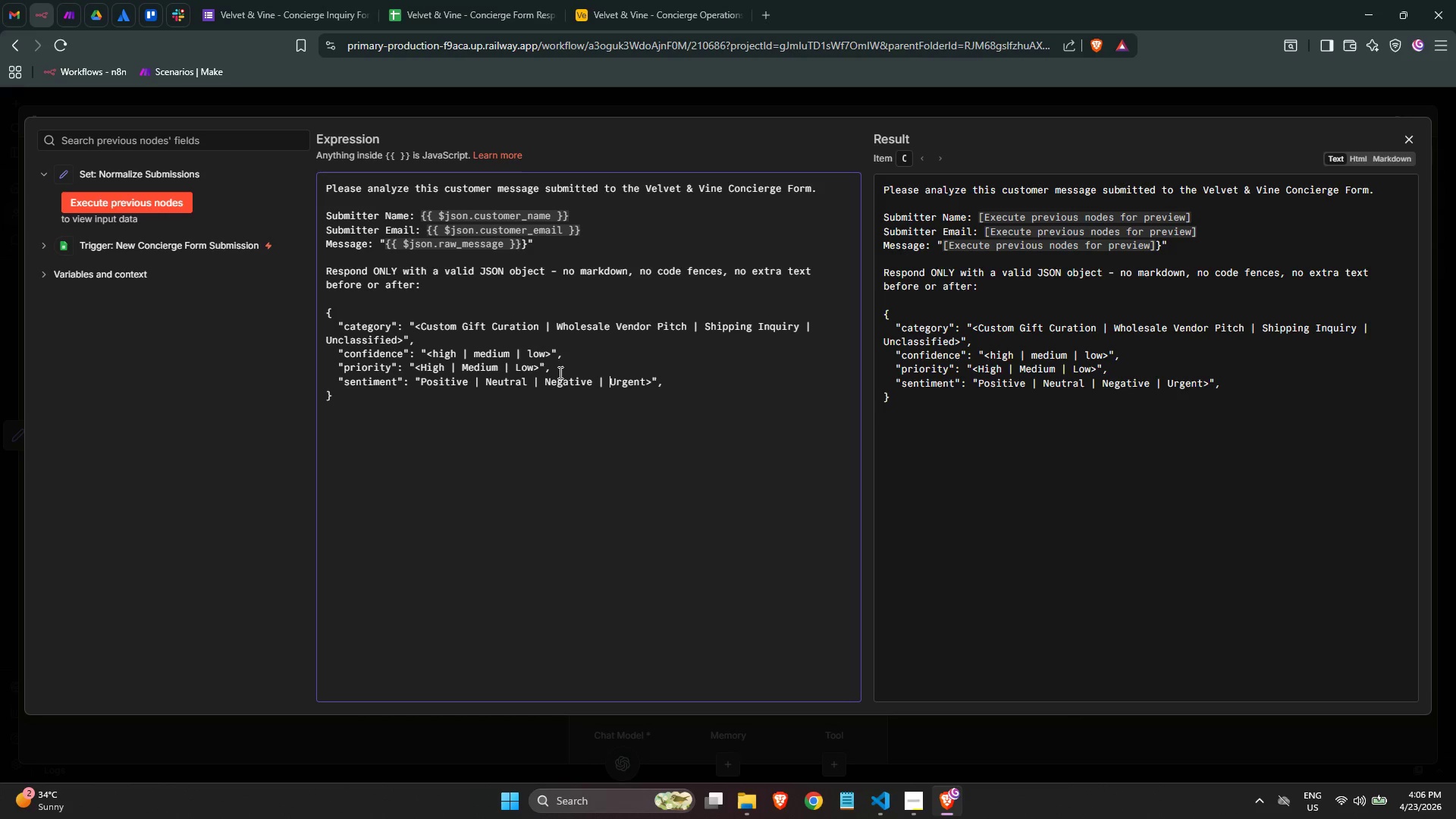 
key(Control+ArrowLeft)
 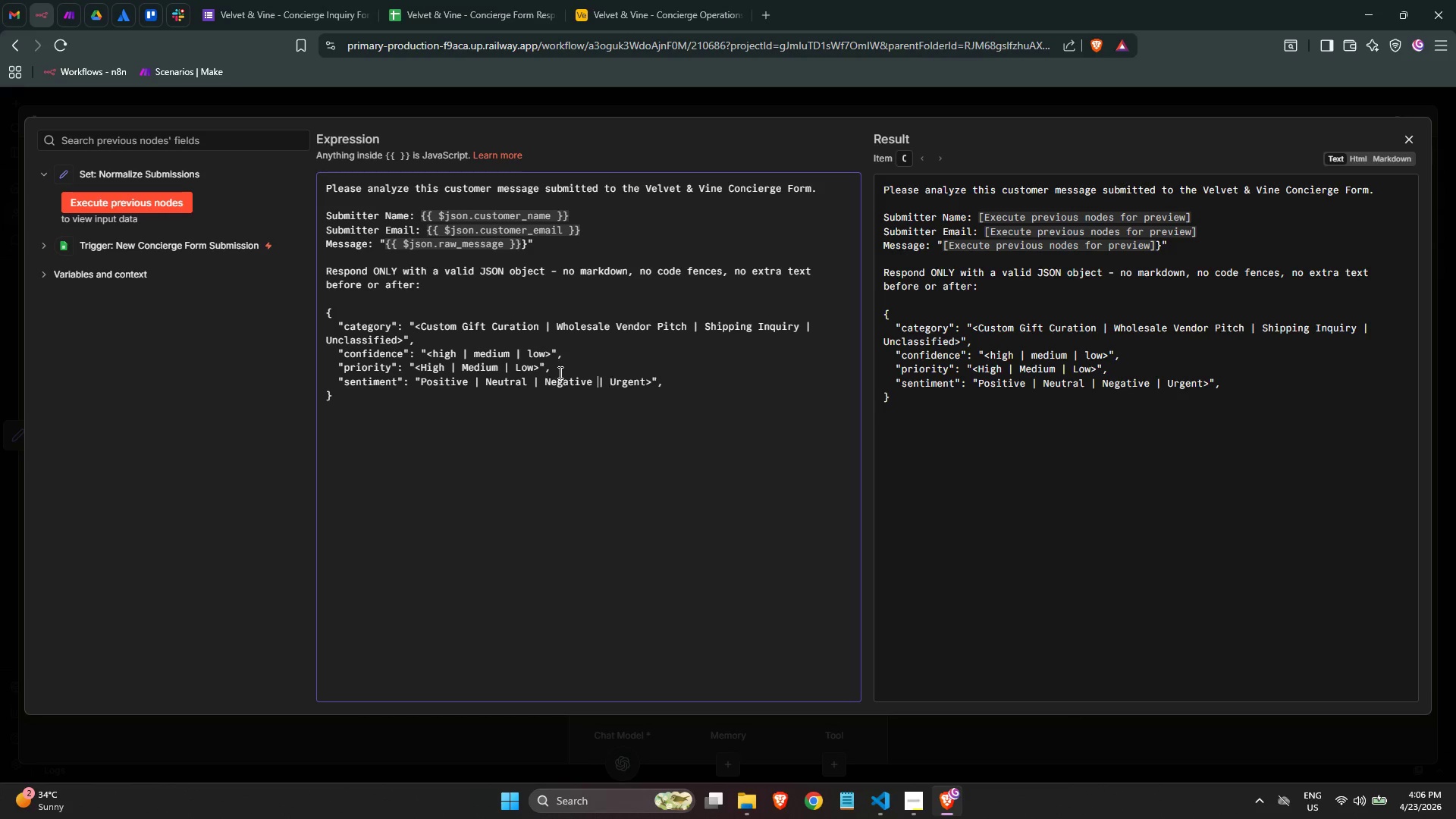 
key(Control+ArrowLeft)
 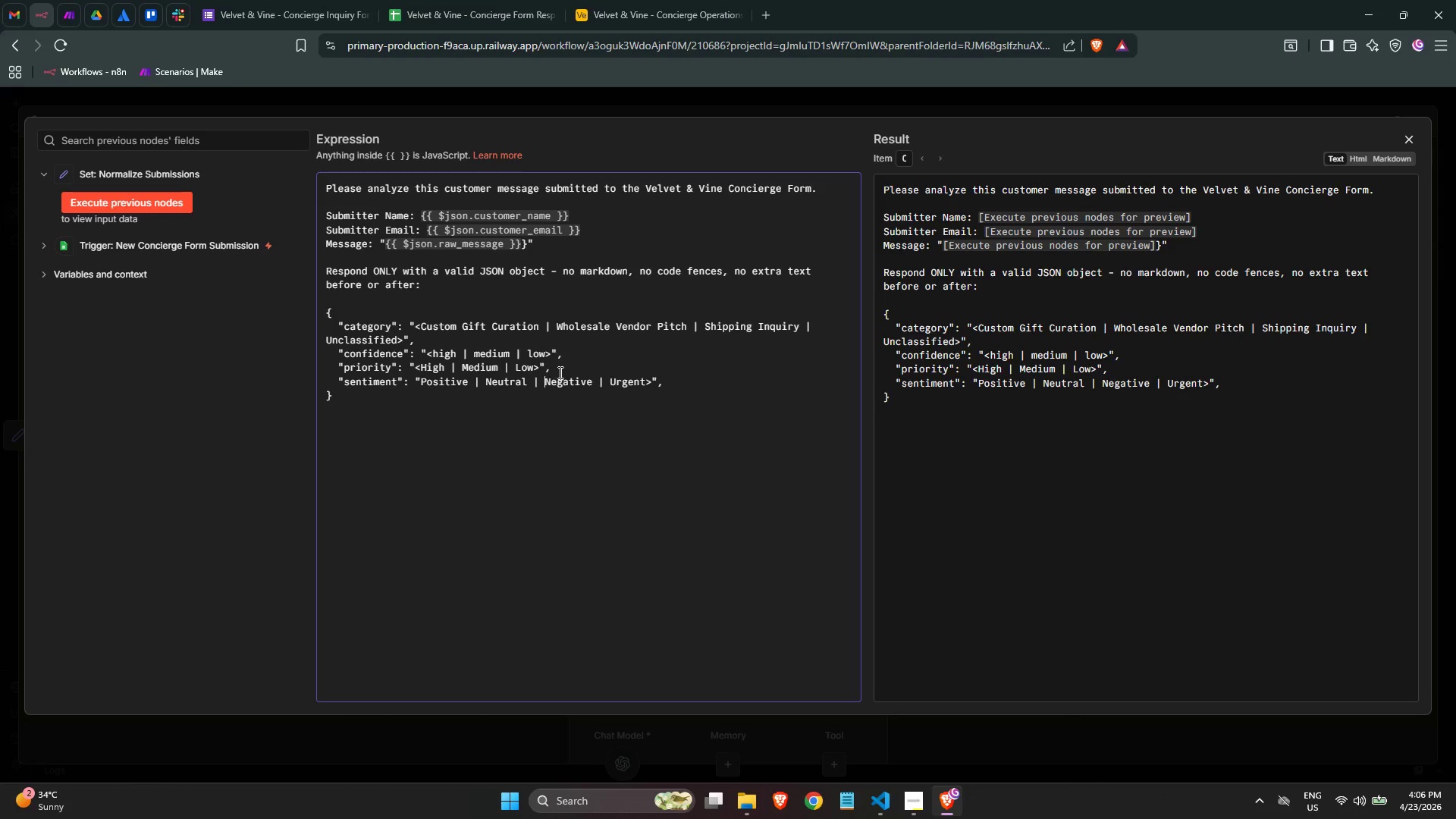 
key(Control+ArrowLeft)
 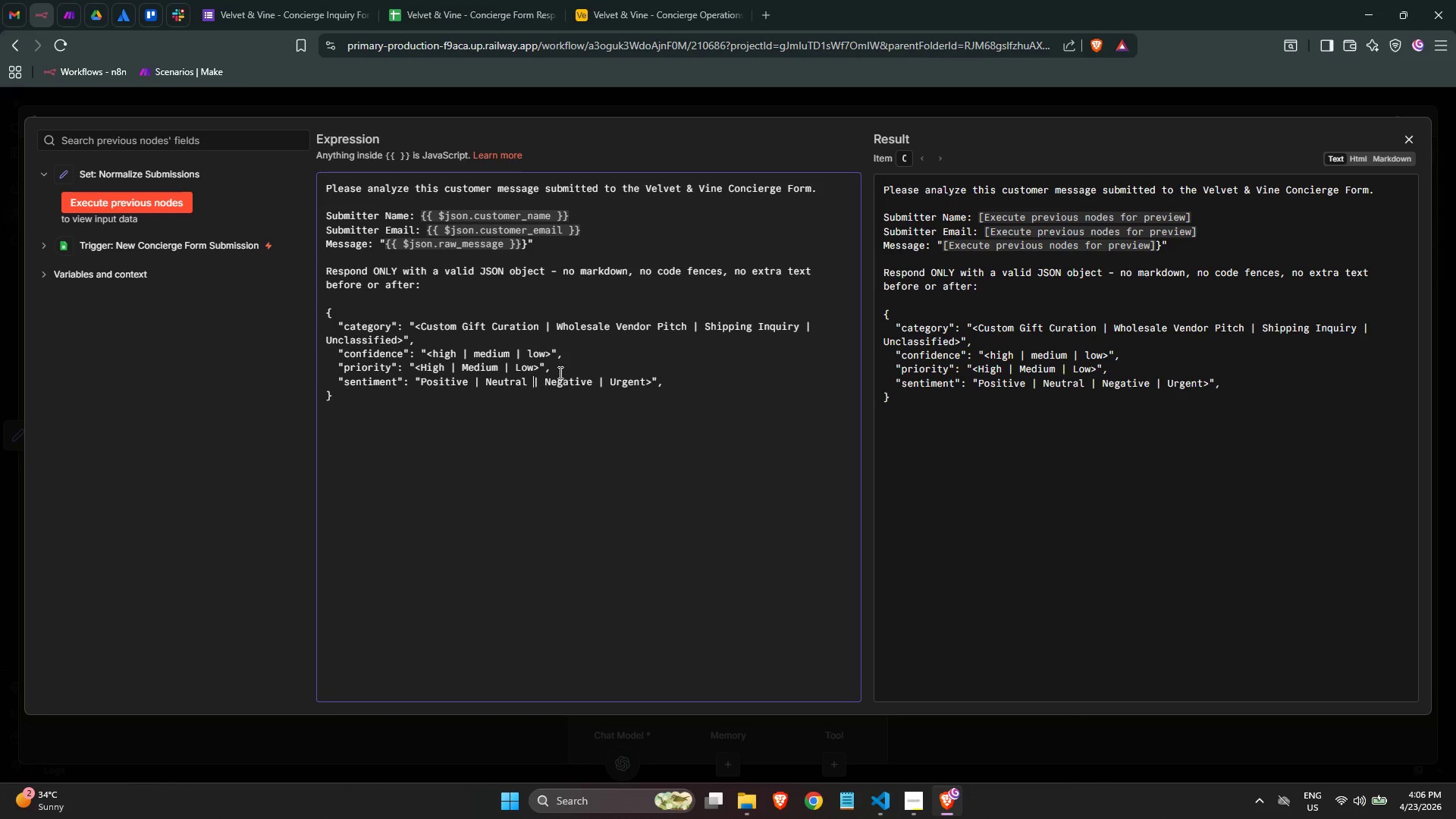 
key(Control+ArrowLeft)
 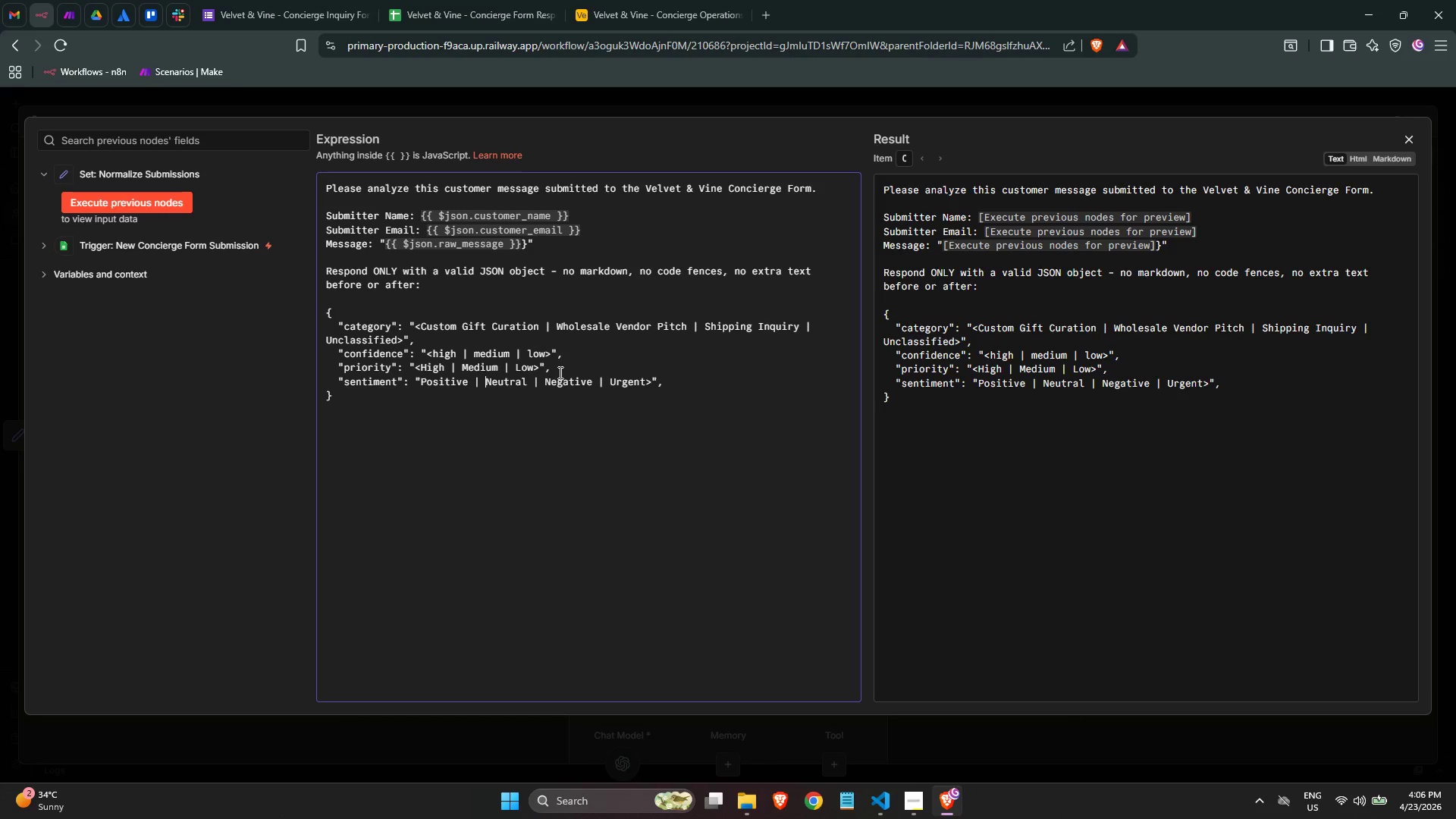 
key(Control+ArrowLeft)
 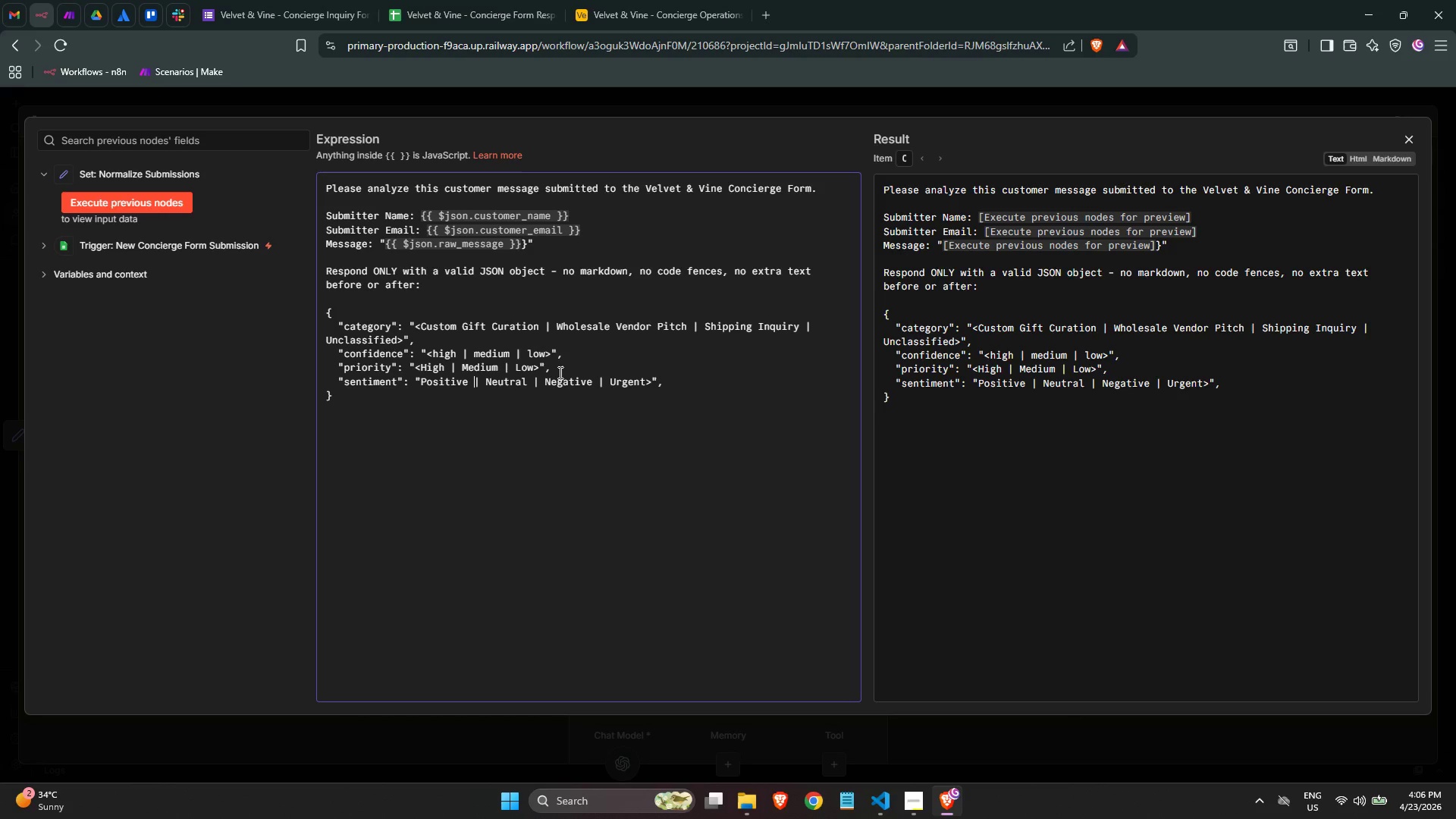 
key(Control+ArrowLeft)
 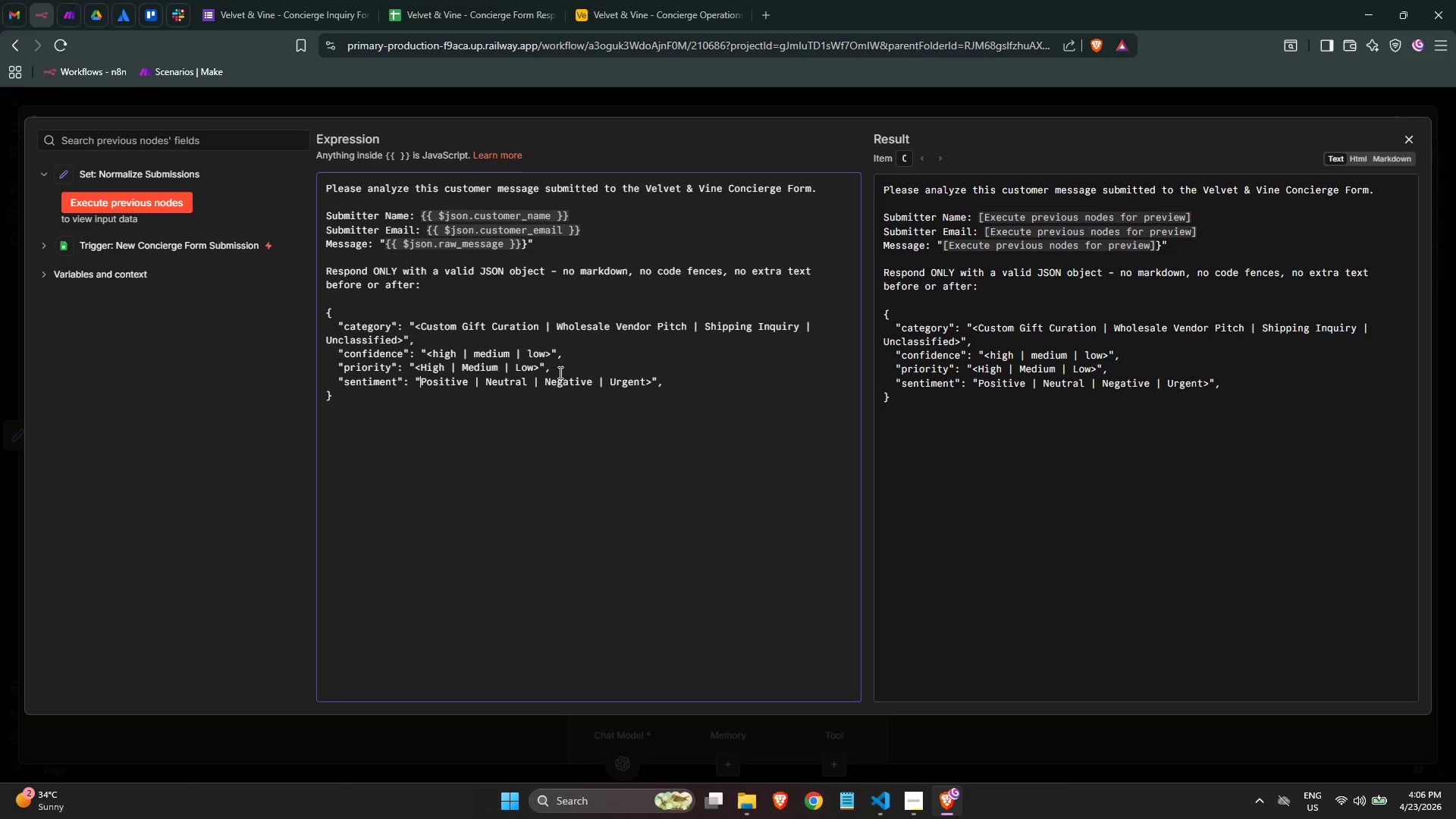 
key(Control+ArrowLeft)
 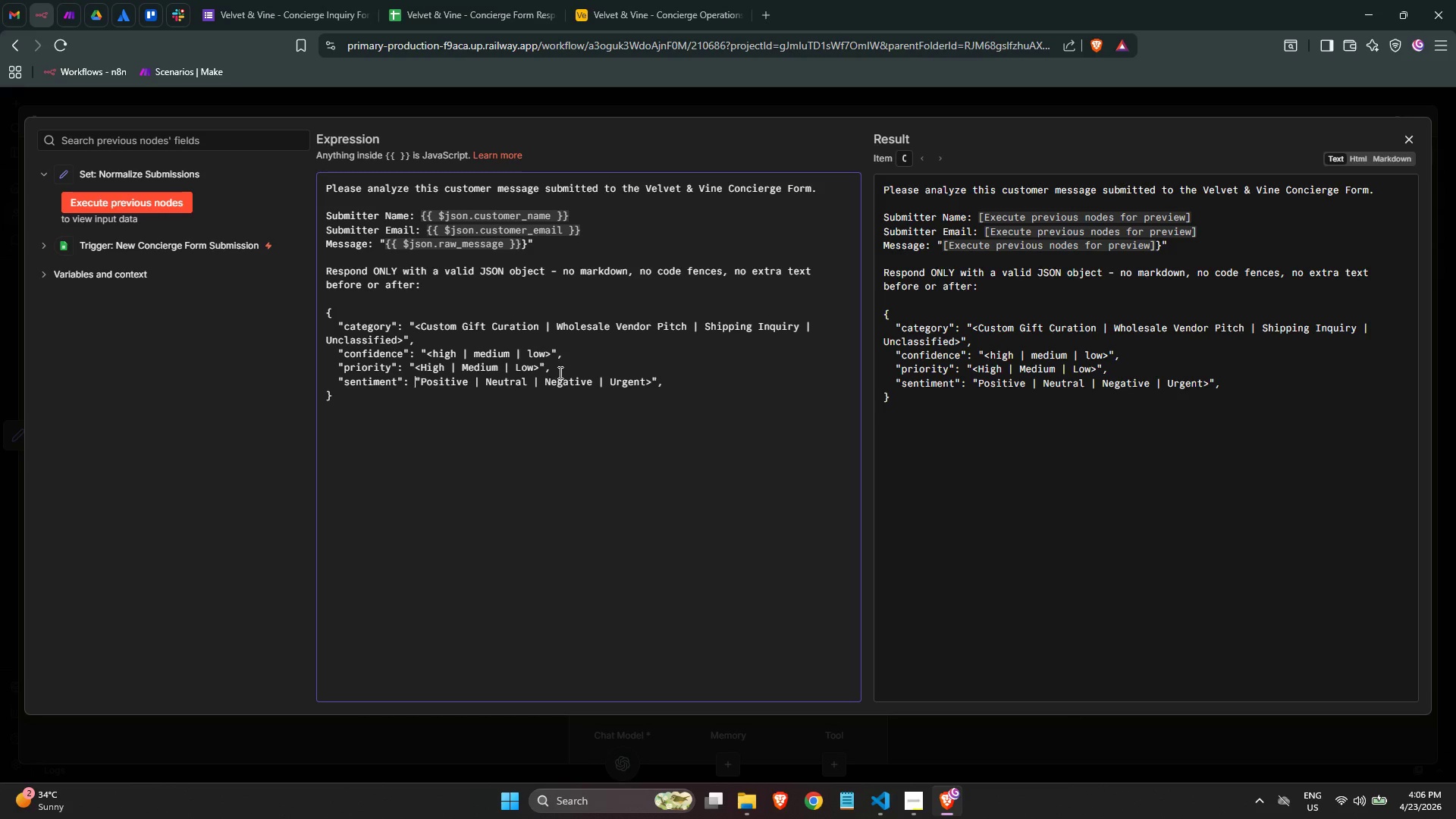 
key(ArrowRight)
 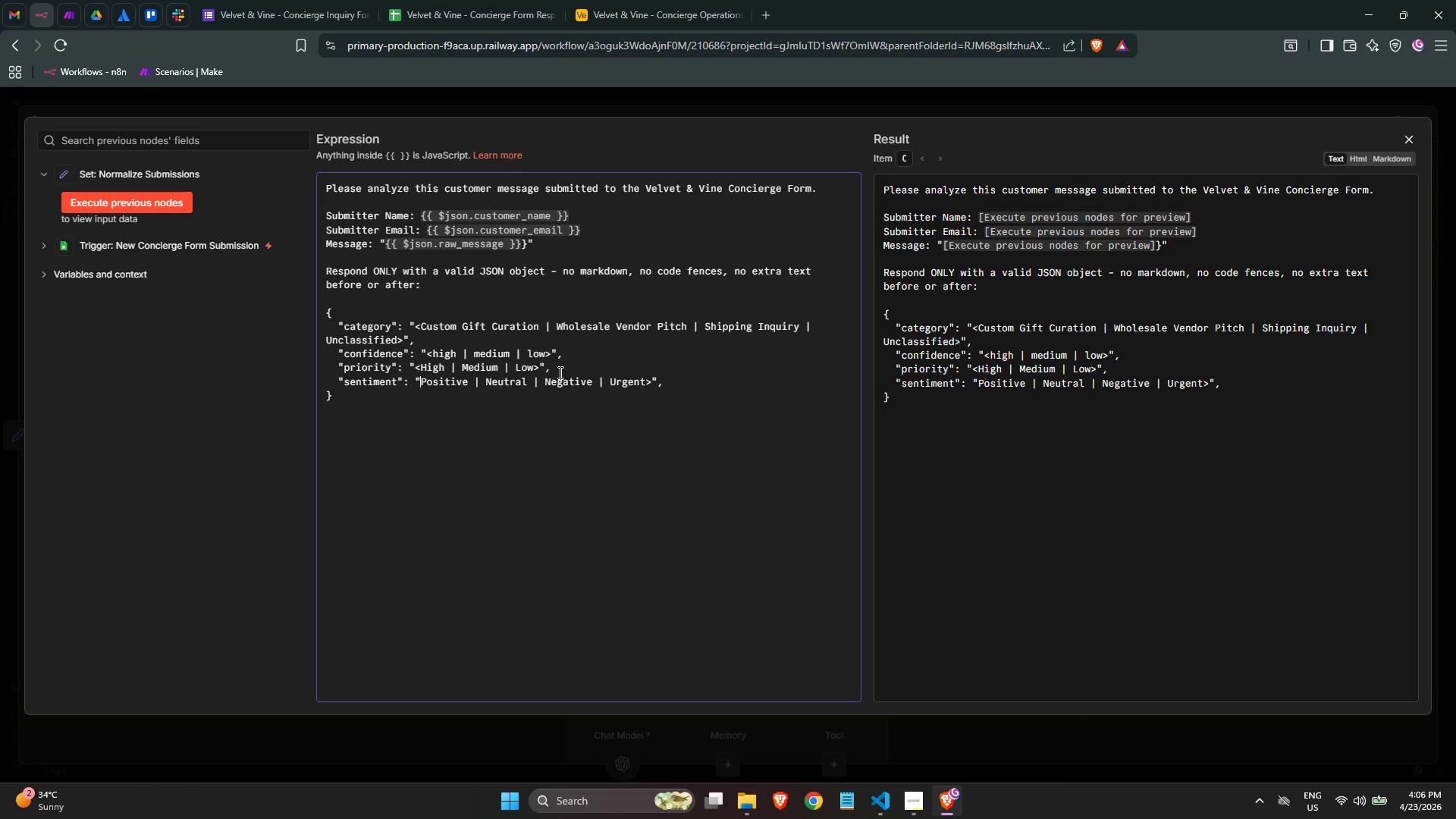 
key(Shift+Comma)
 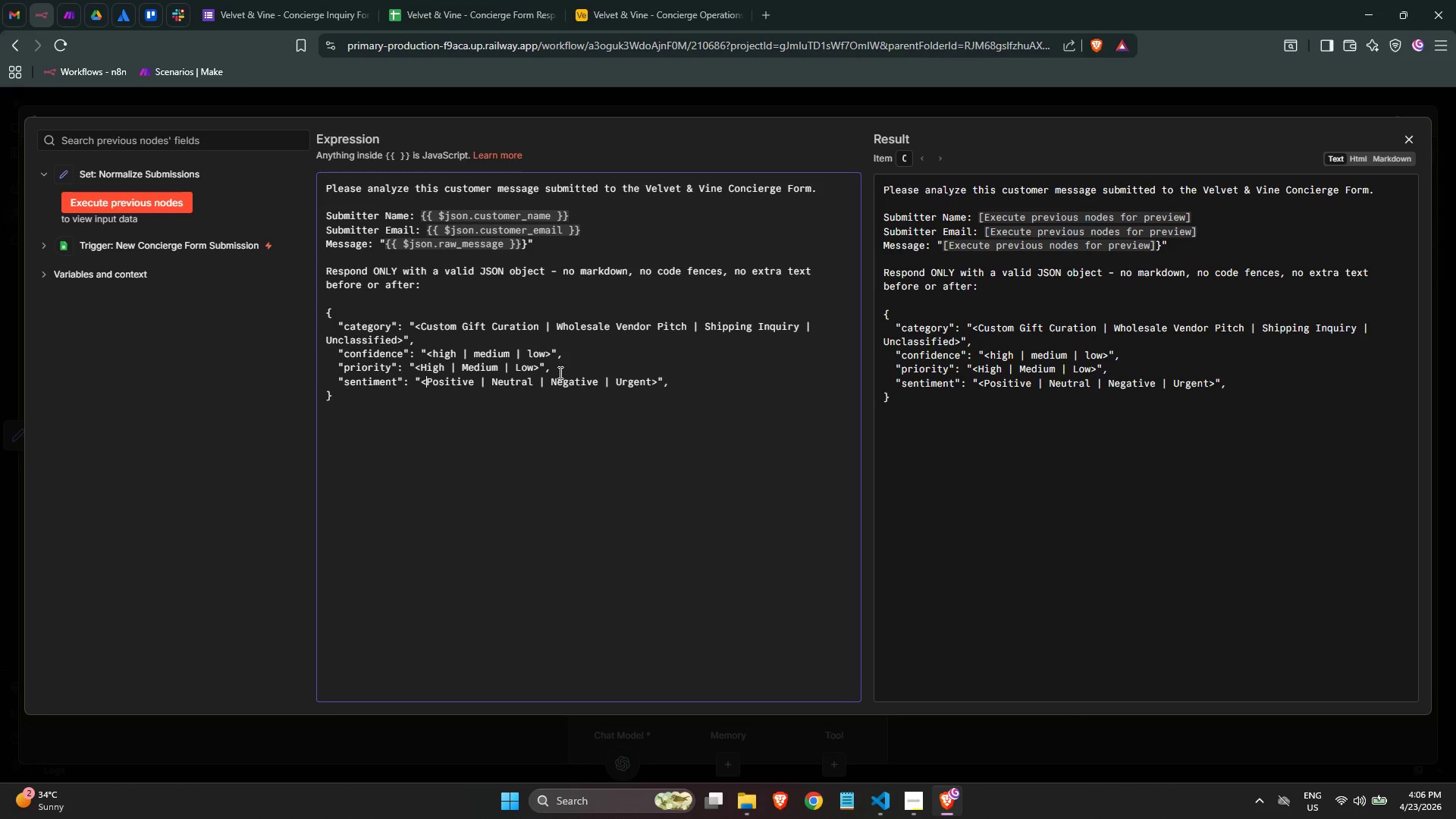 
key(ArrowRight)
 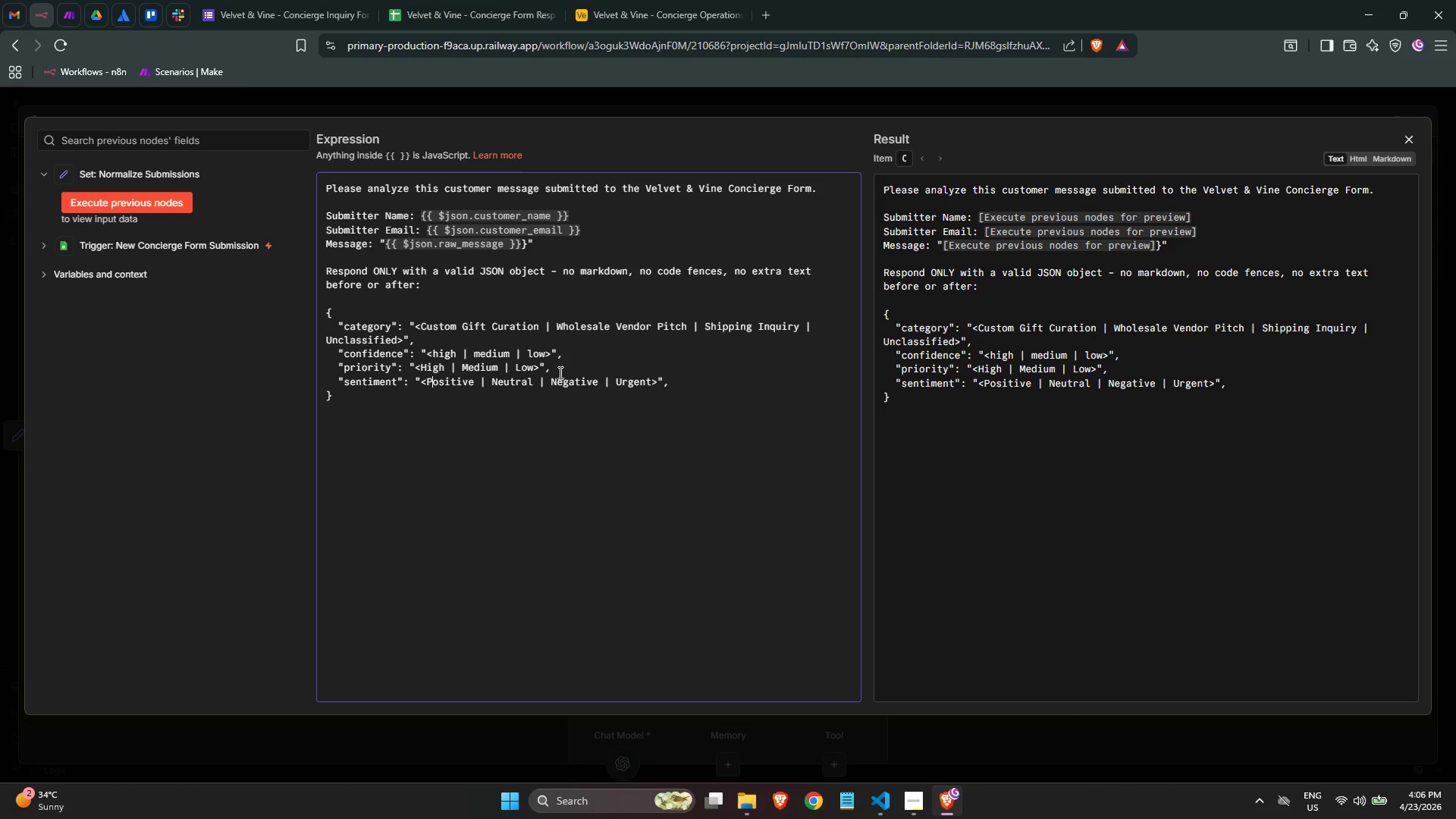 
key(ArrowRight)
 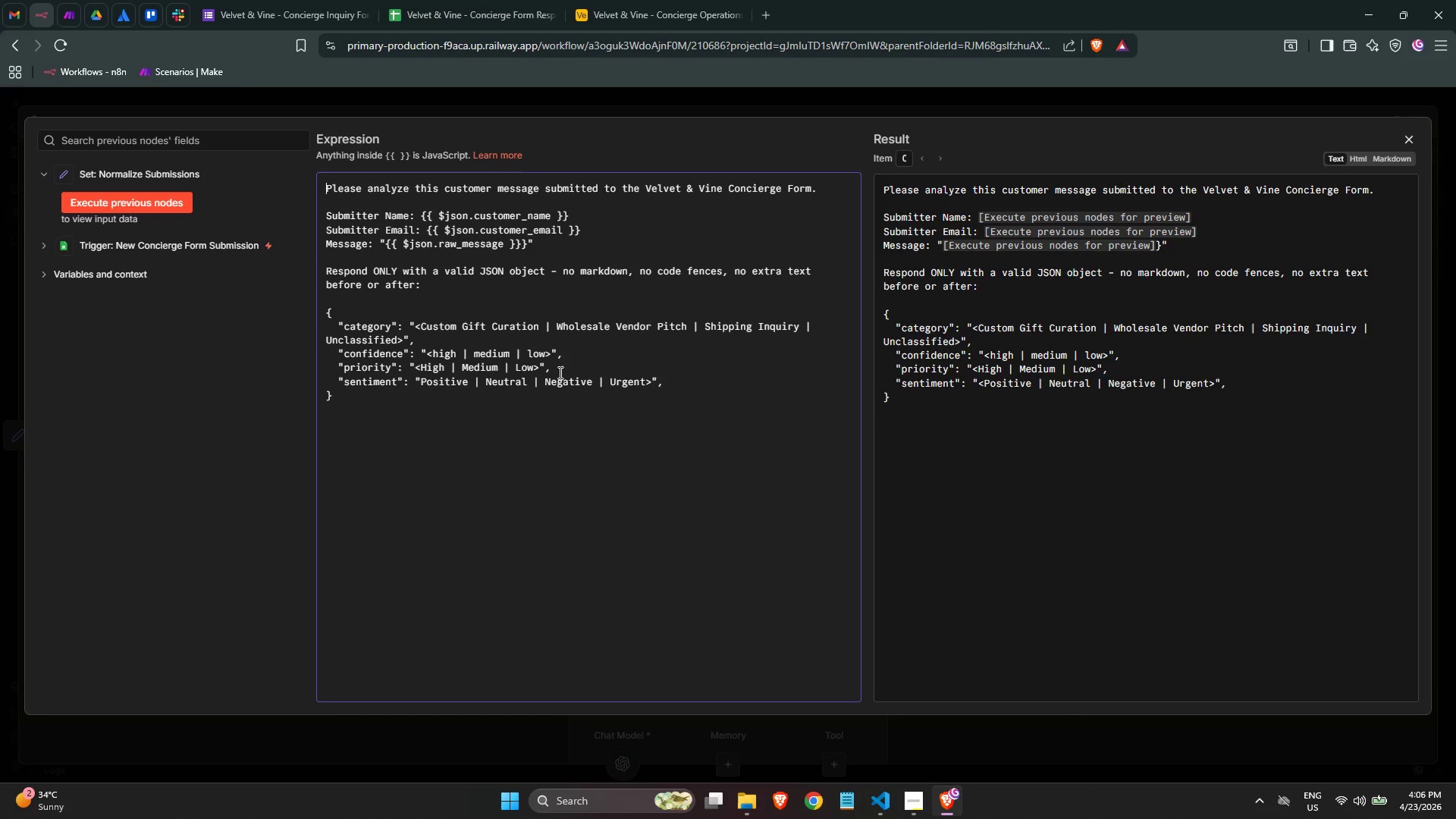 
key(ArrowRight)
 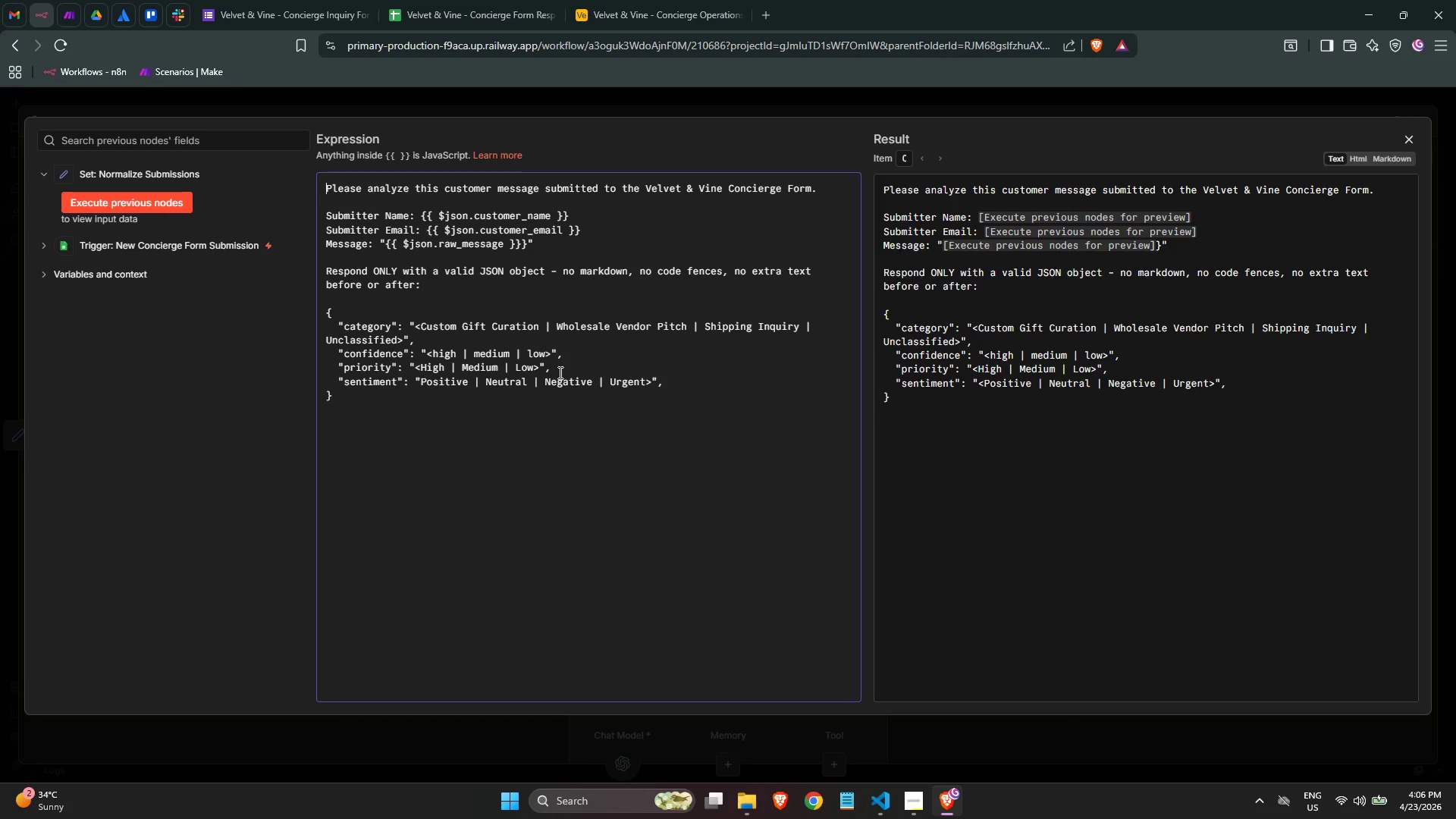 
key(Control+ControlLeft)
 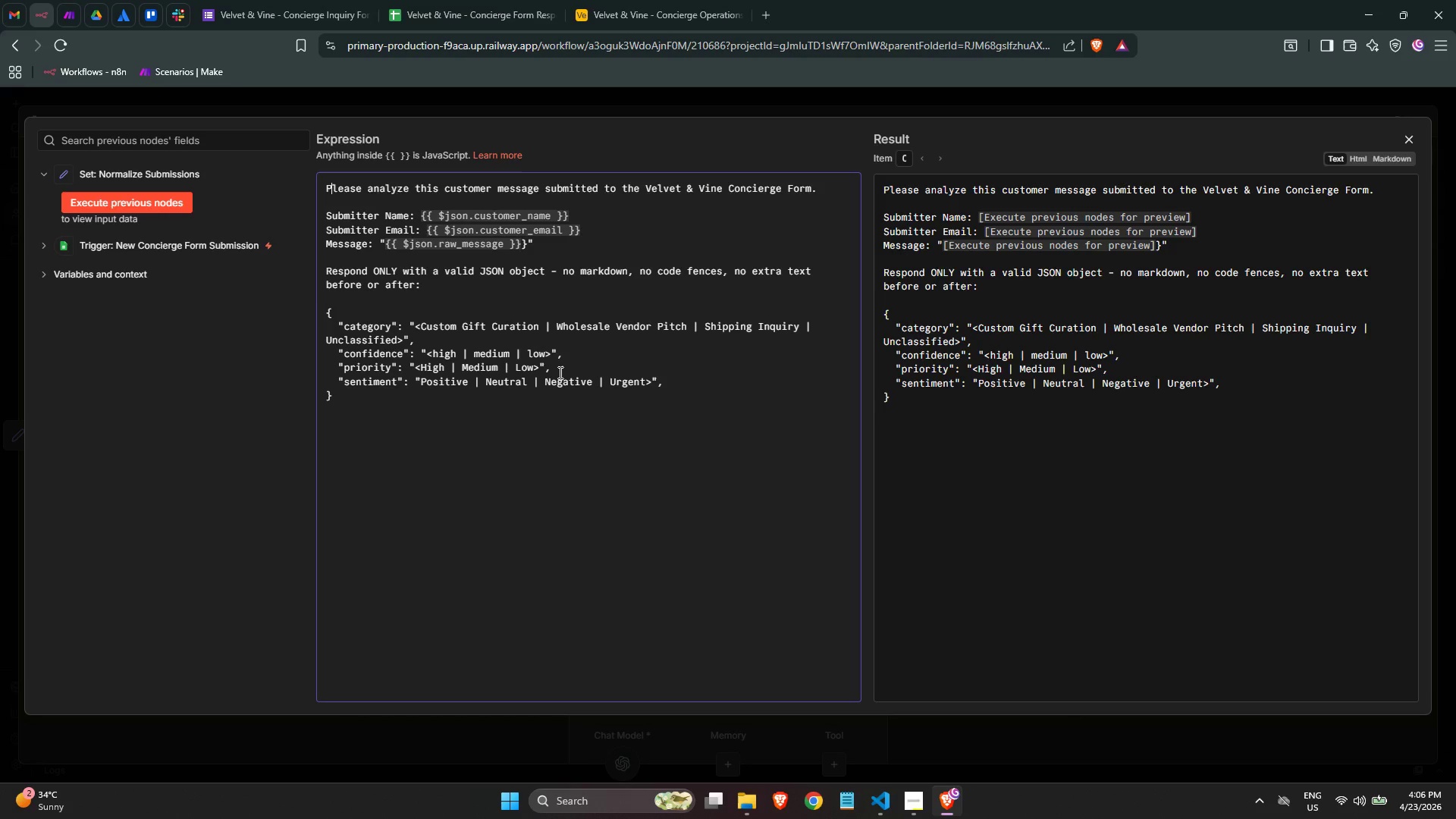 
key(Control+ArrowRight)
 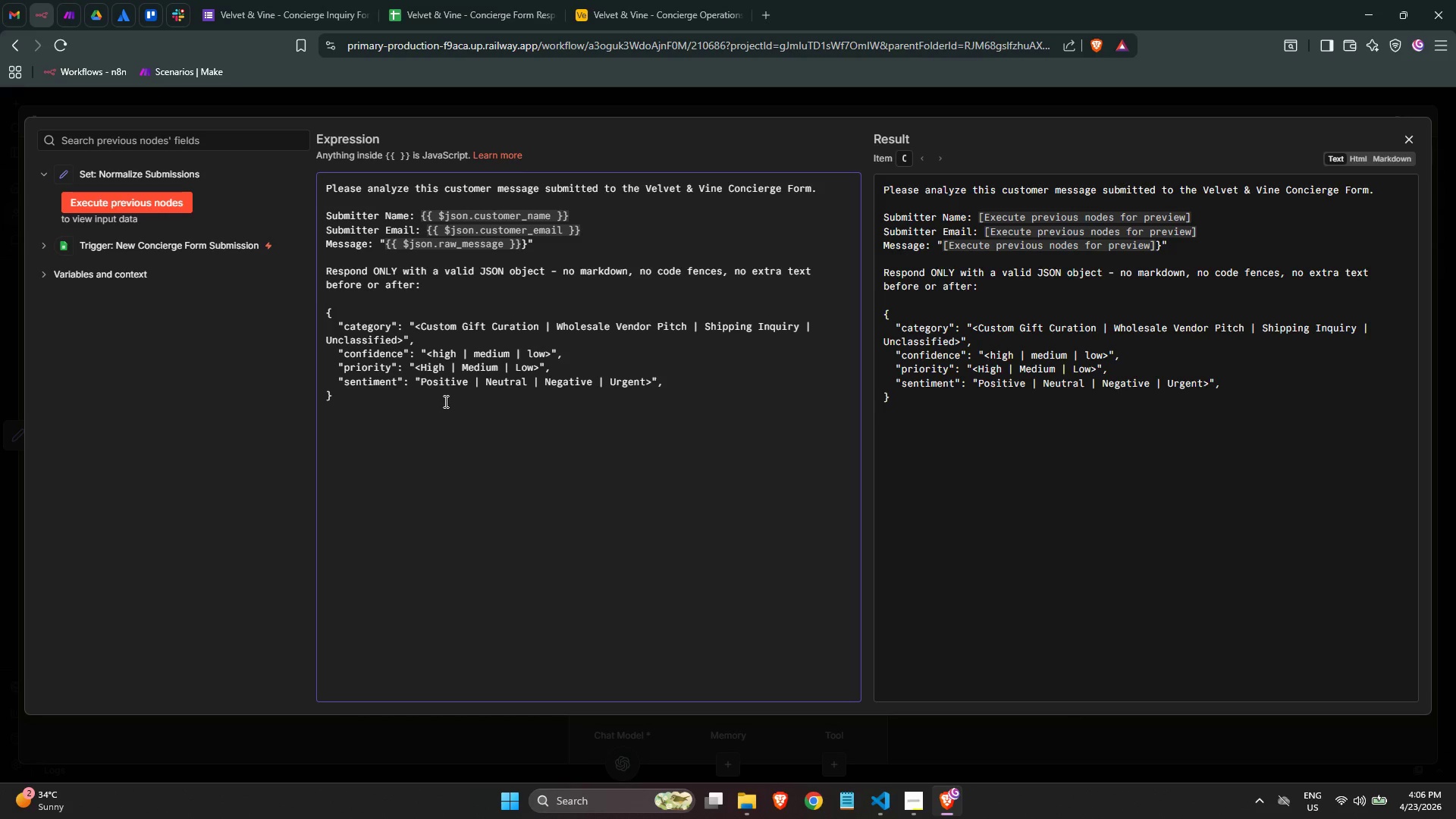 
left_click([420, 382])
 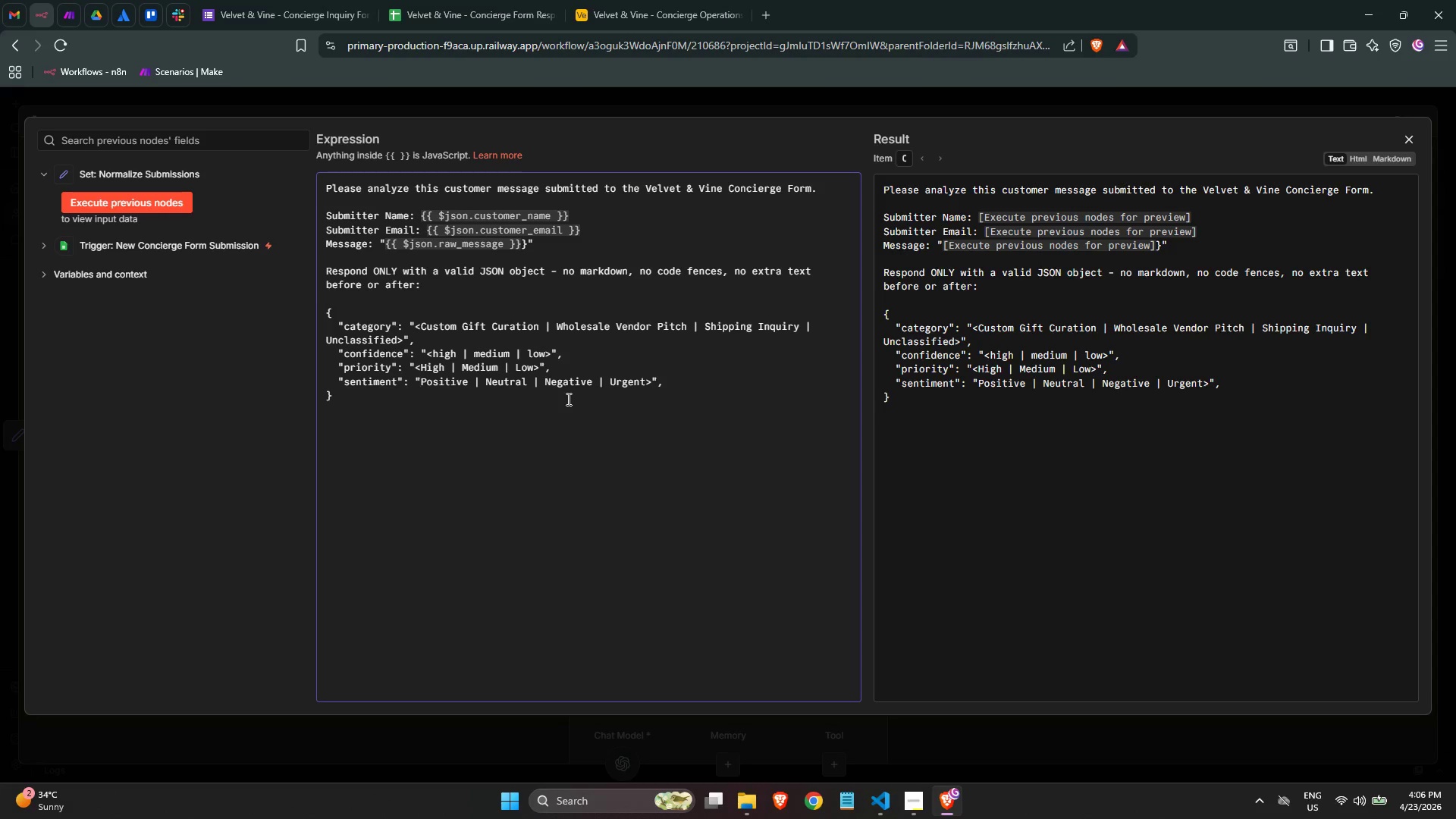 
key(Shift+Comma)
 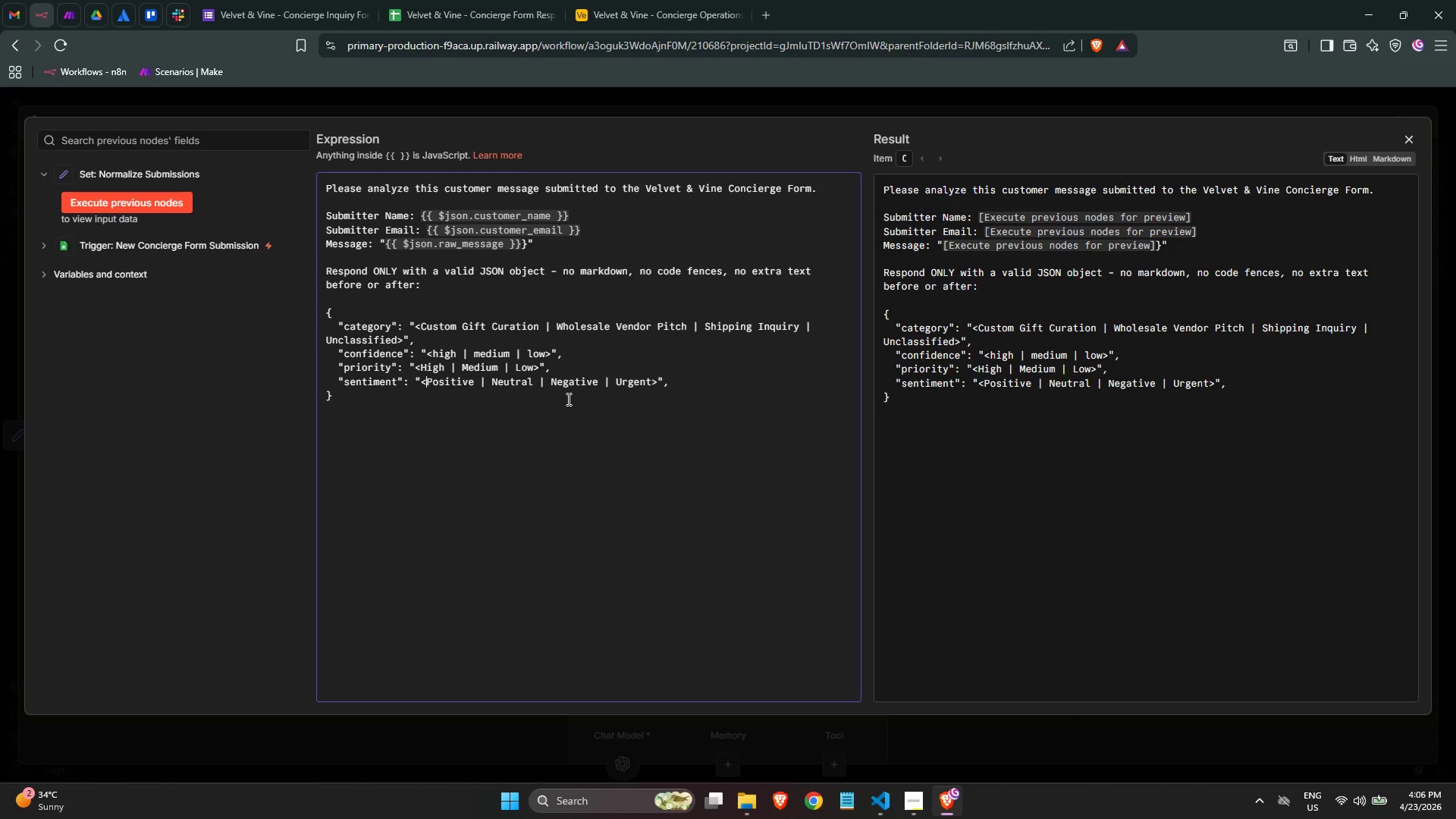 
key(Control+ArrowRight)
 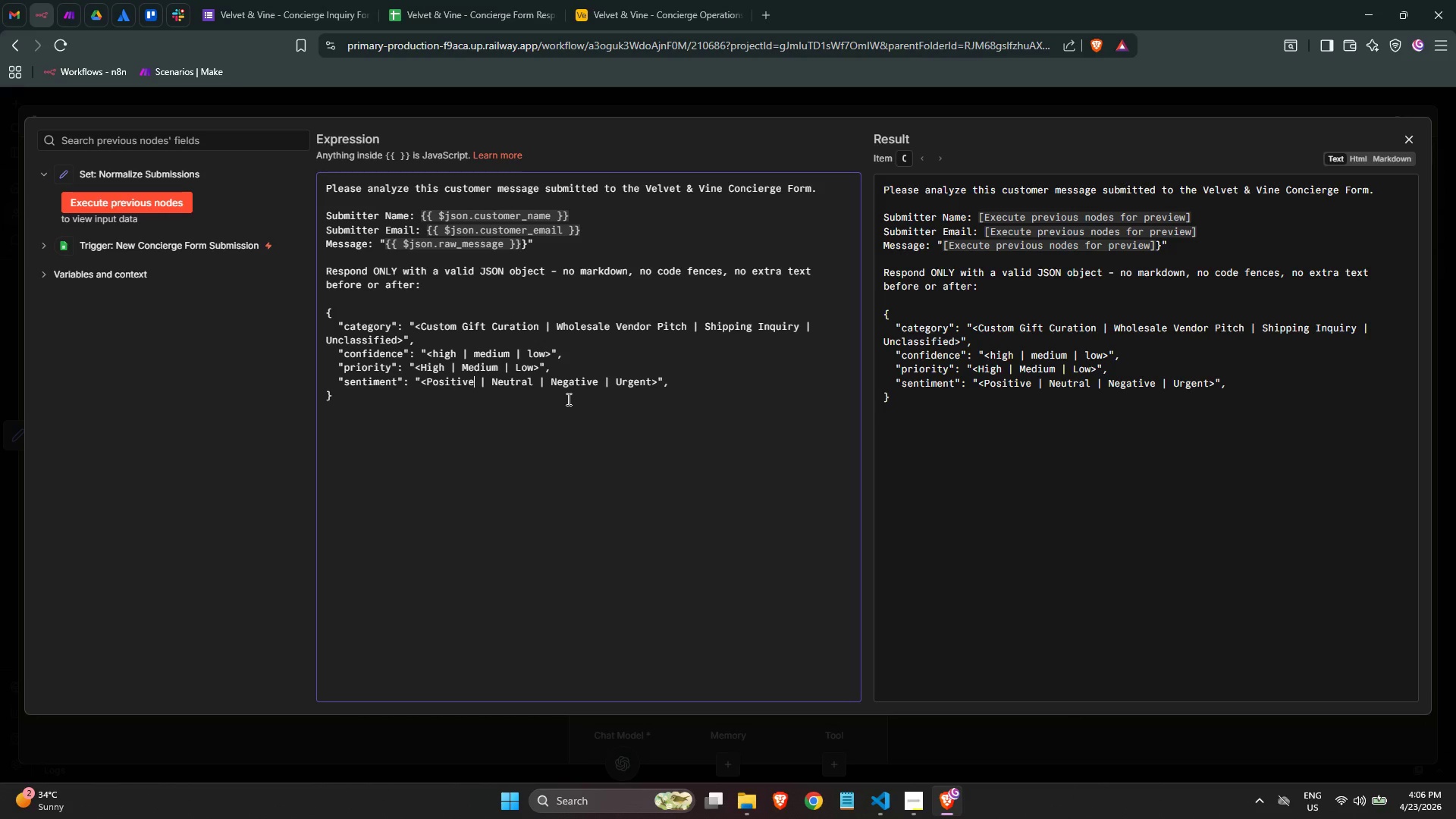 
key(Control+ArrowRight)
 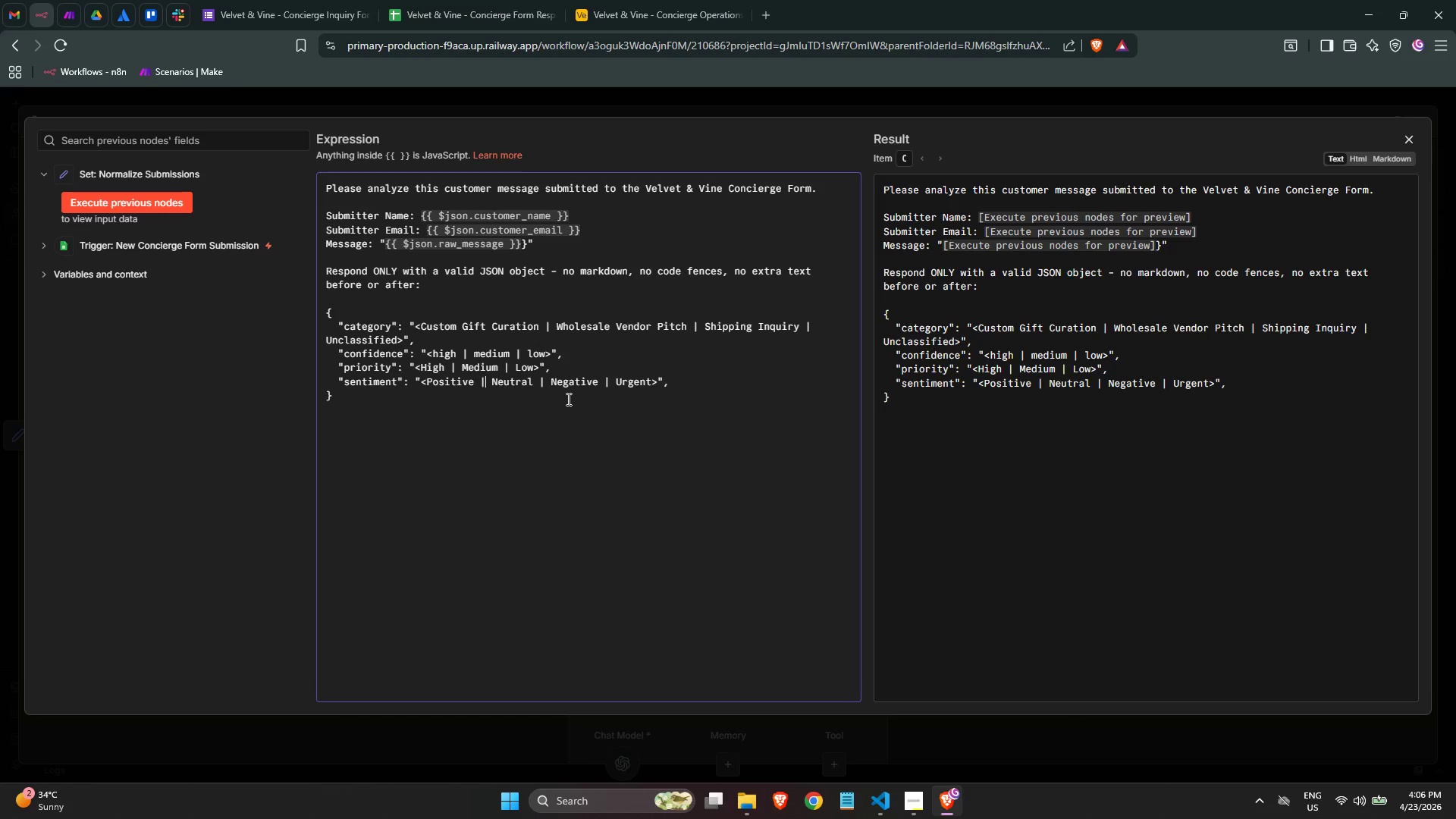 
key(Control+ArrowRight)
 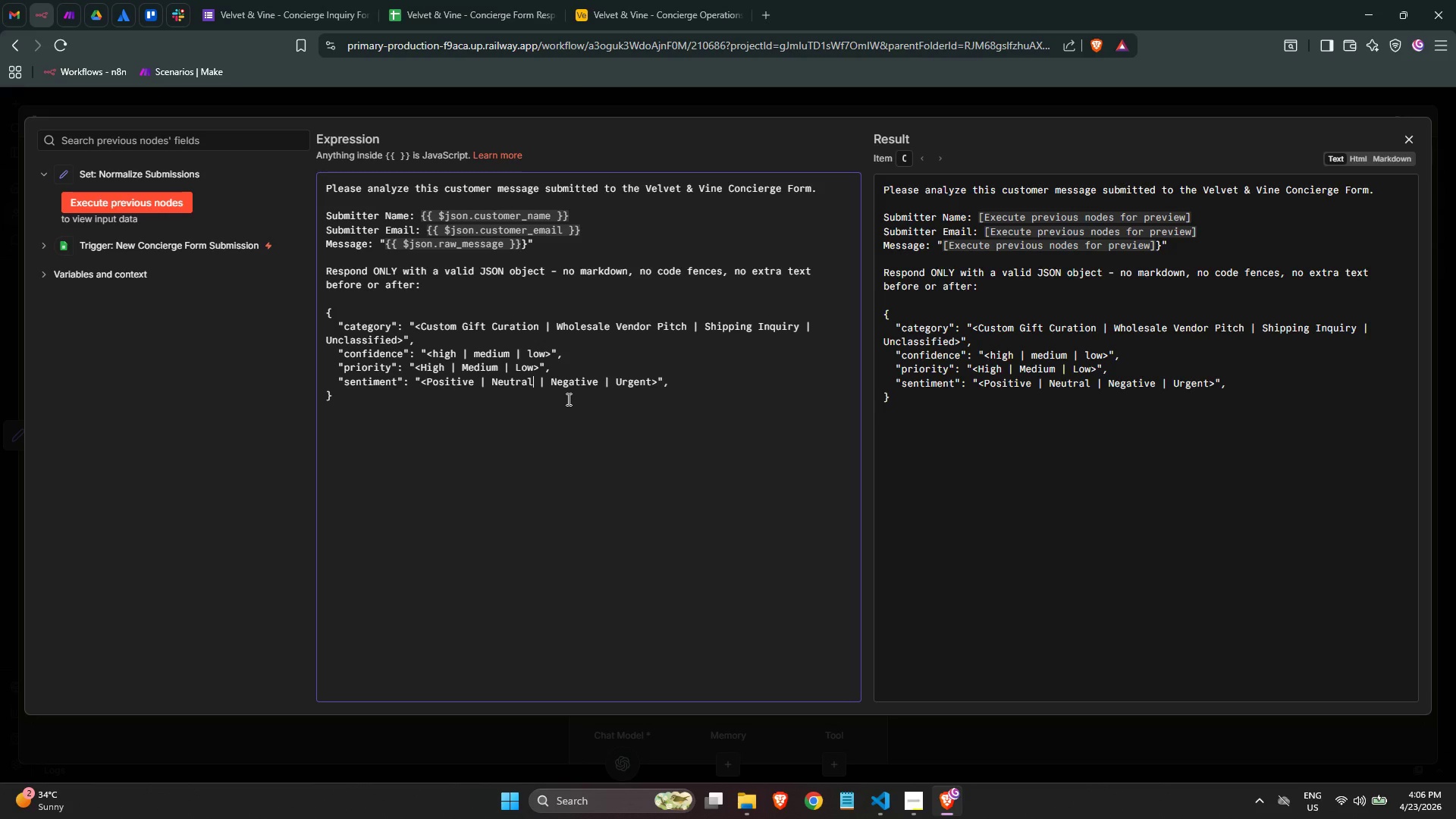 
key(Control+ArrowRight)
 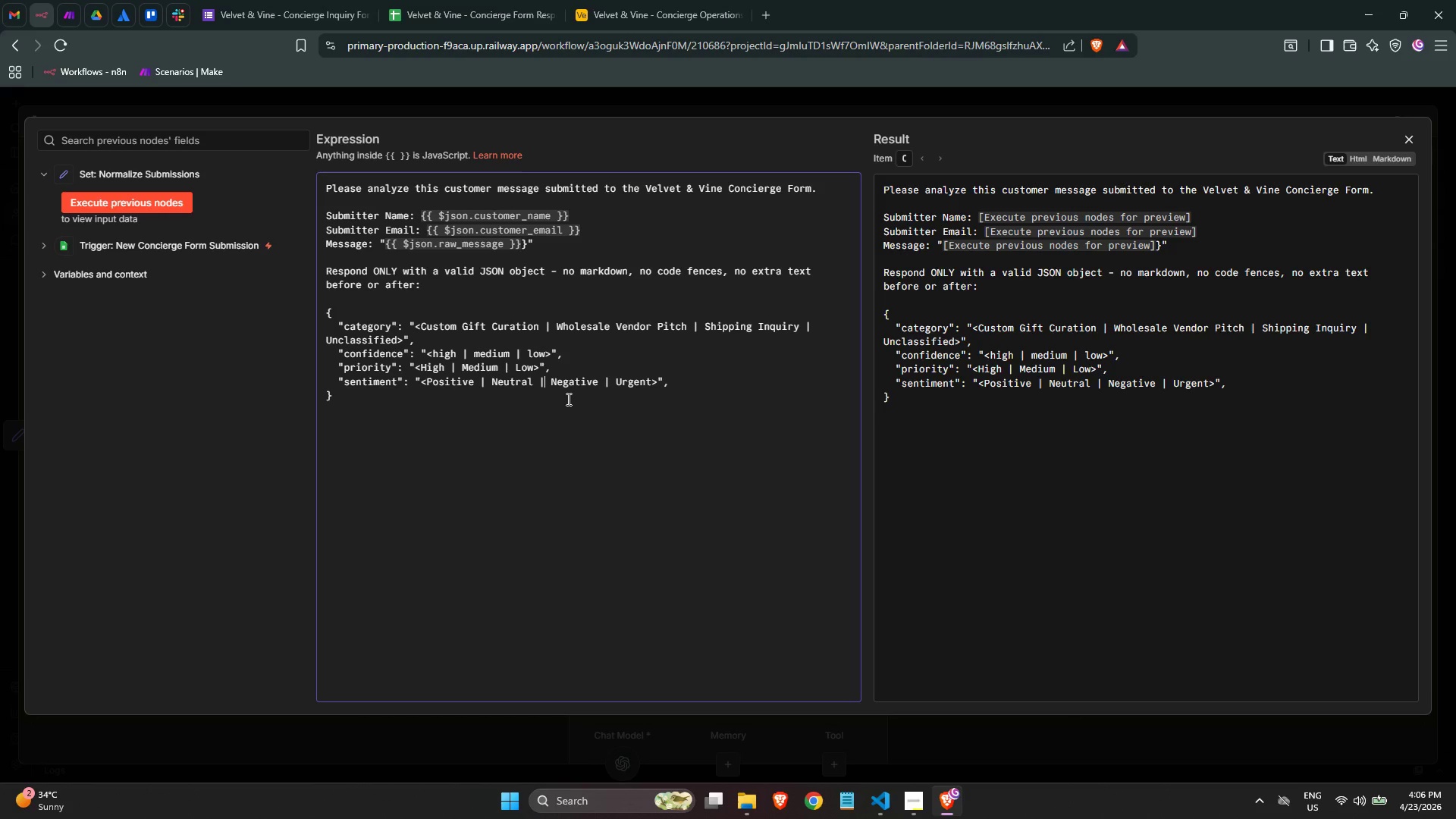 
key(Control+ArrowRight)
 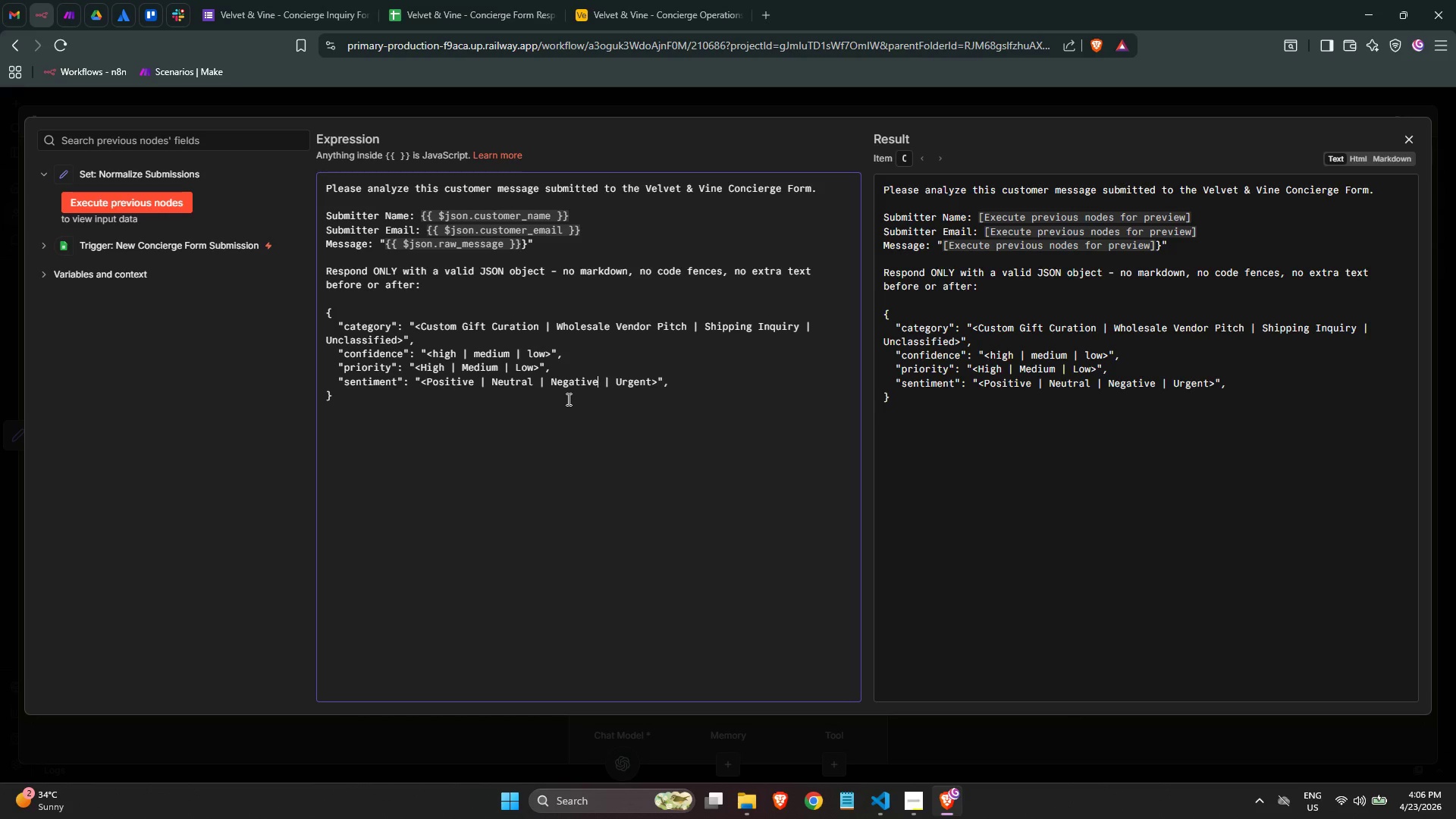 
key(Control+ArrowRight)
 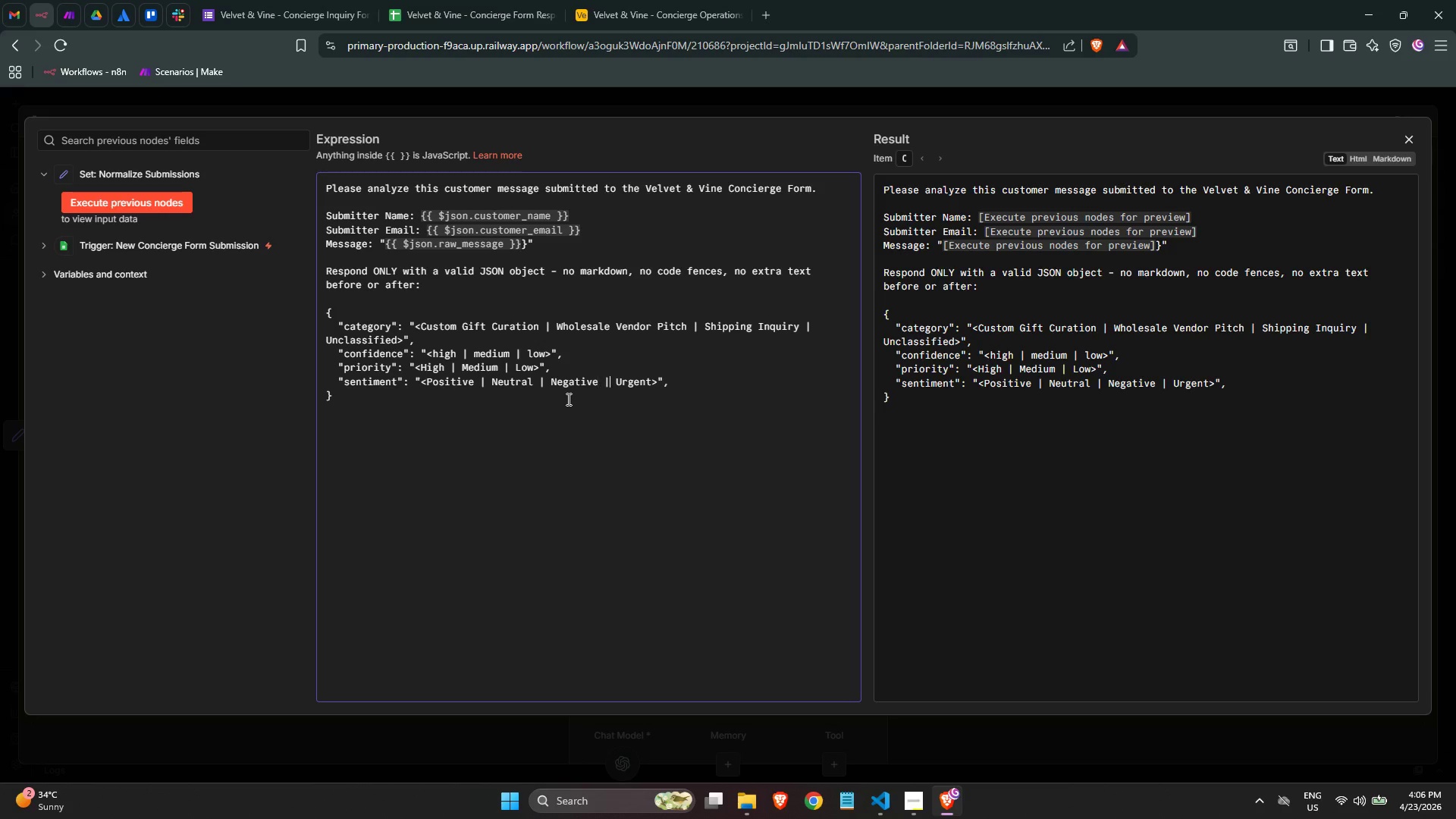 
key(Control+ArrowRight)
 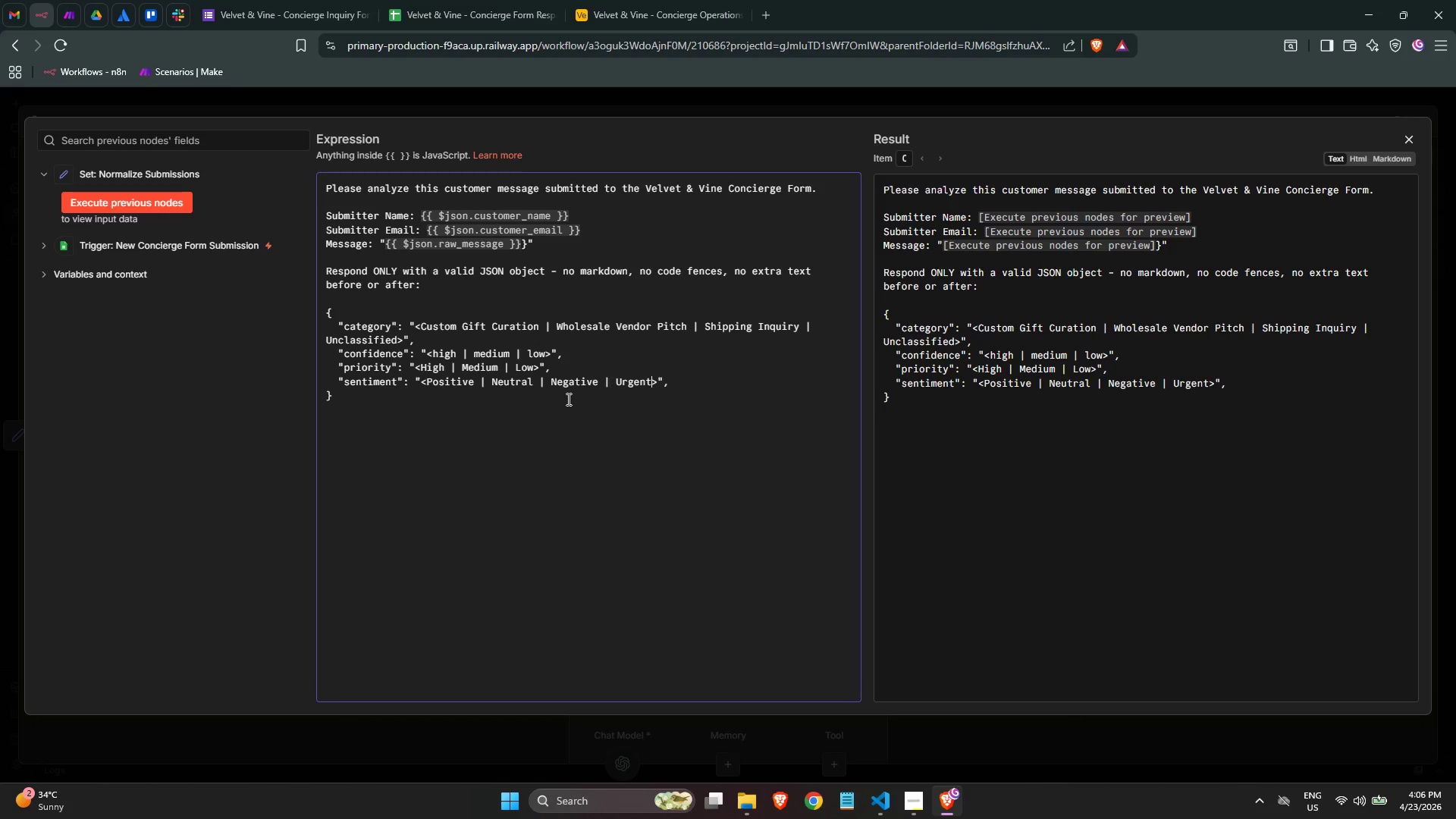 
key(Control+ArrowRight)
 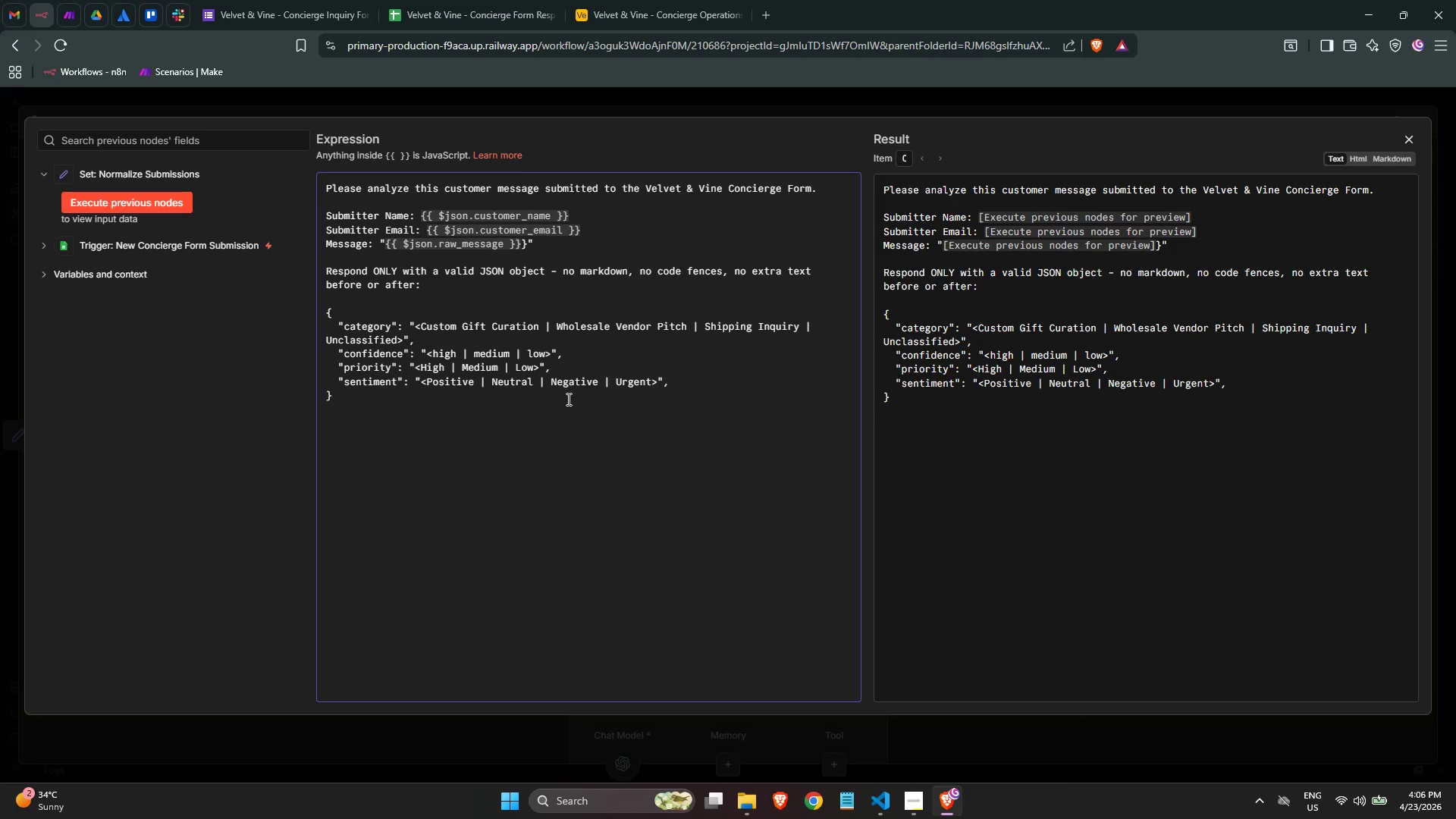 
key(Enter)
 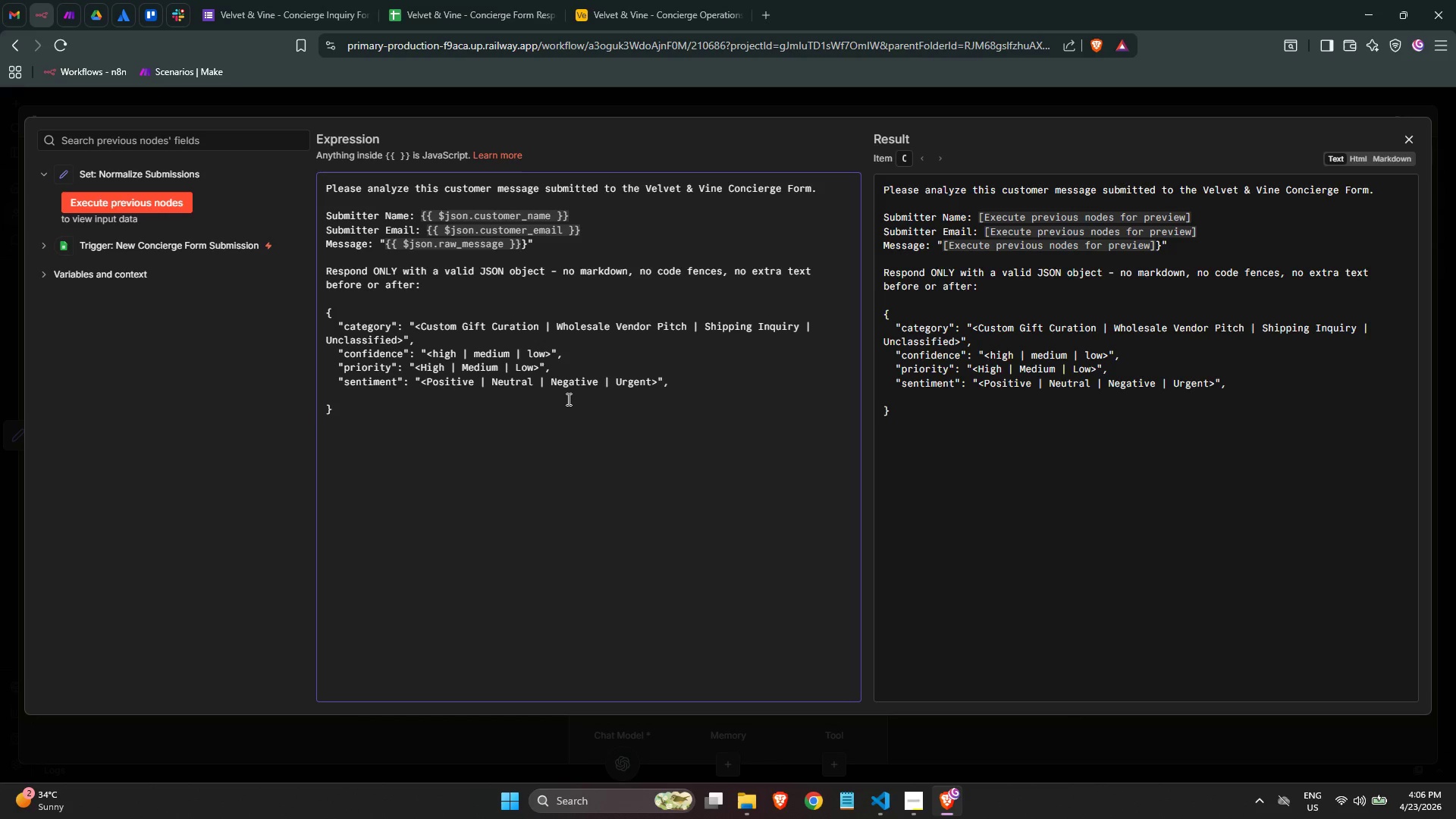 
key(Tab)
type(:)
key(Backspace)
type("summary)
 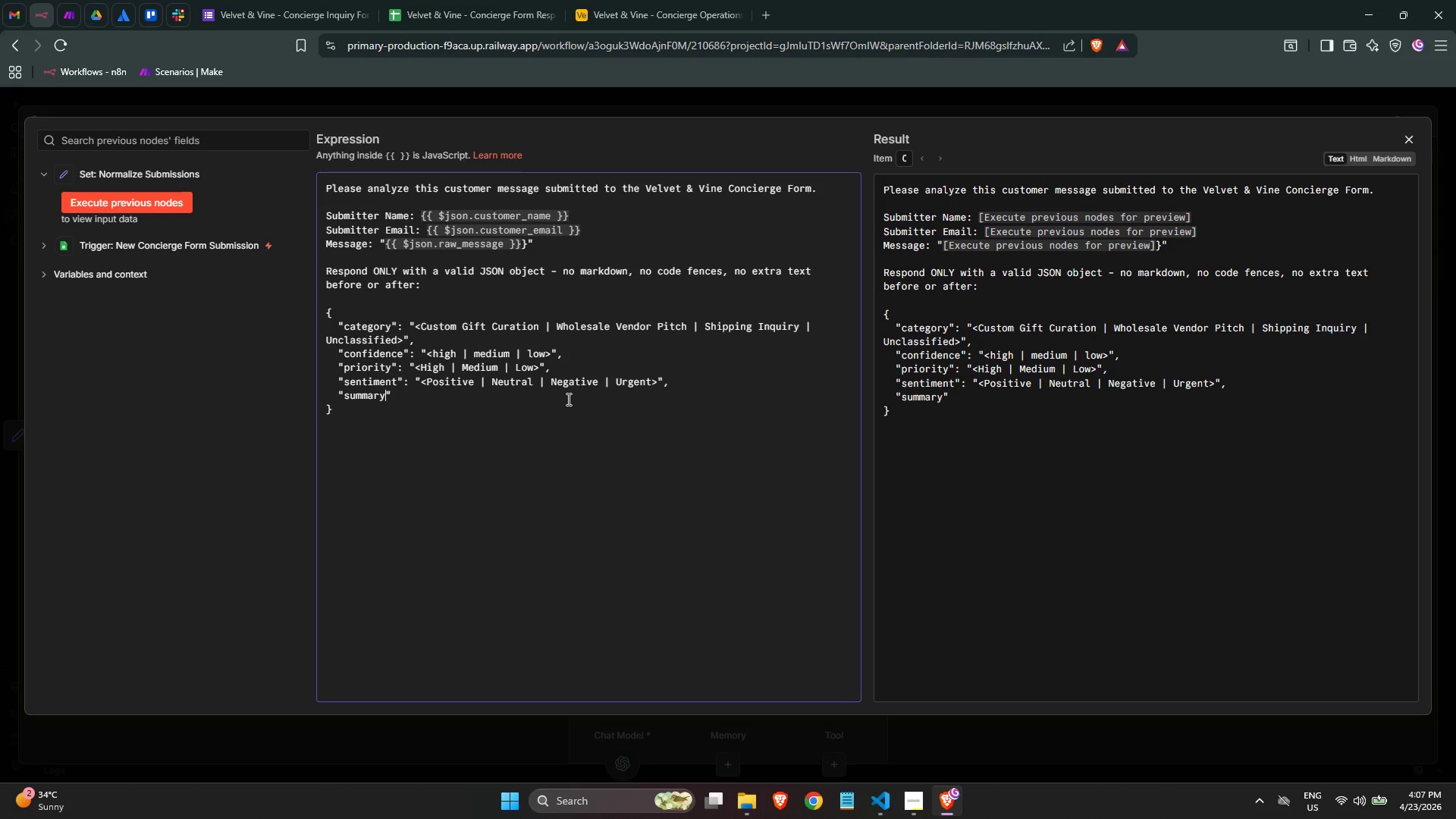 
key(ArrowRight)
 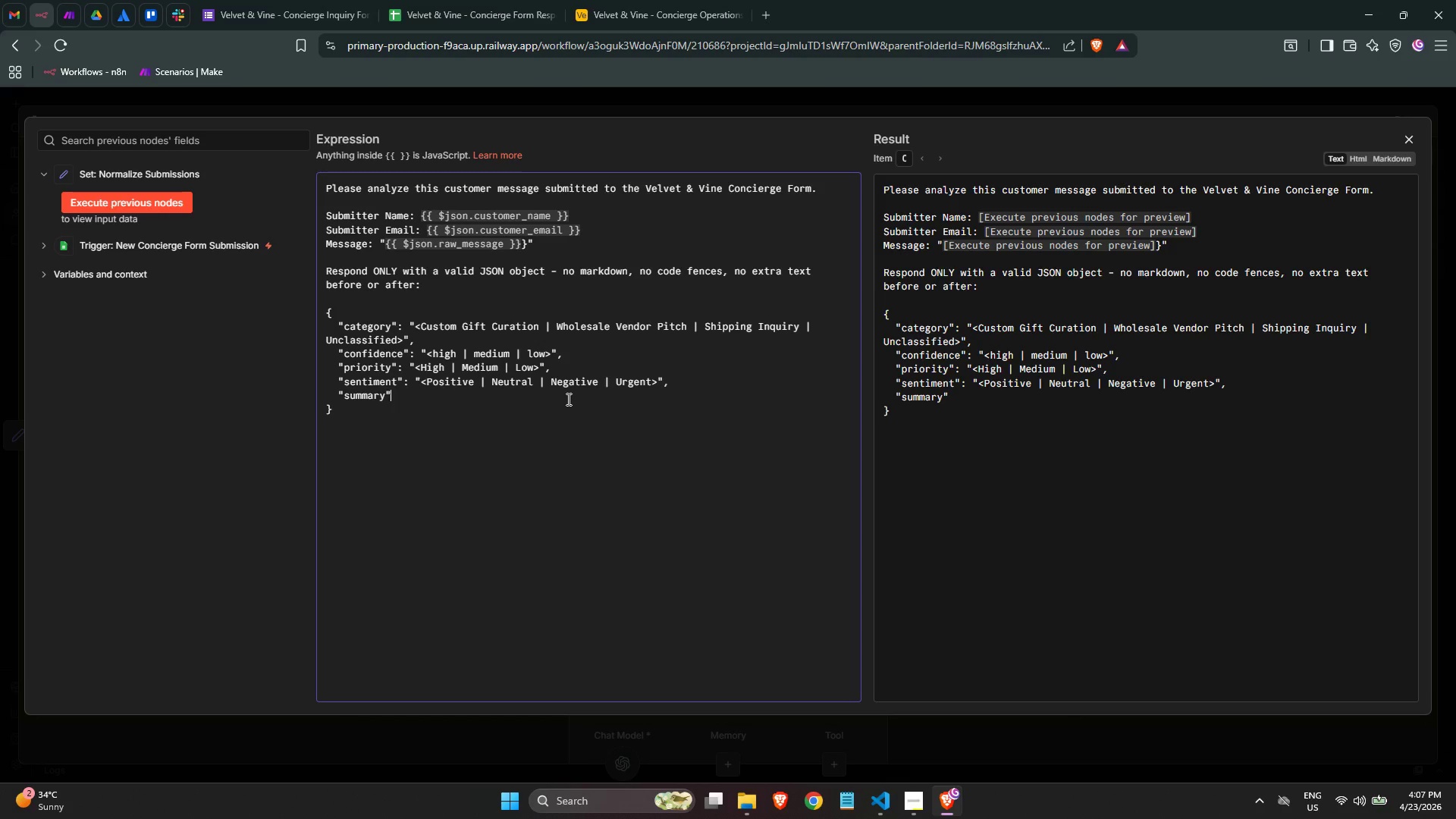 
key(Shift+ShiftLeft)
 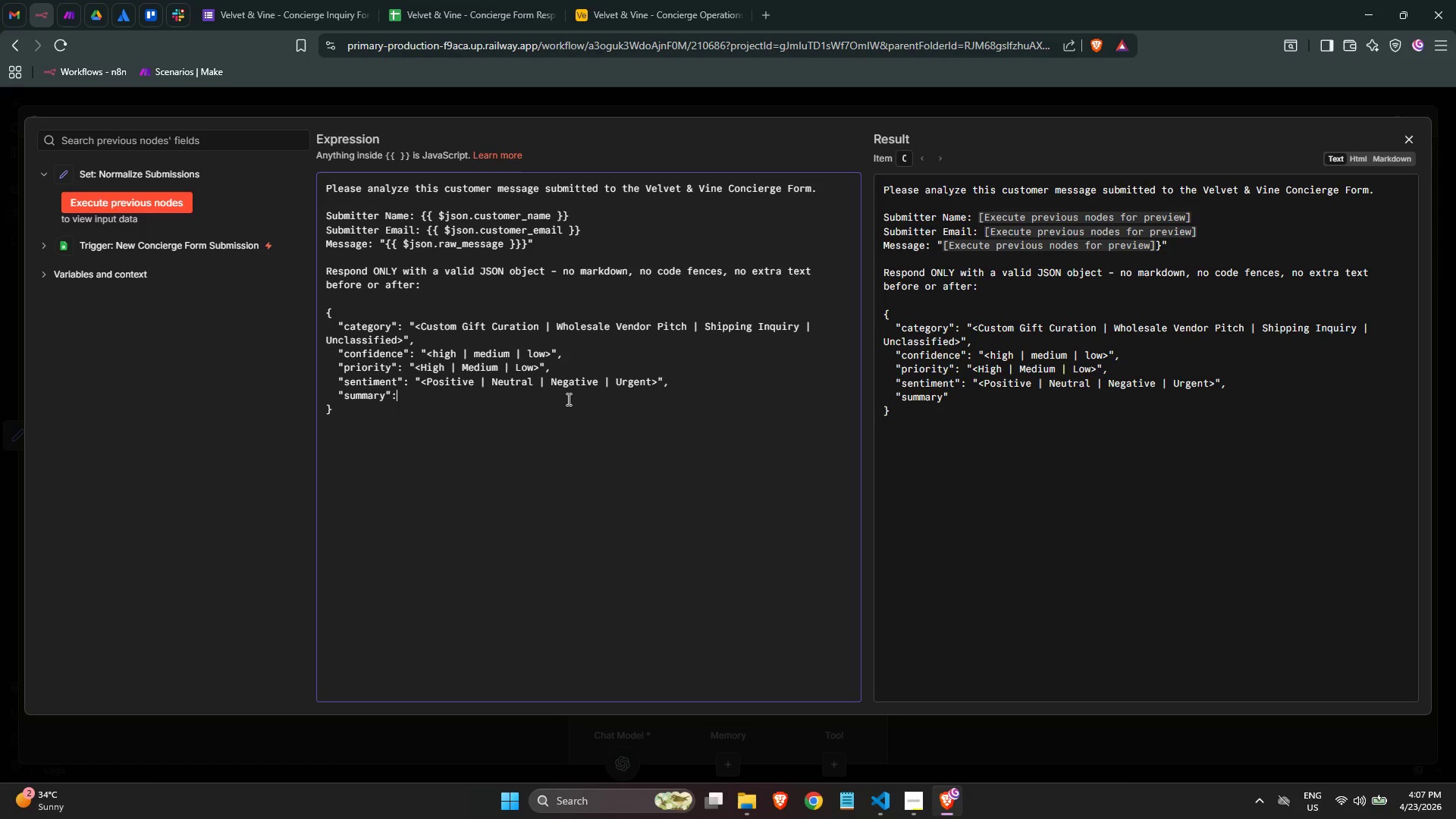 
key(Shift+Semicolon)
 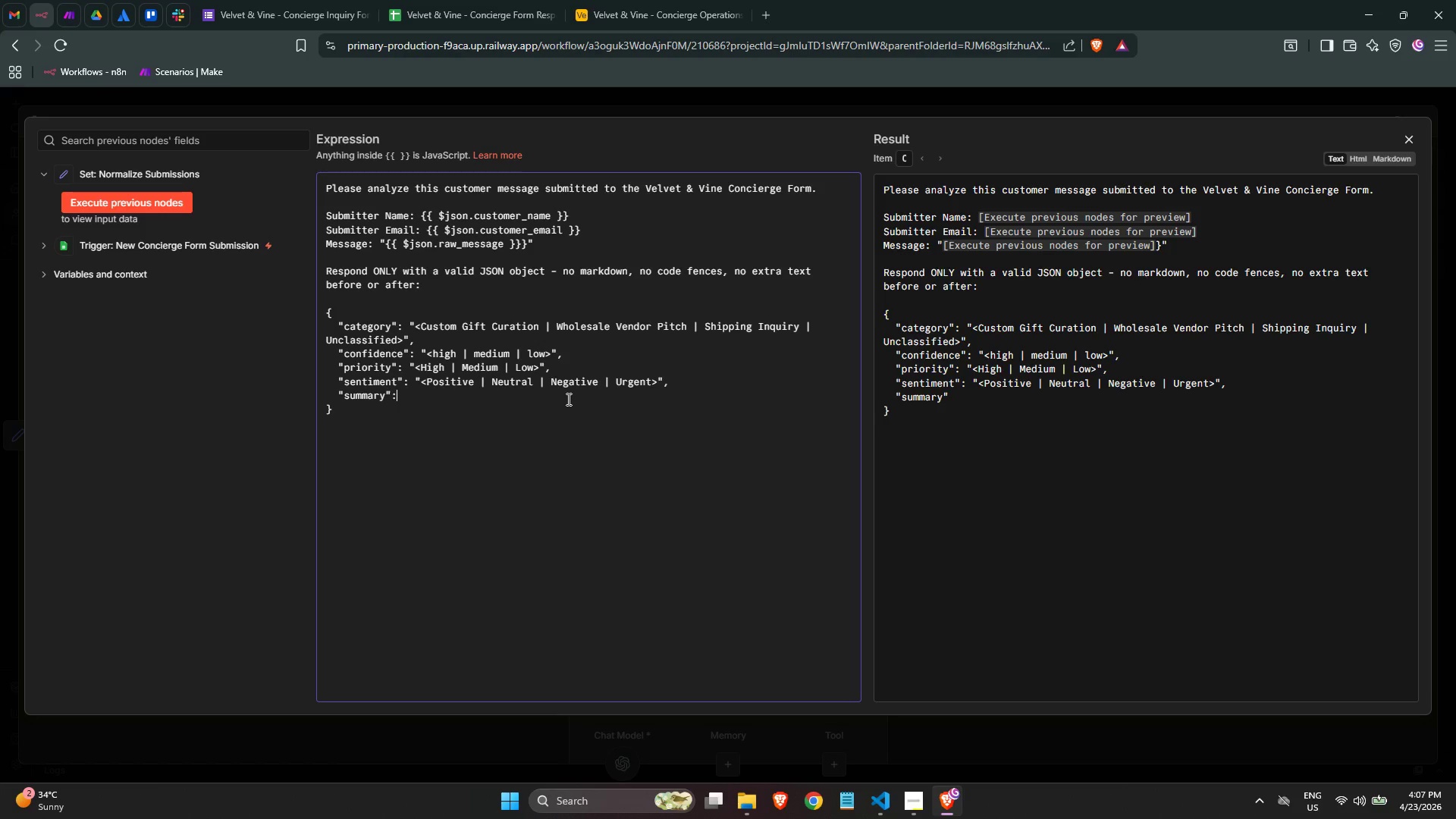 
key(Space)
 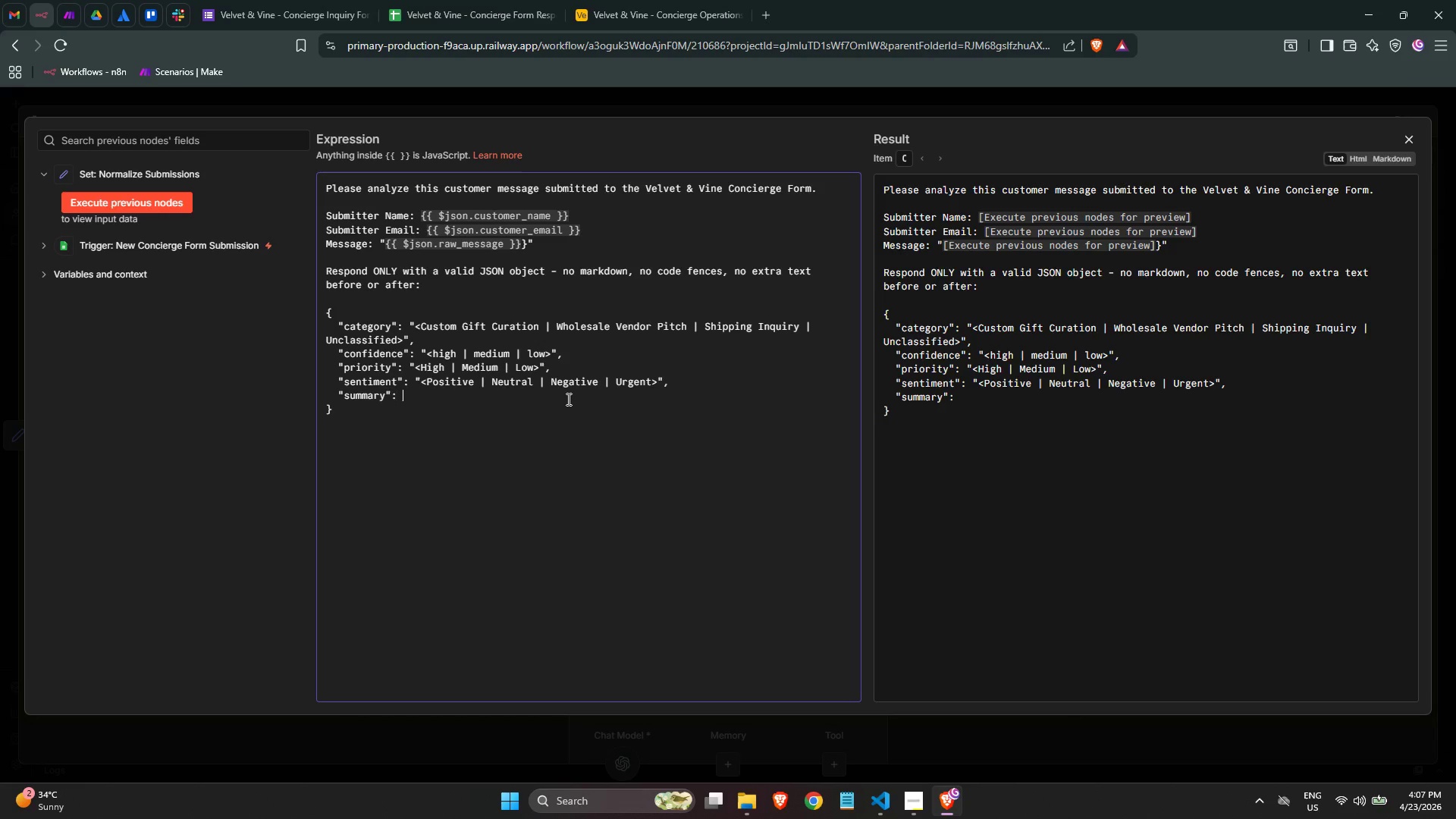 
key(Shift+Quote)
 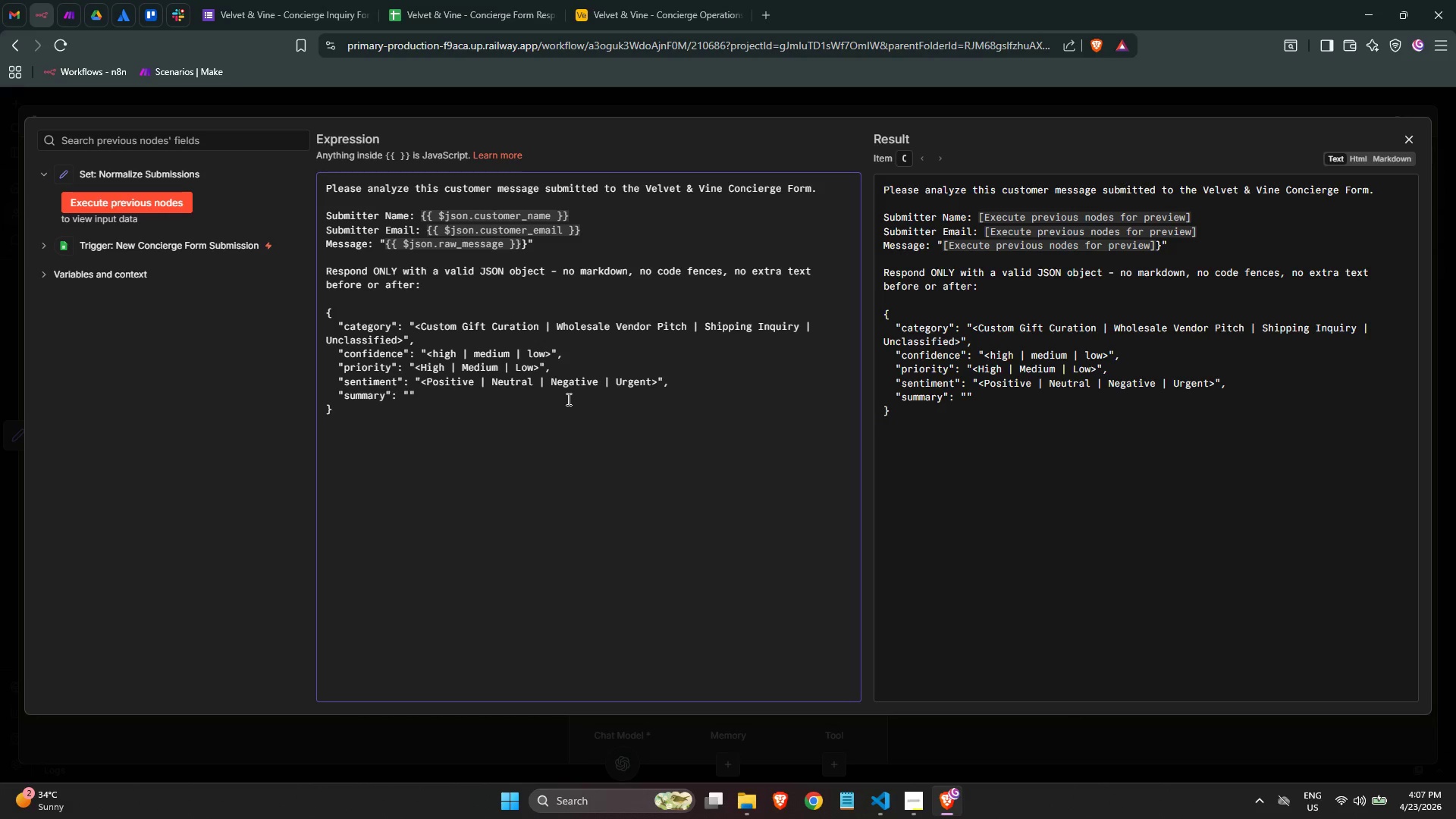 
key(Shift+Comma)
 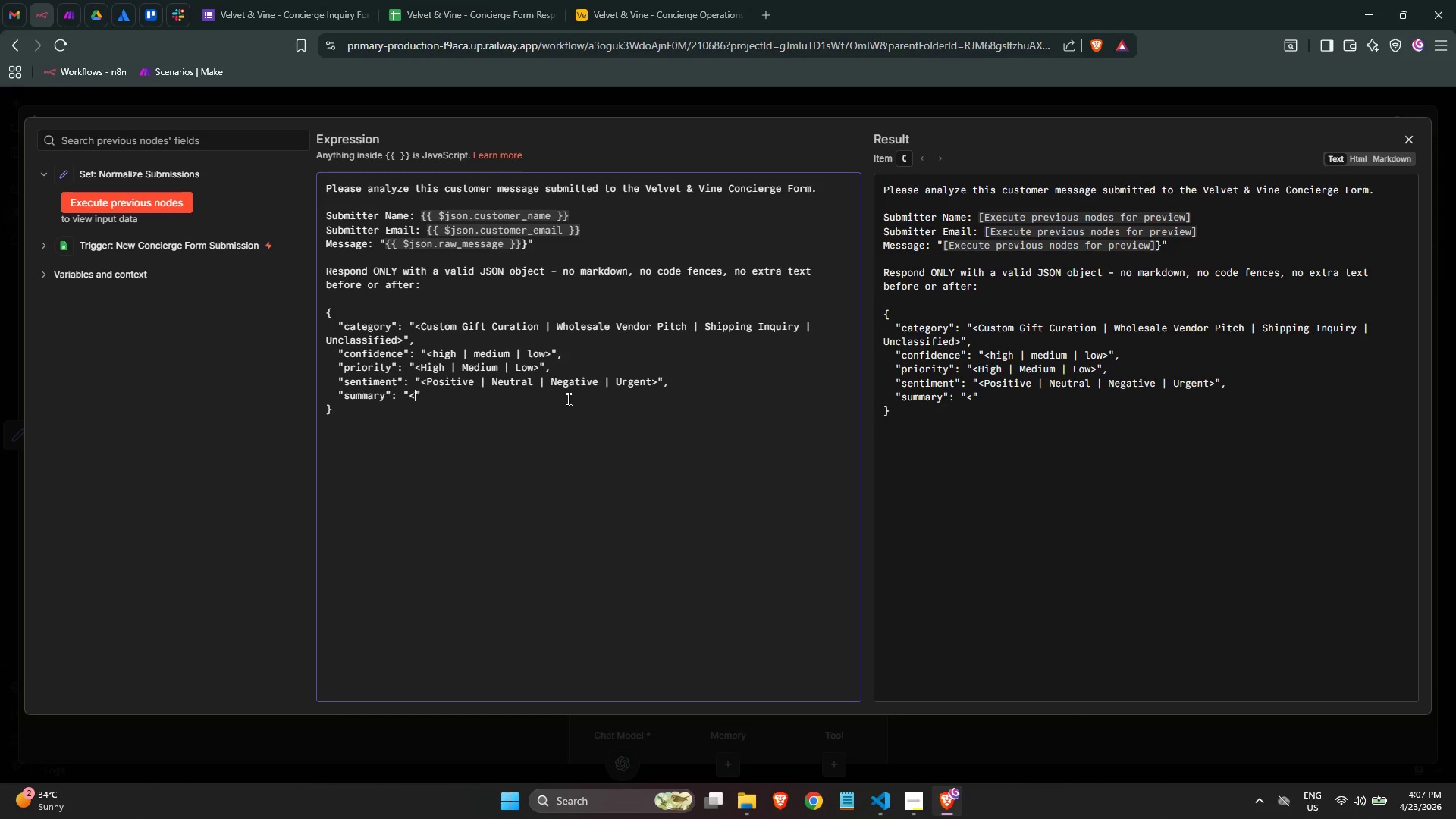 
type(one sentence, professional summary of wah)
key(Backspace)
key(Backspace)
type(hat the customer wants or needs)
 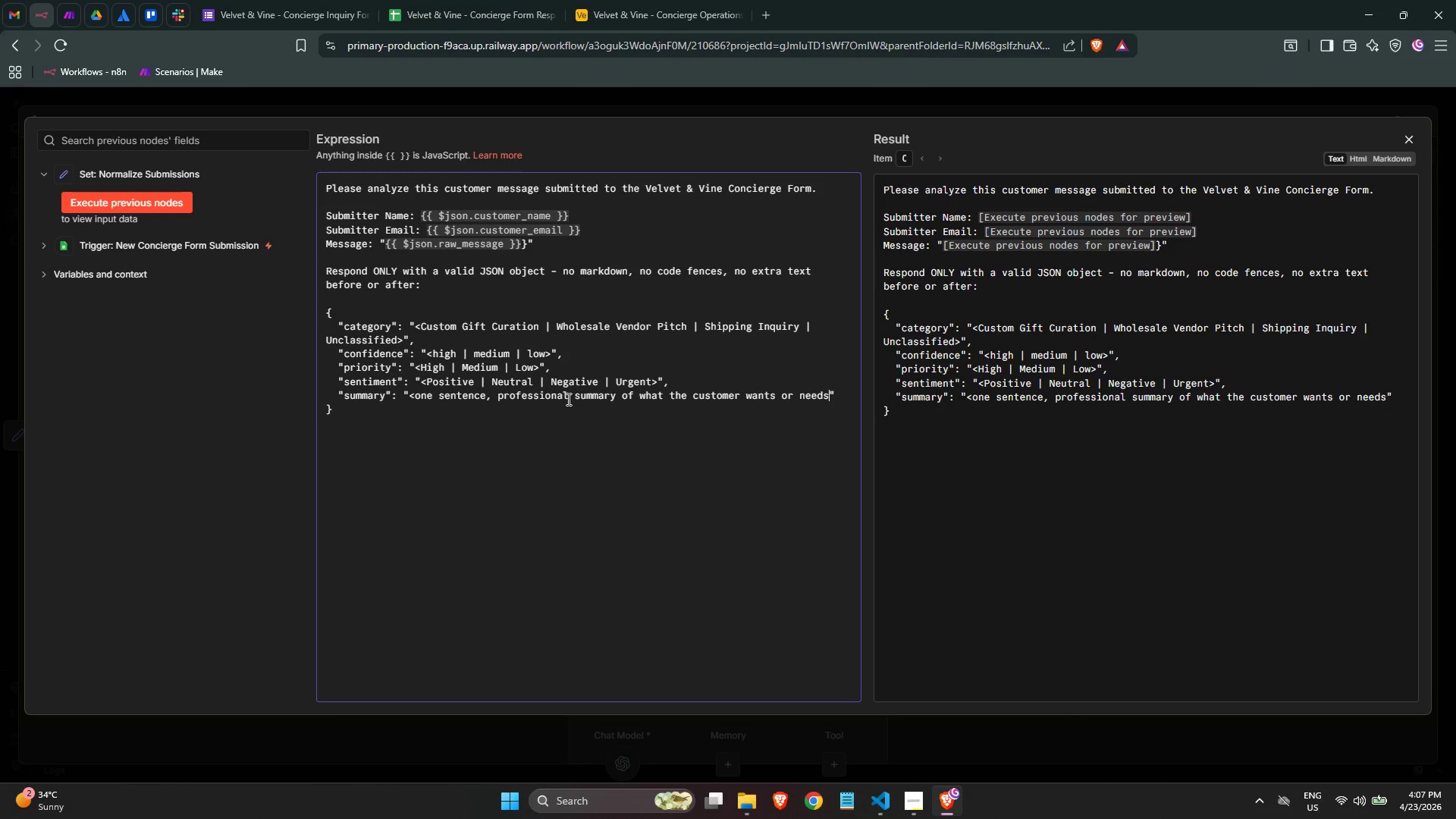 
wait(9.34)
 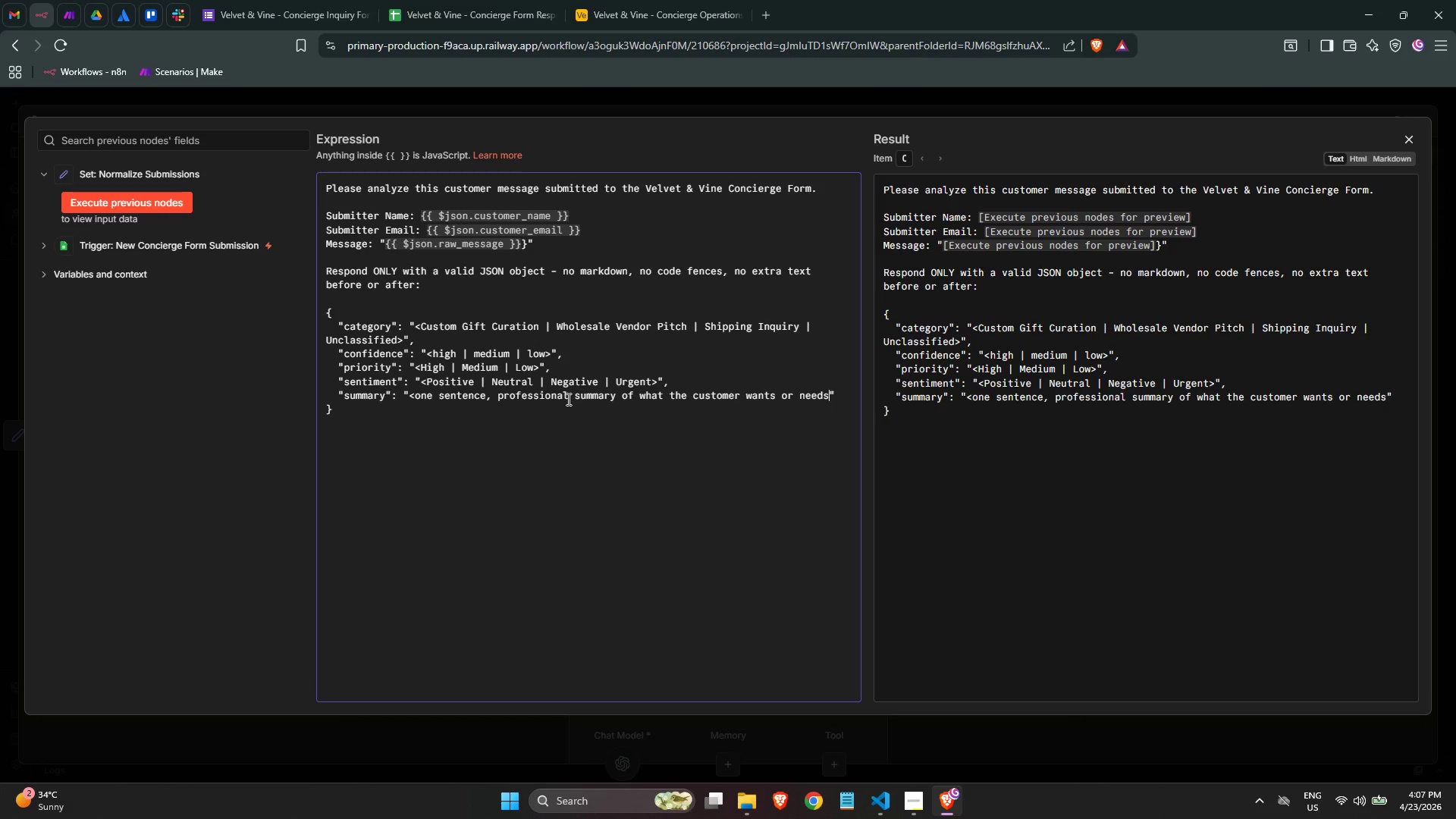 
key(Shift+ShiftLeft)
 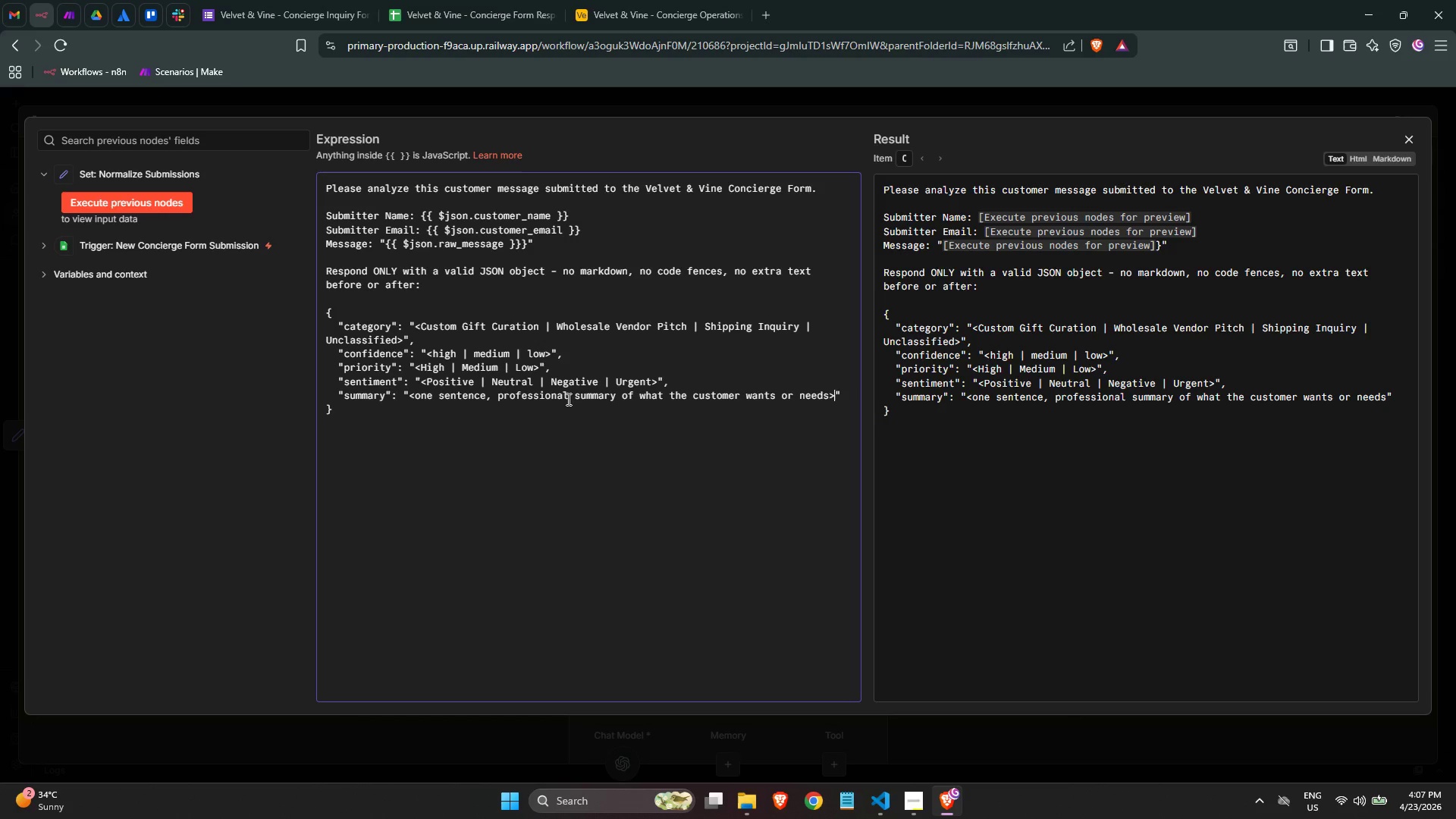 
key(Shift+Period)
 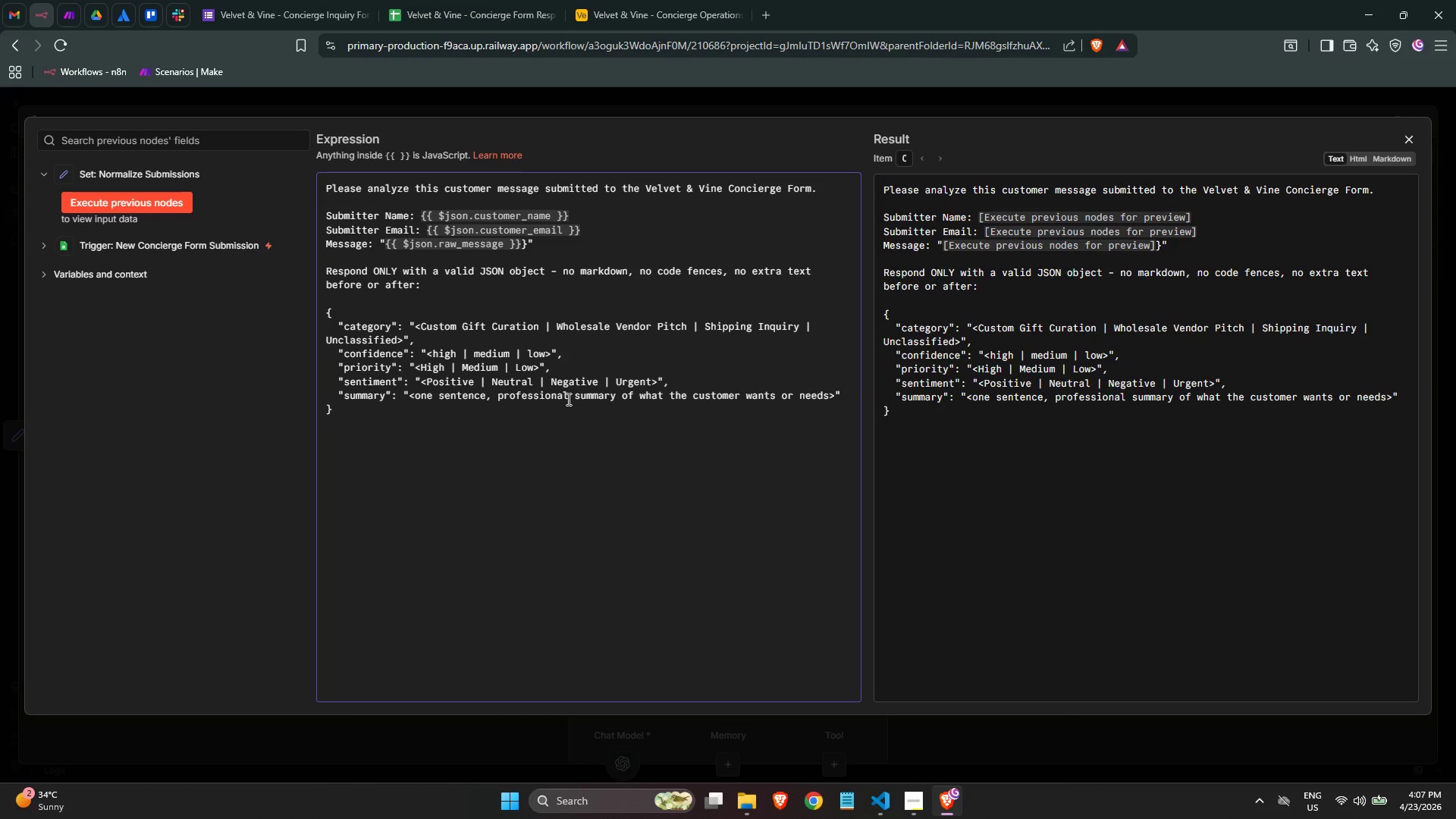 
key(ArrowRight)
 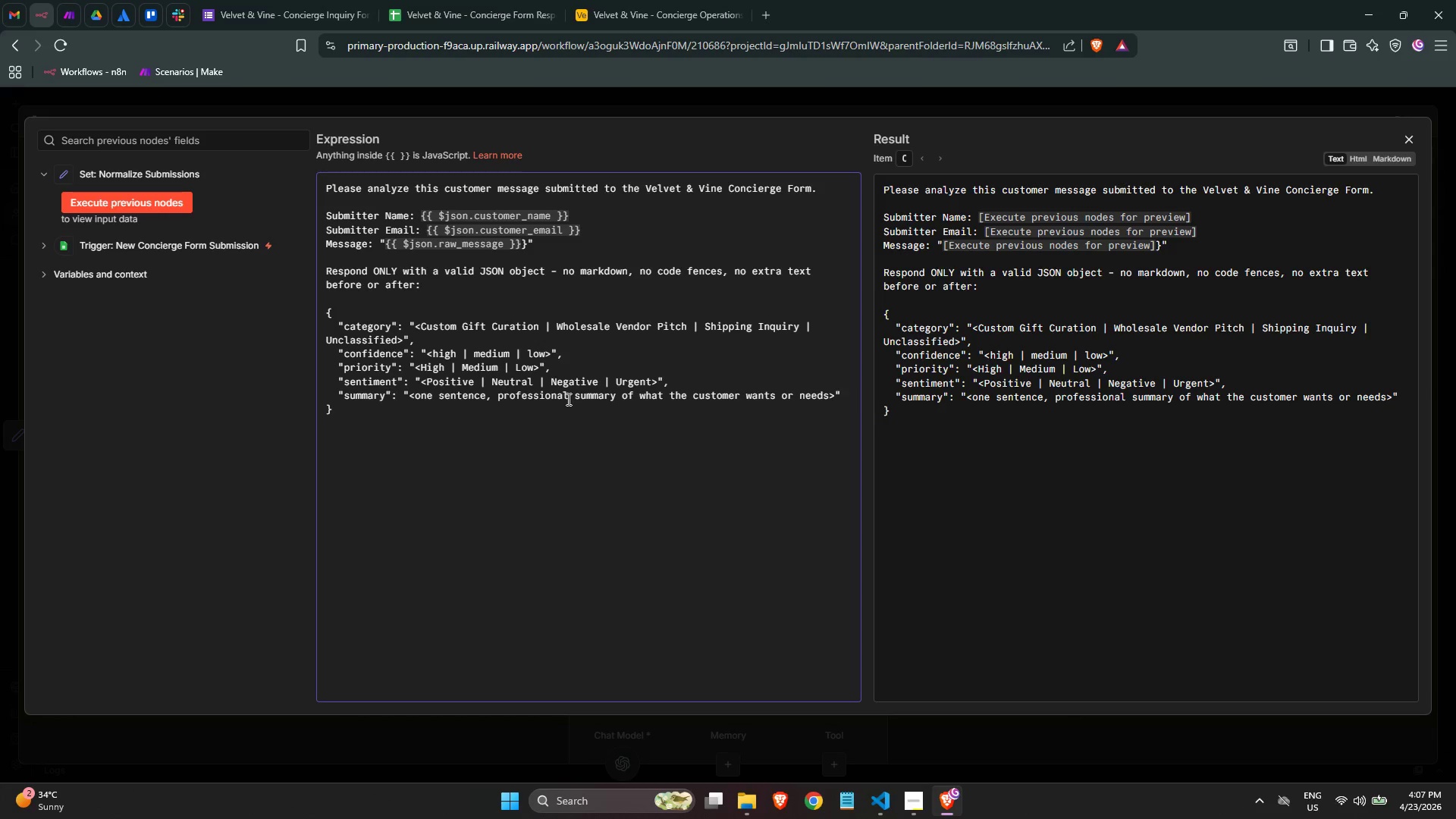 
key(Comma)
 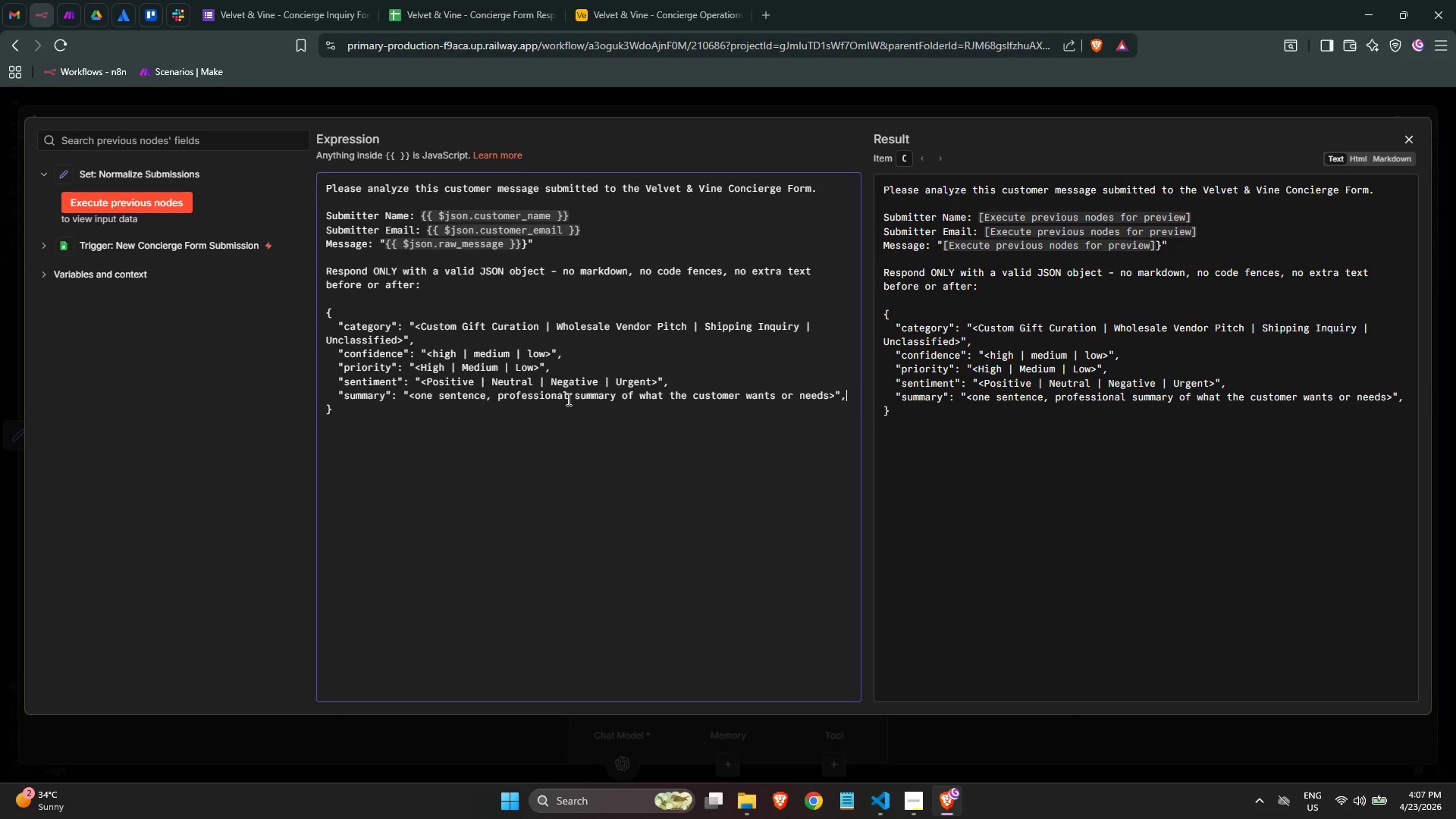 
key(Enter)
 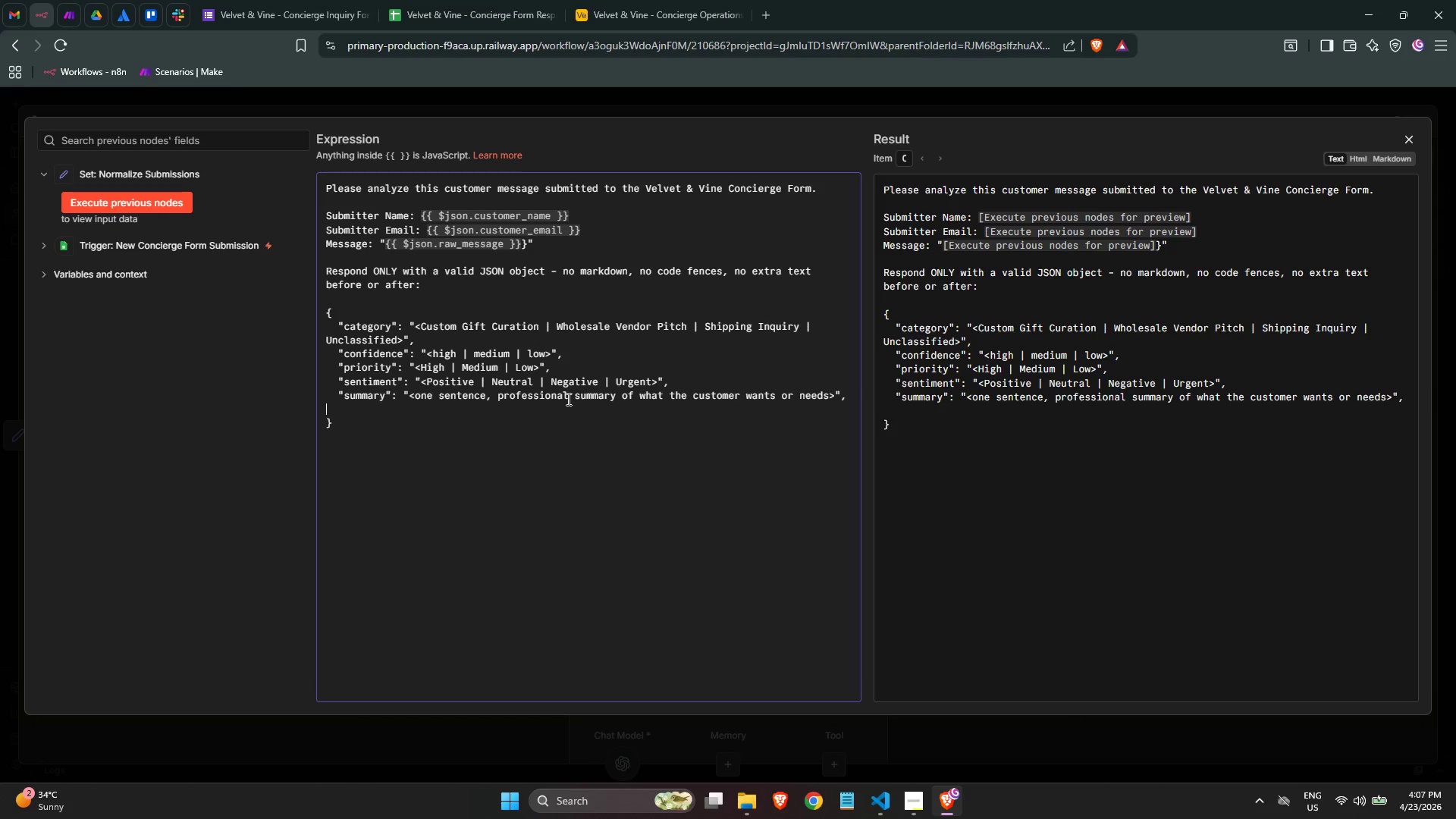 
key(Tab)
type("key_detais)
key(Backspace)
type(ls)
 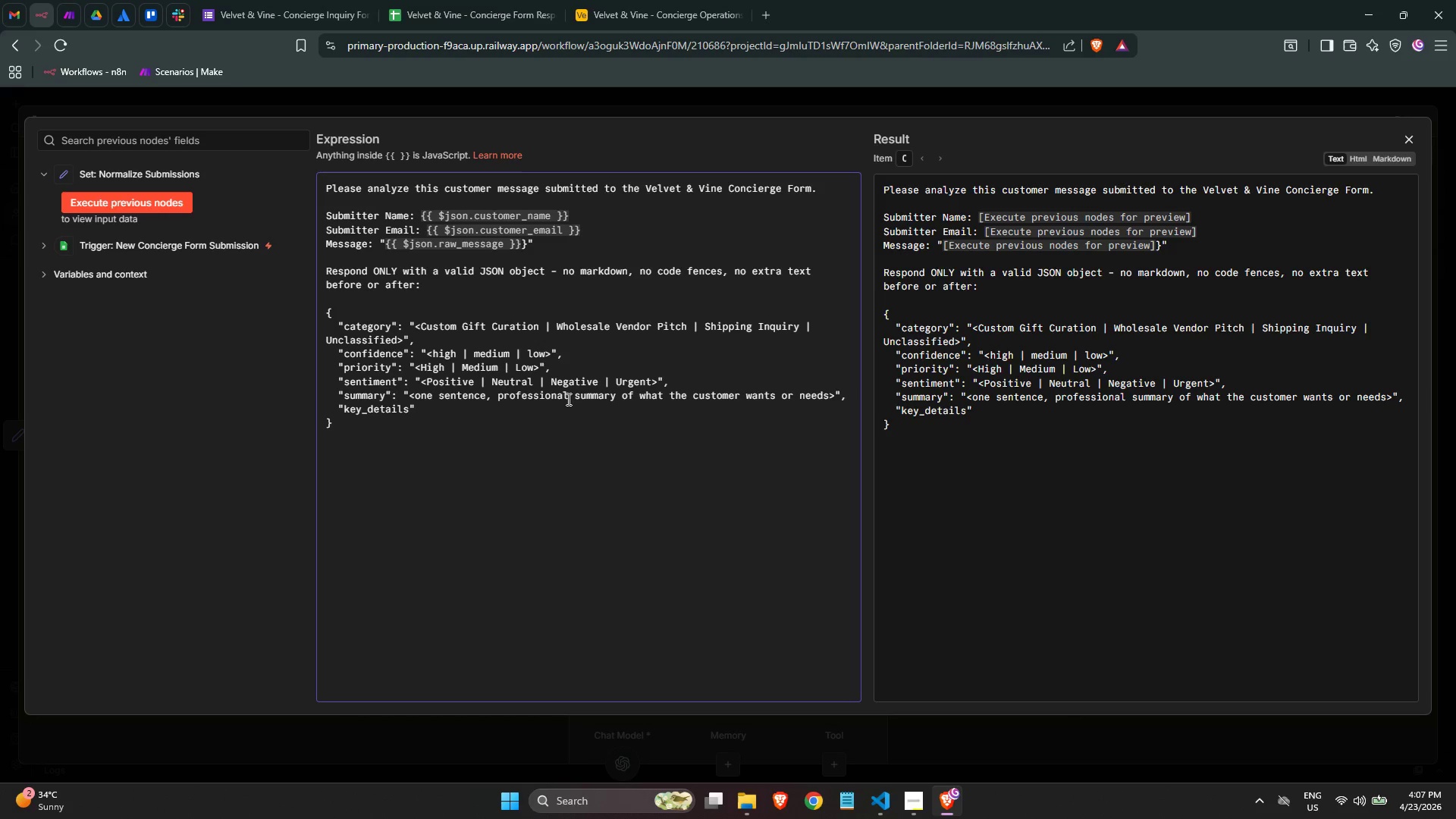 
key(ArrowRight)
 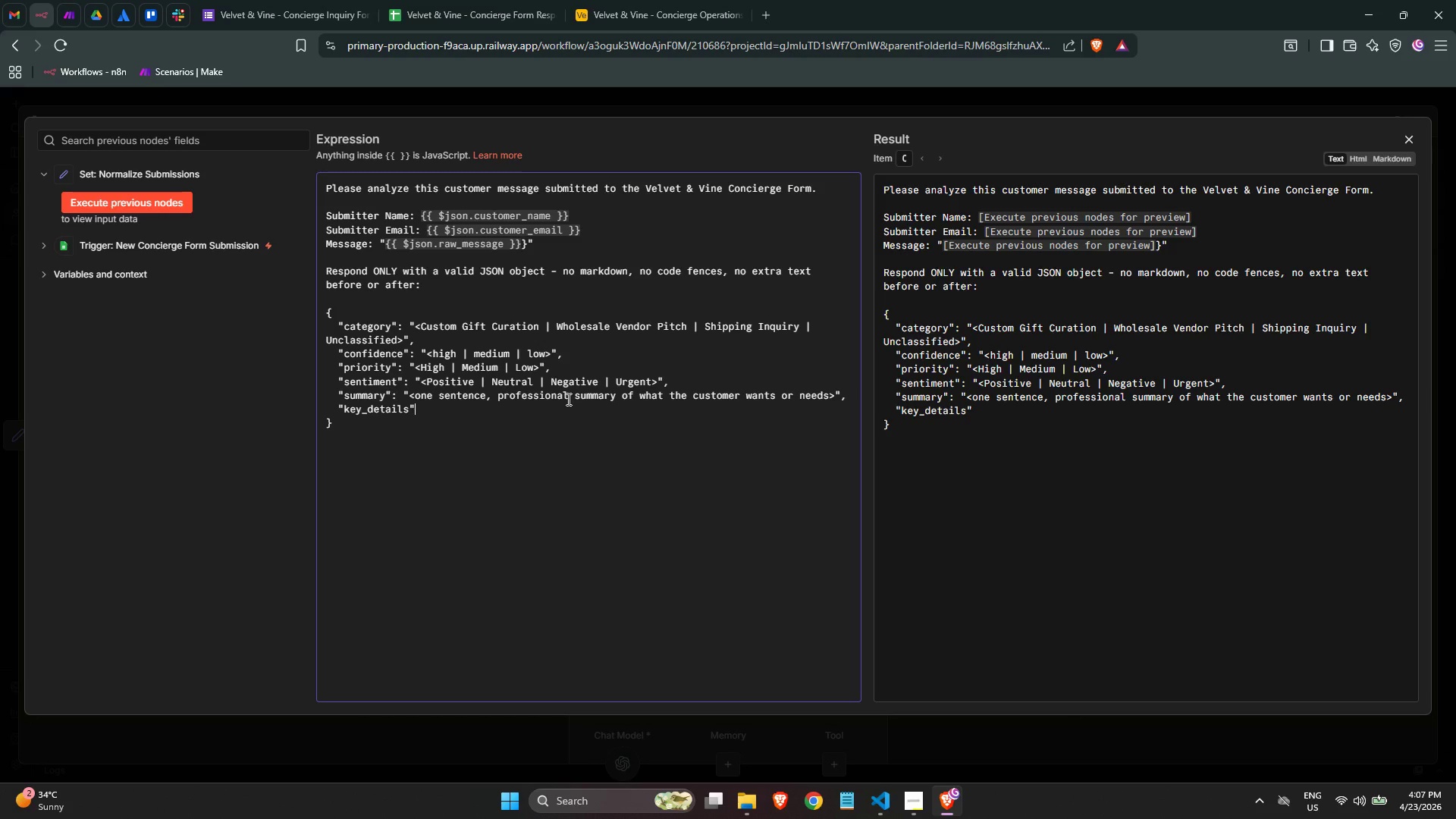 
key(Shift+Semicolon)
 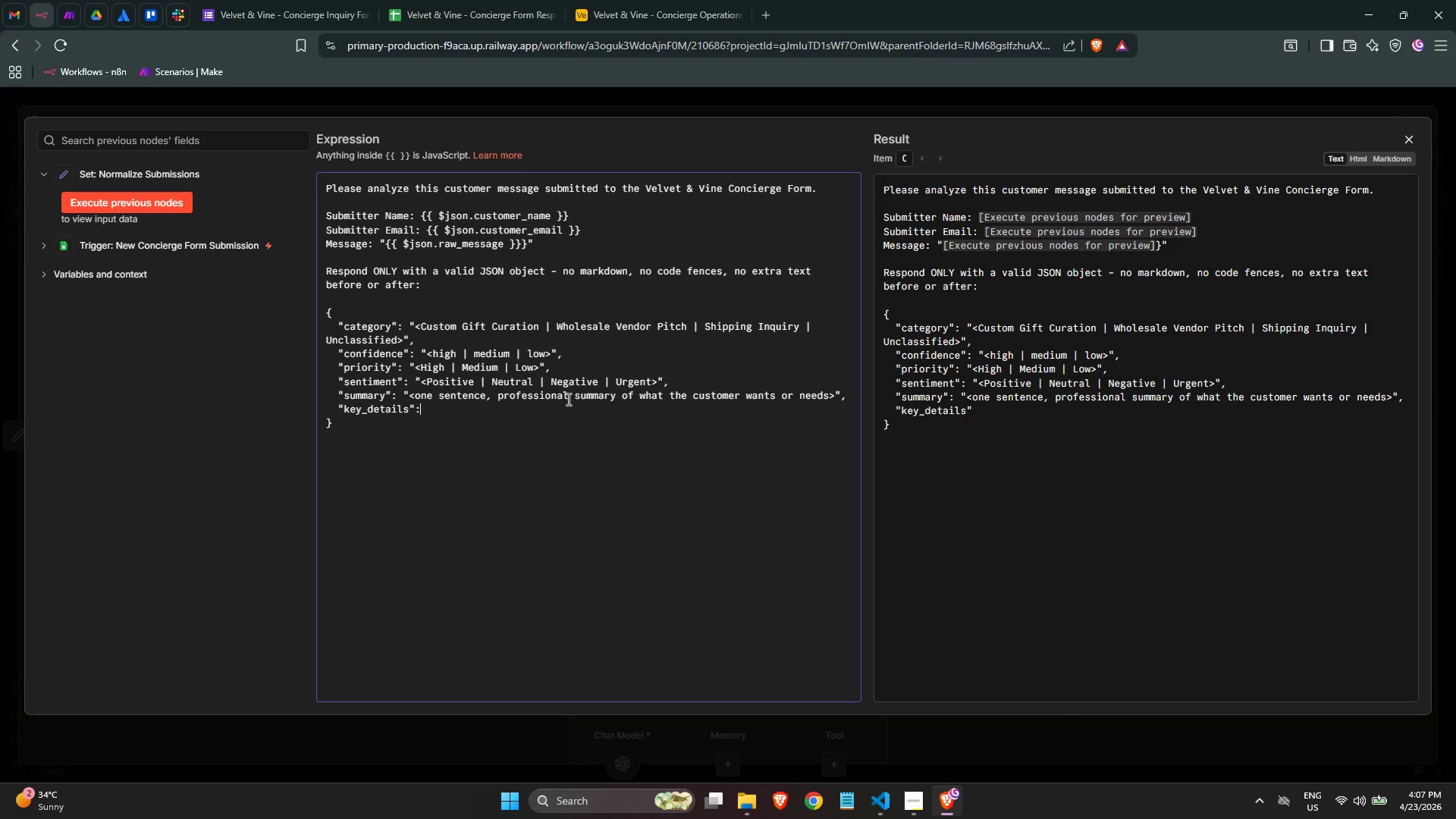 
key(Space)
 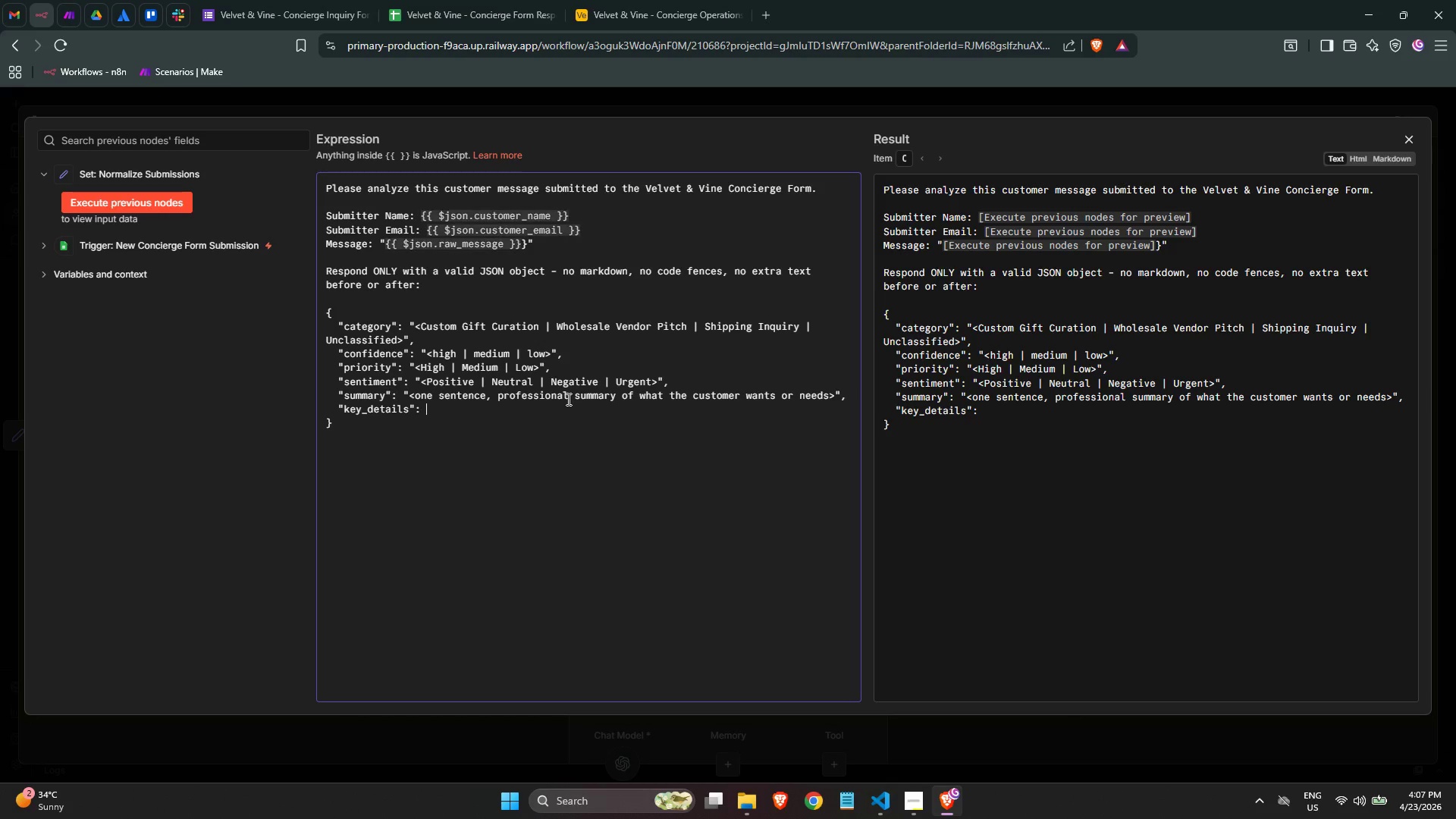 
key(Shift+Quote)
 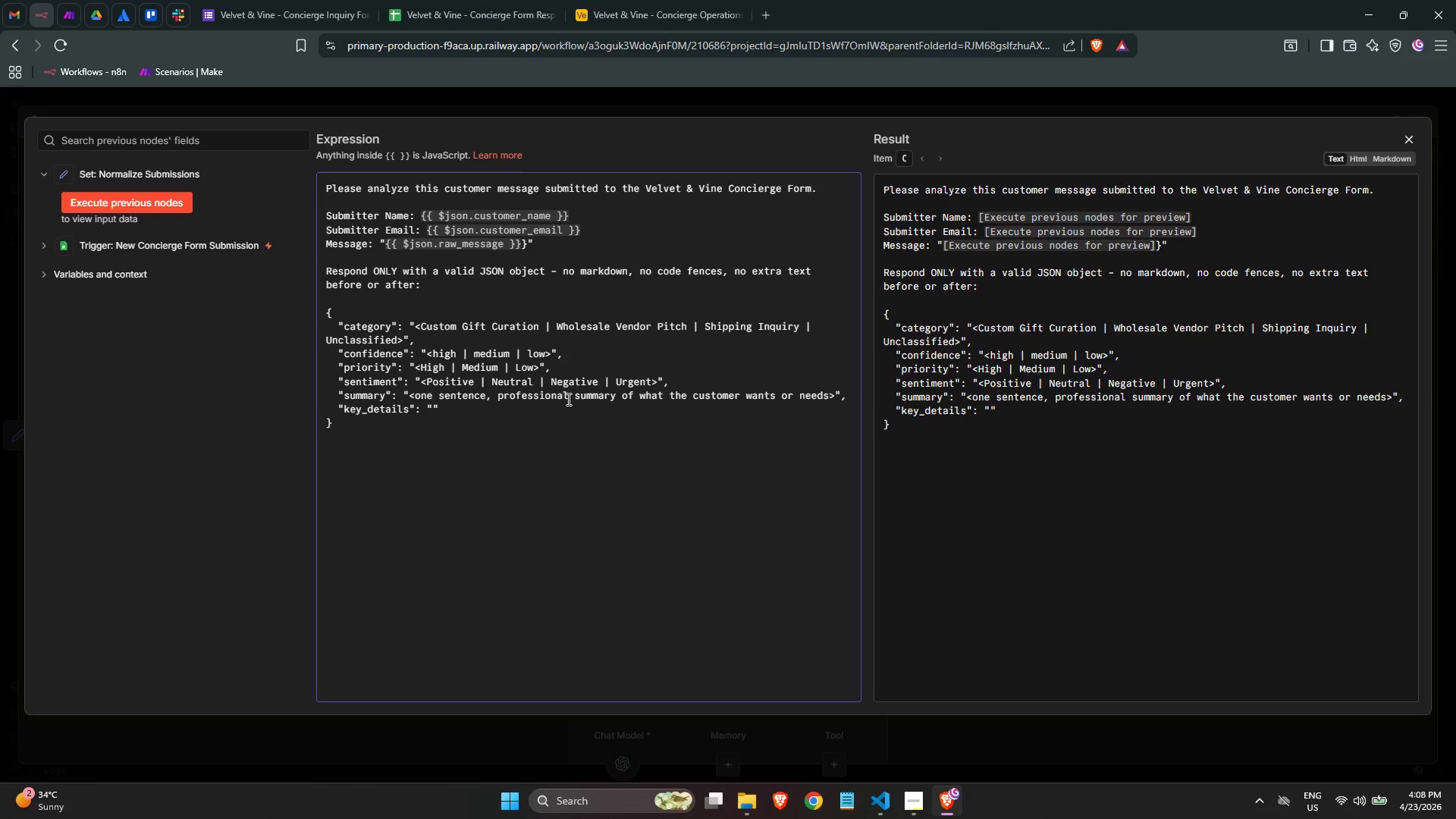 
hold_key(key=ShiftLeft, duration=0.56)
 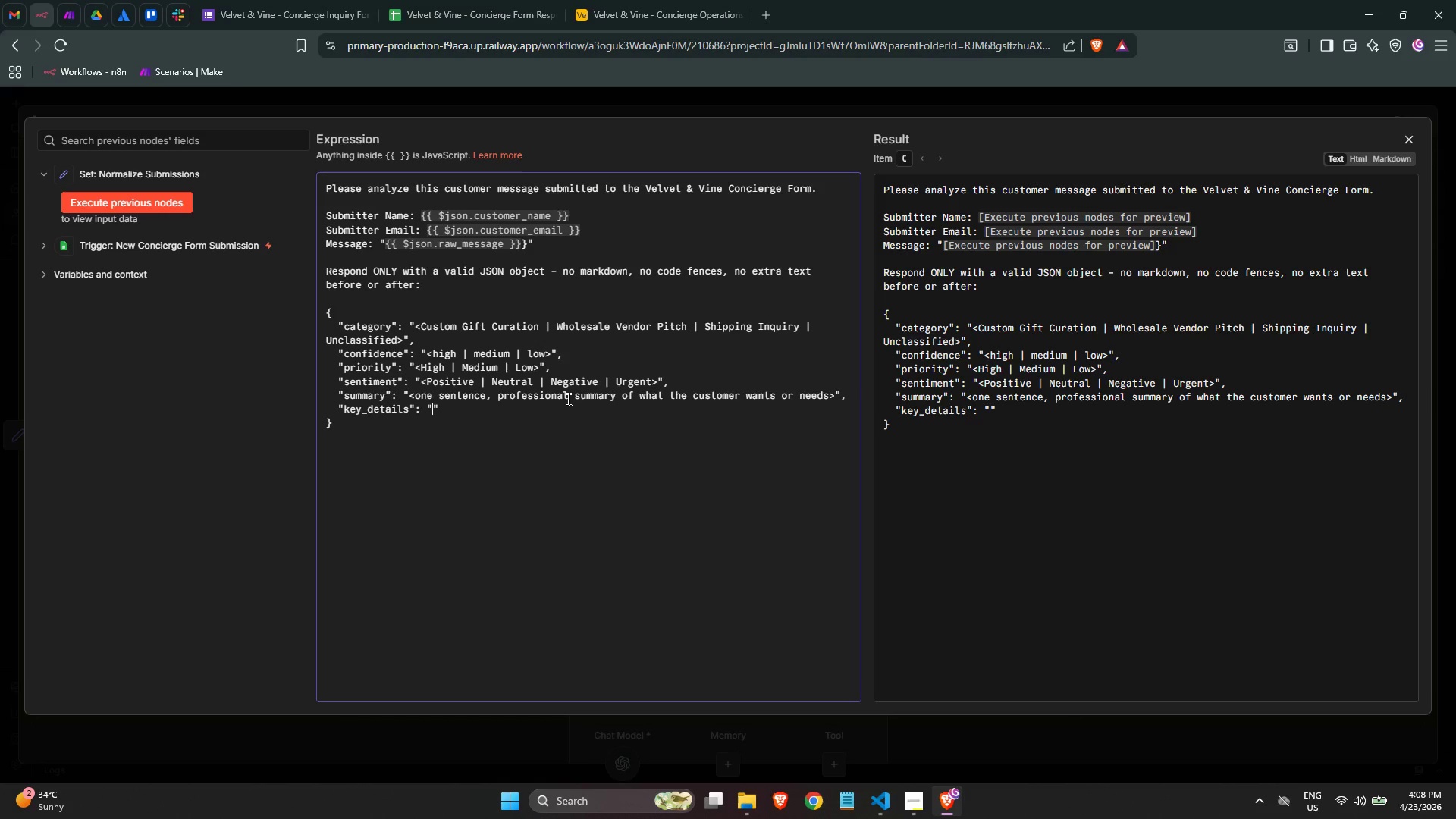 
key(Shift+Comma)
 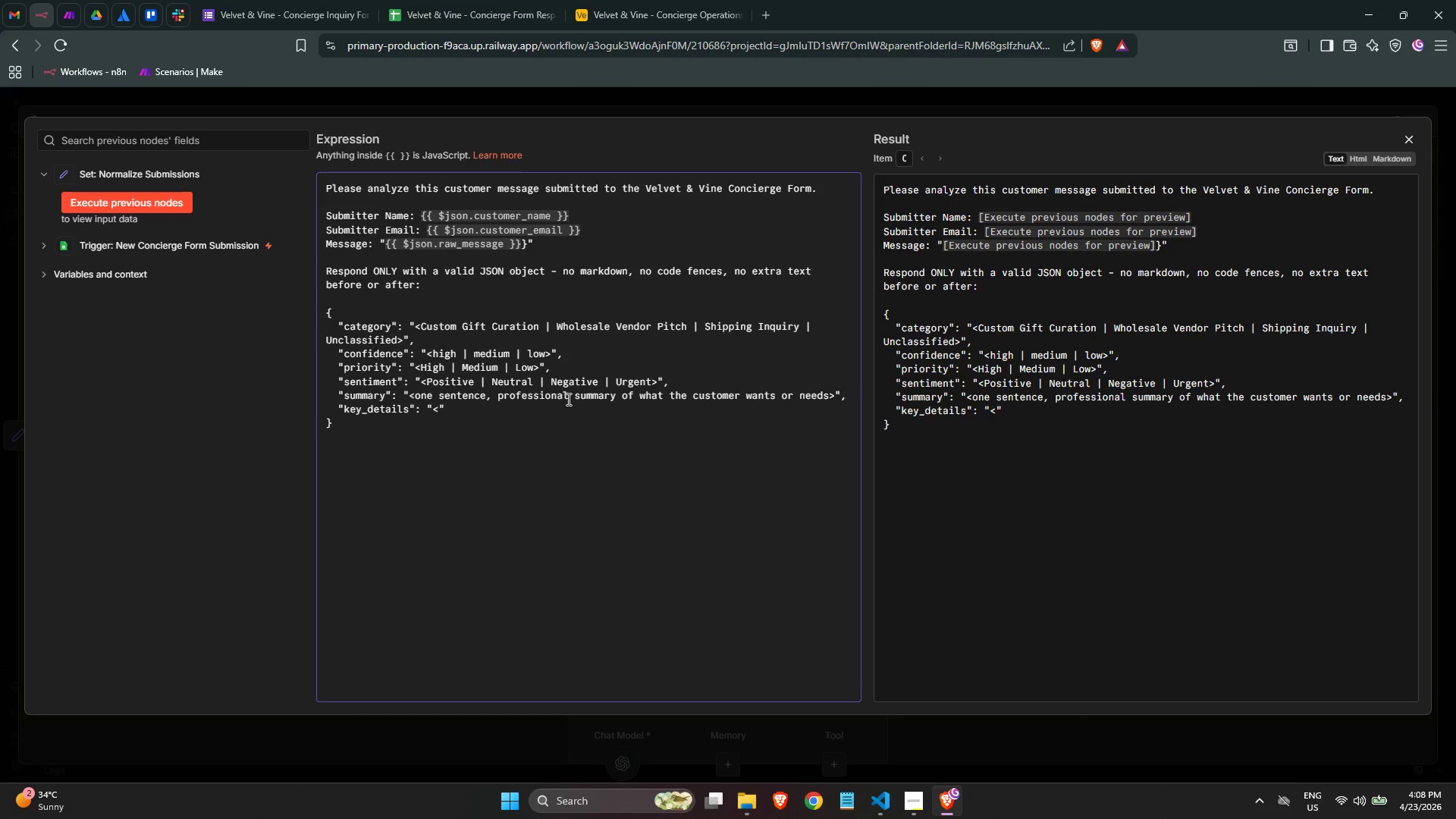 
wait(12.97)
 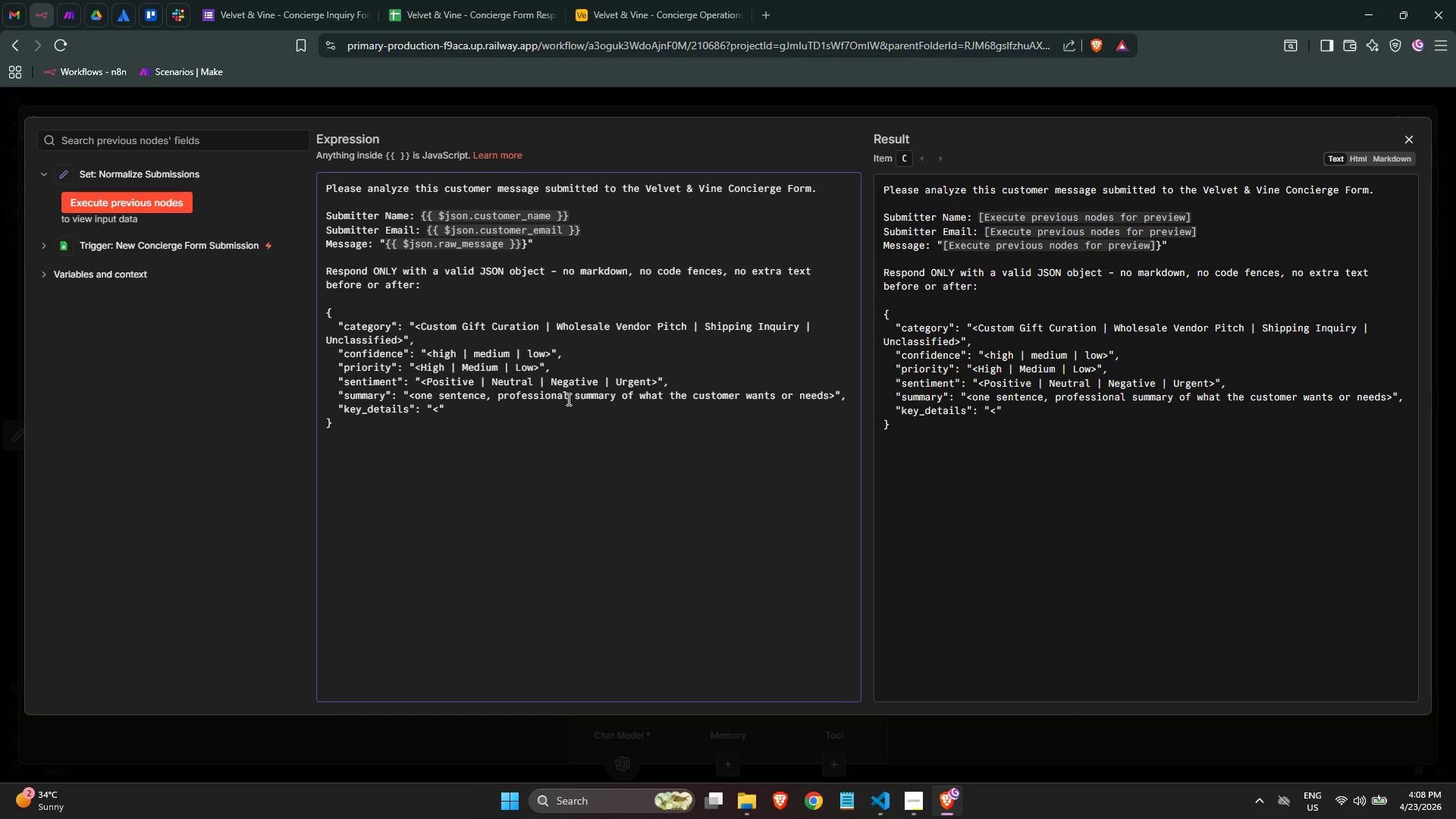 
type(comma-separae)
key(Backspace)
type(ted list of spev)
key(Backspace)
type(cific detaisl)
key(Backspace)
key(Backspace)
type(ls extracted: order )
key(Backspace)
type( numbers, dates, product names, company names, deadlines - or 'None in)
key(Backspace)
type(dentified)
 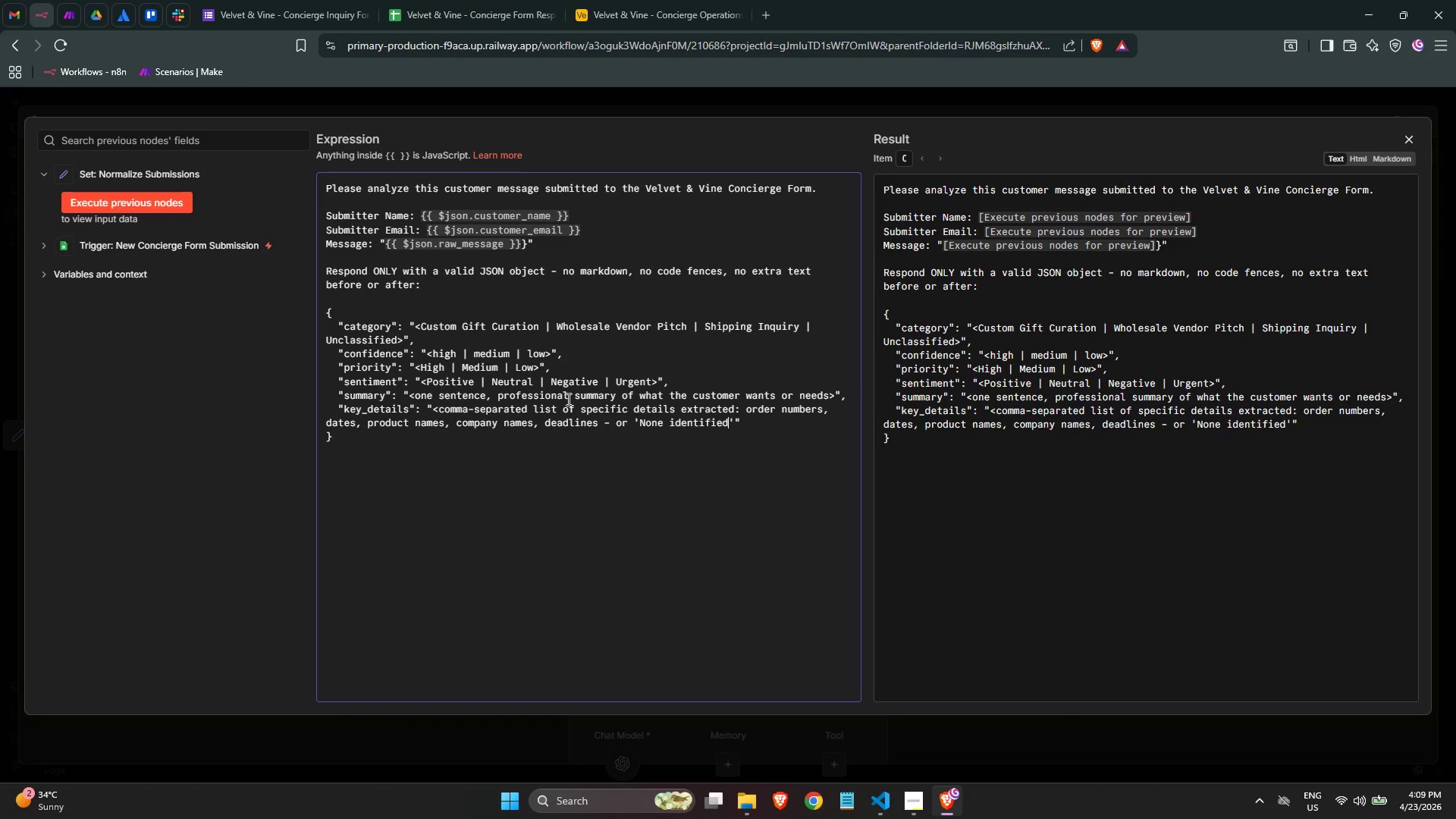 
key(ArrowRight)
 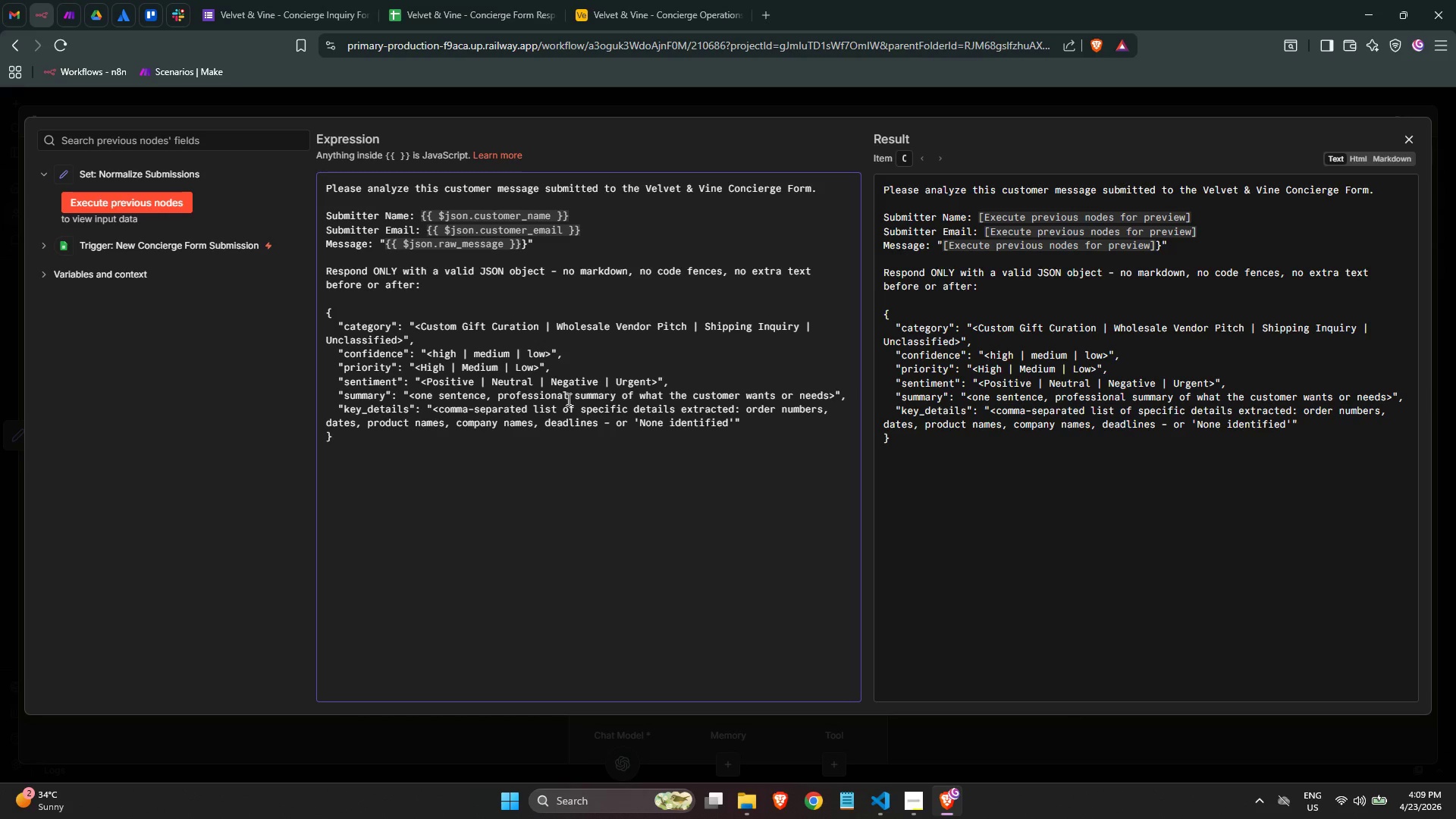 
type( if nothing specific>)
 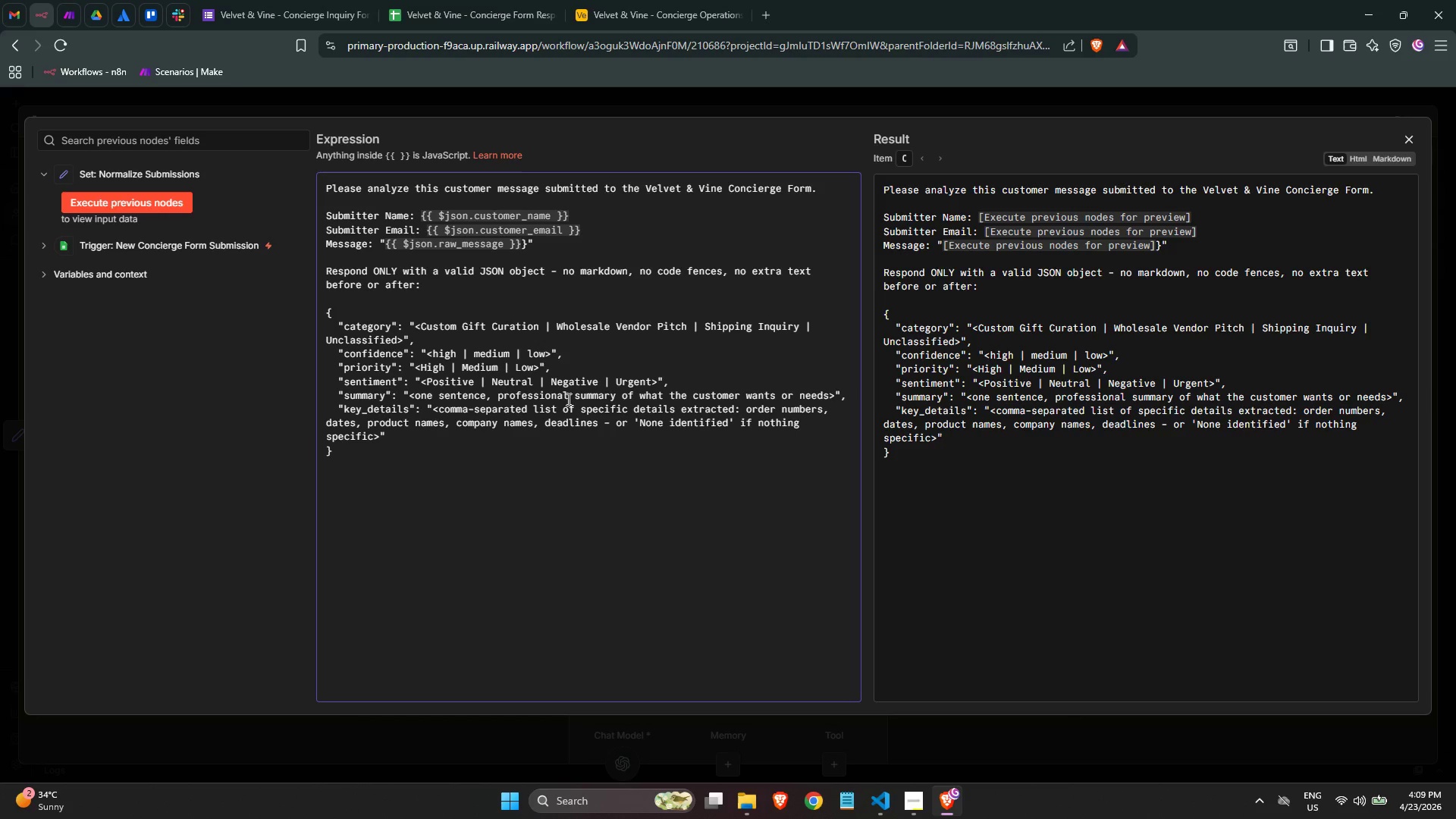 
key(ArrowRight)
 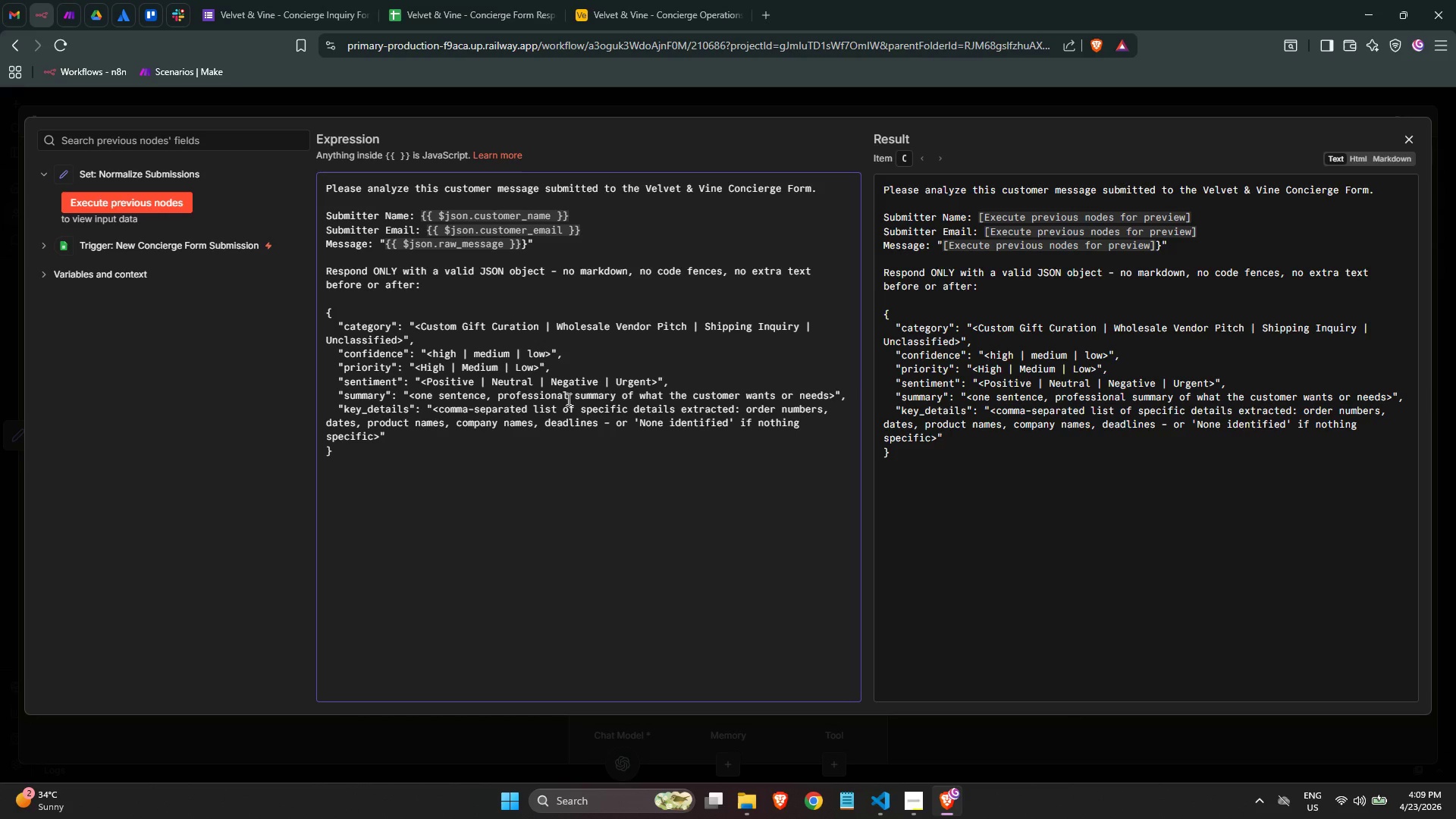 
key(Comma)
 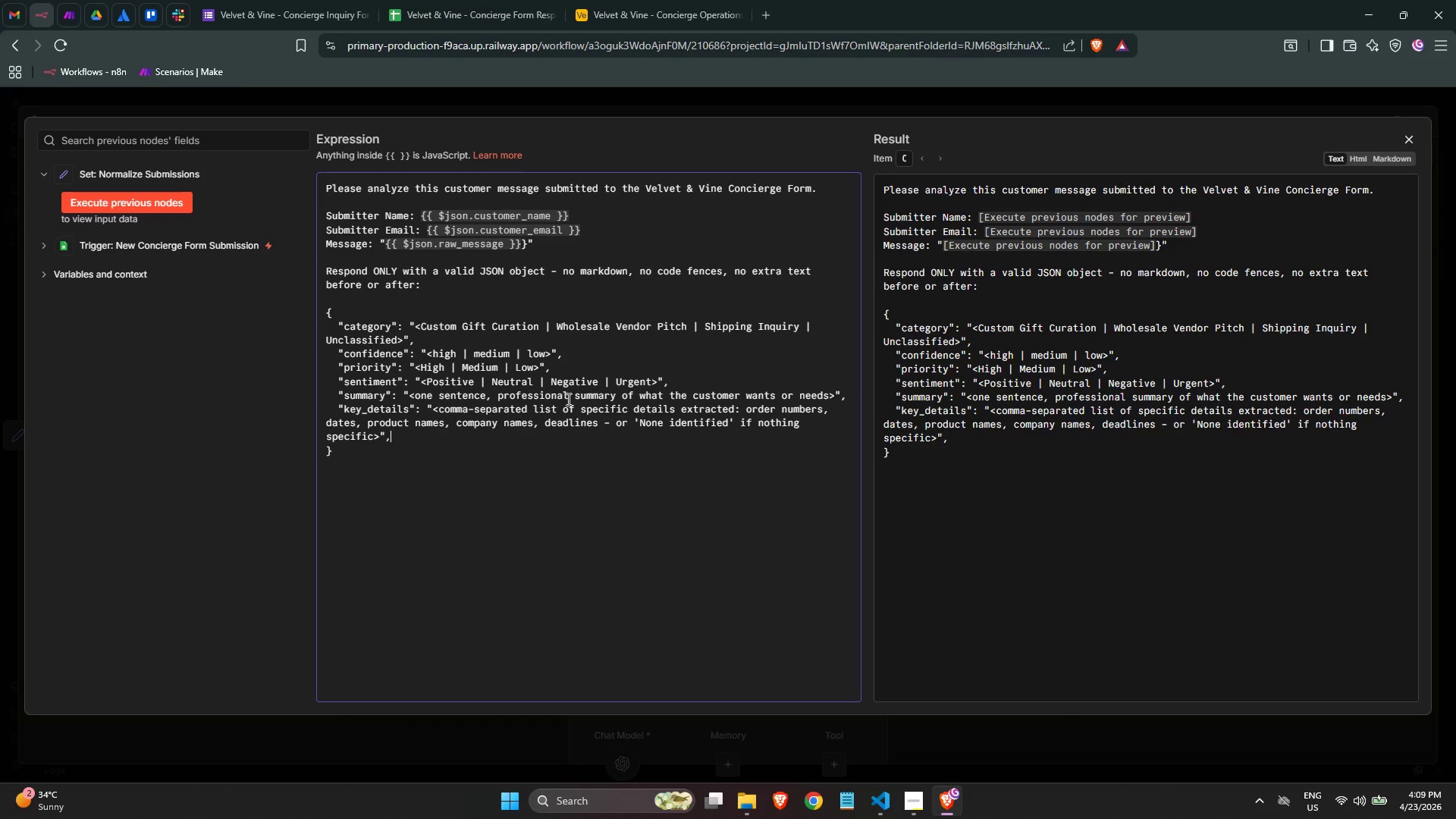 
key(Enter)
 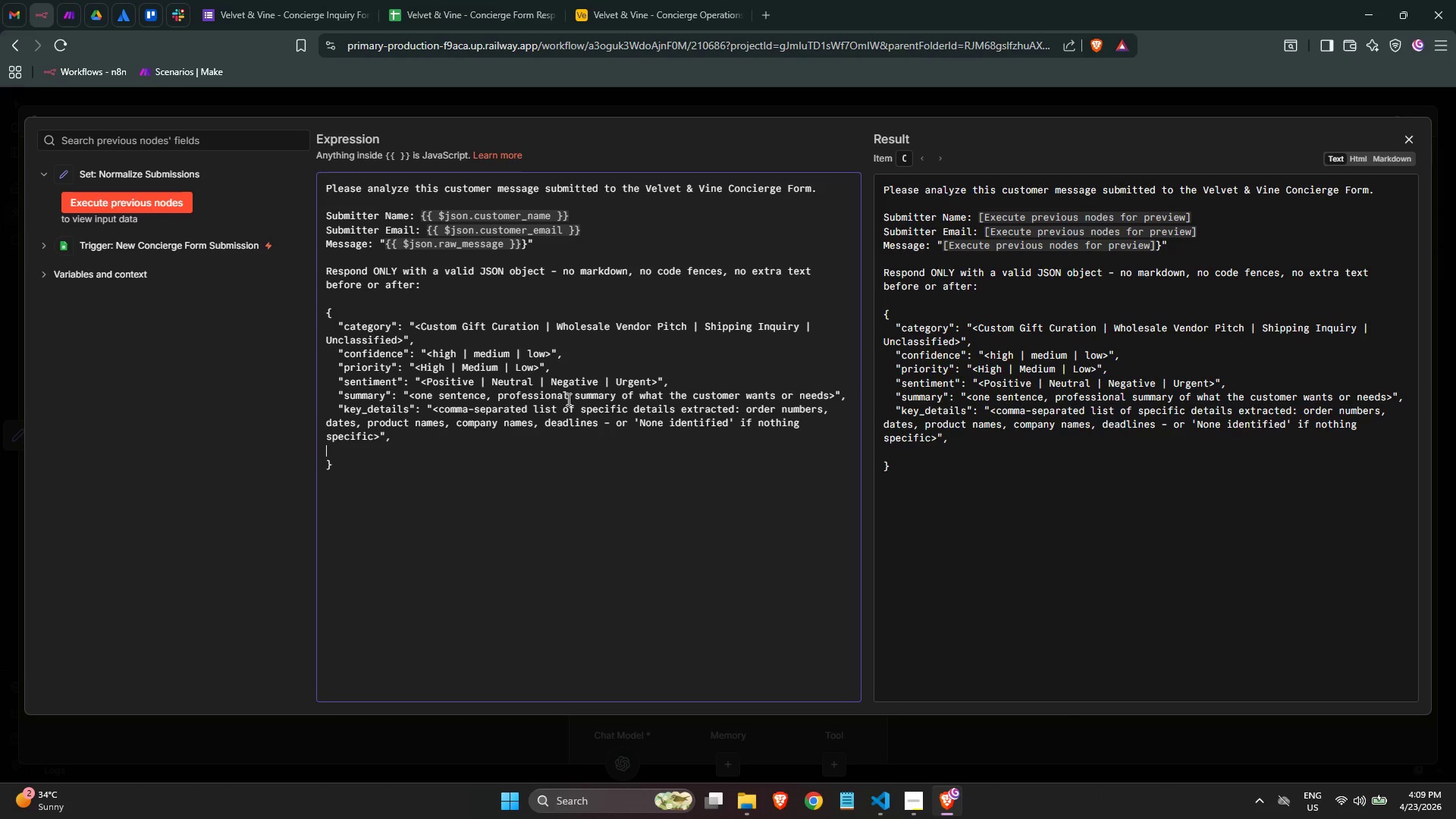 
key(Tab)
type("clasi)
key(Backspace)
type(sification_reason)
 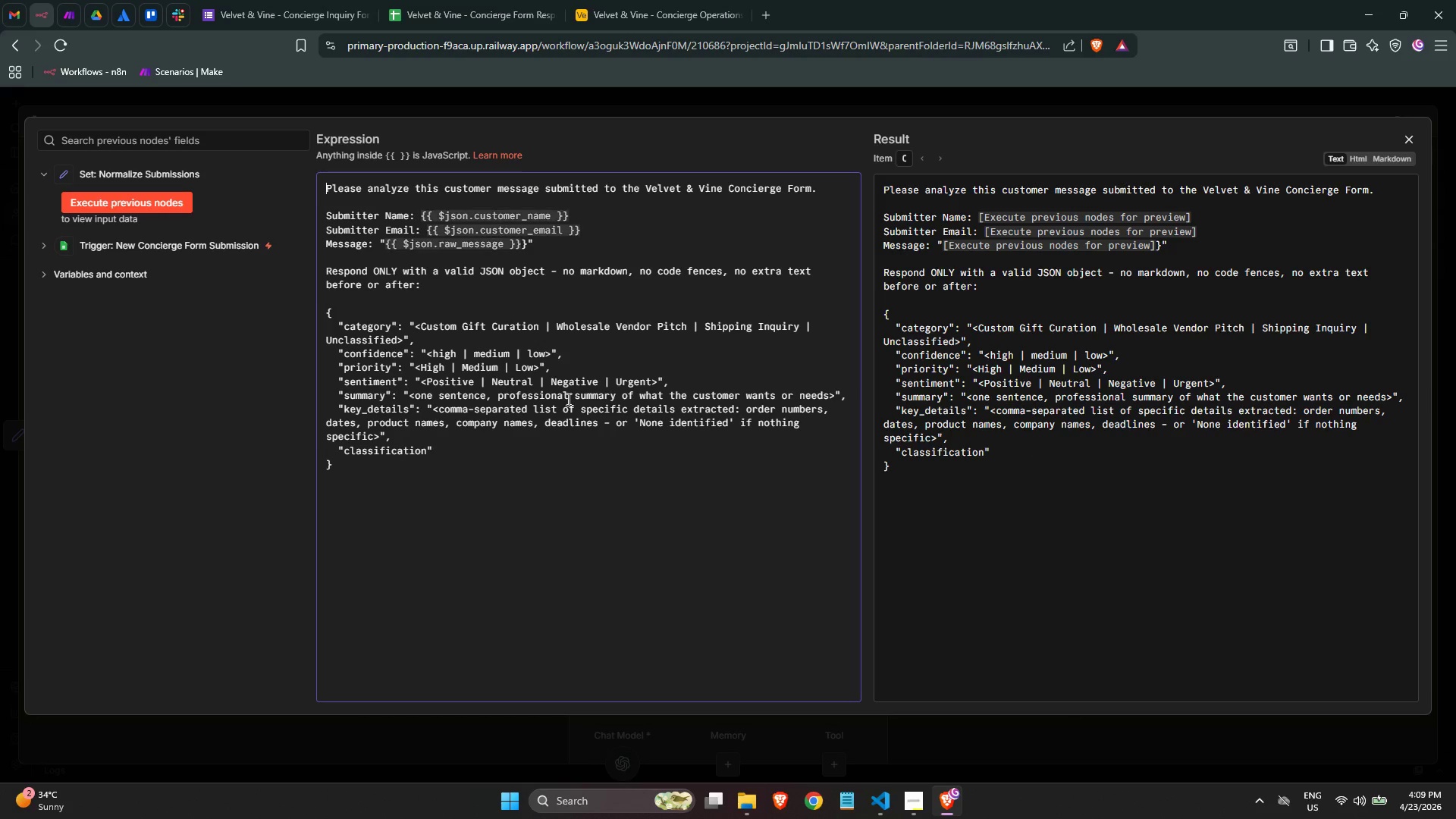 
key(ArrowUp)
 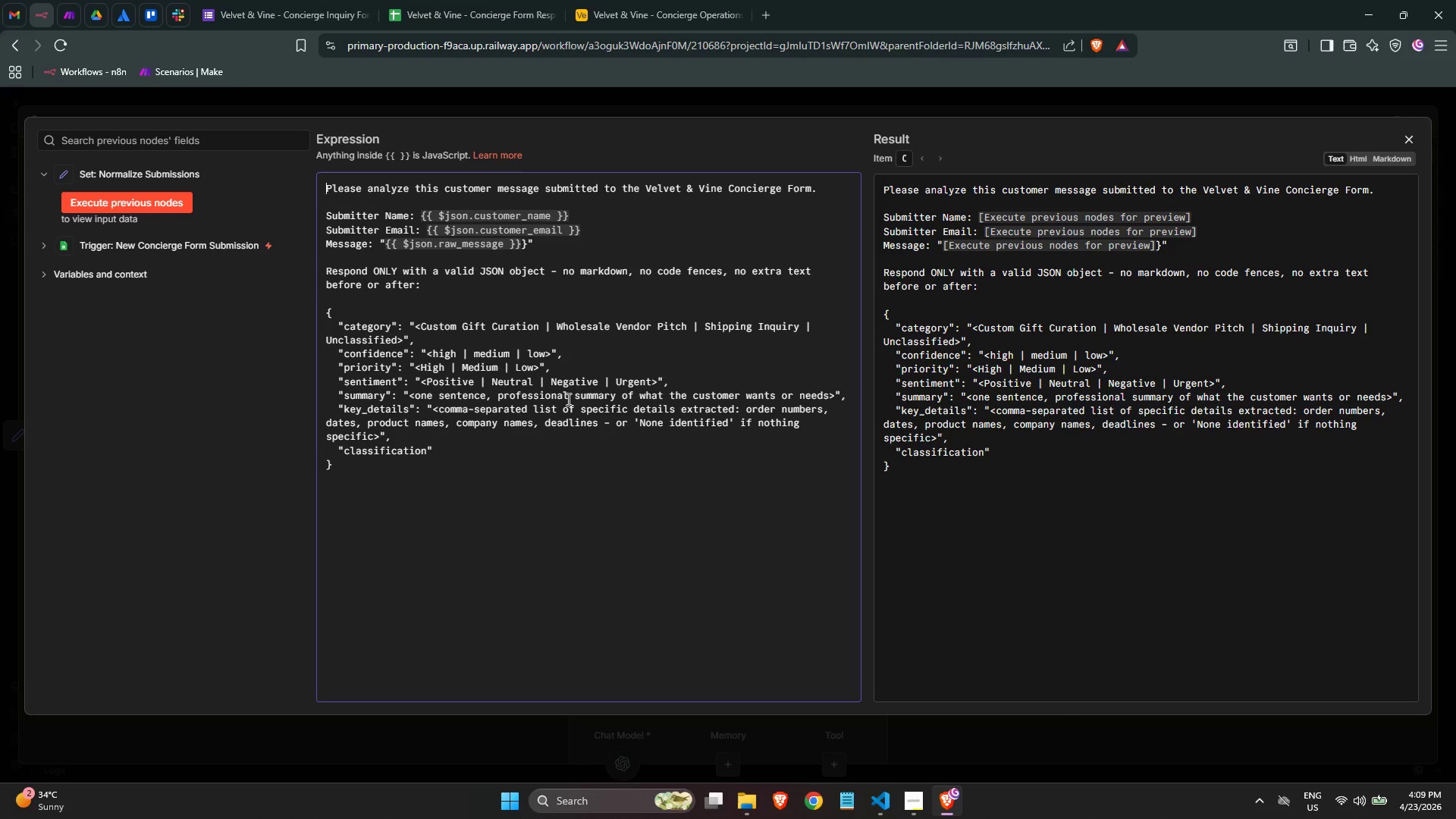 
hold_key(key=ArrowDown, duration=1.2)
 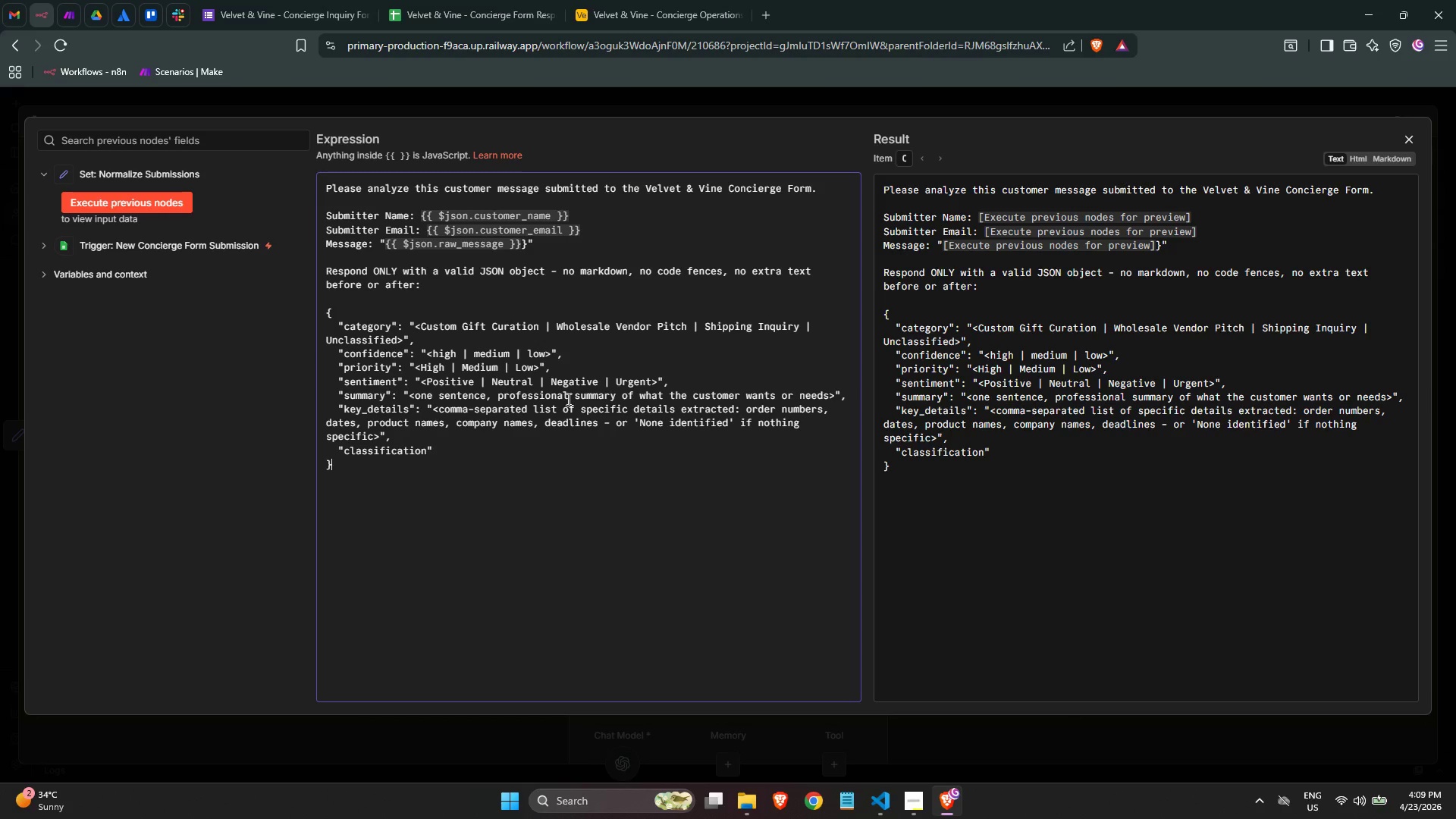 
key(ArrowLeft)
 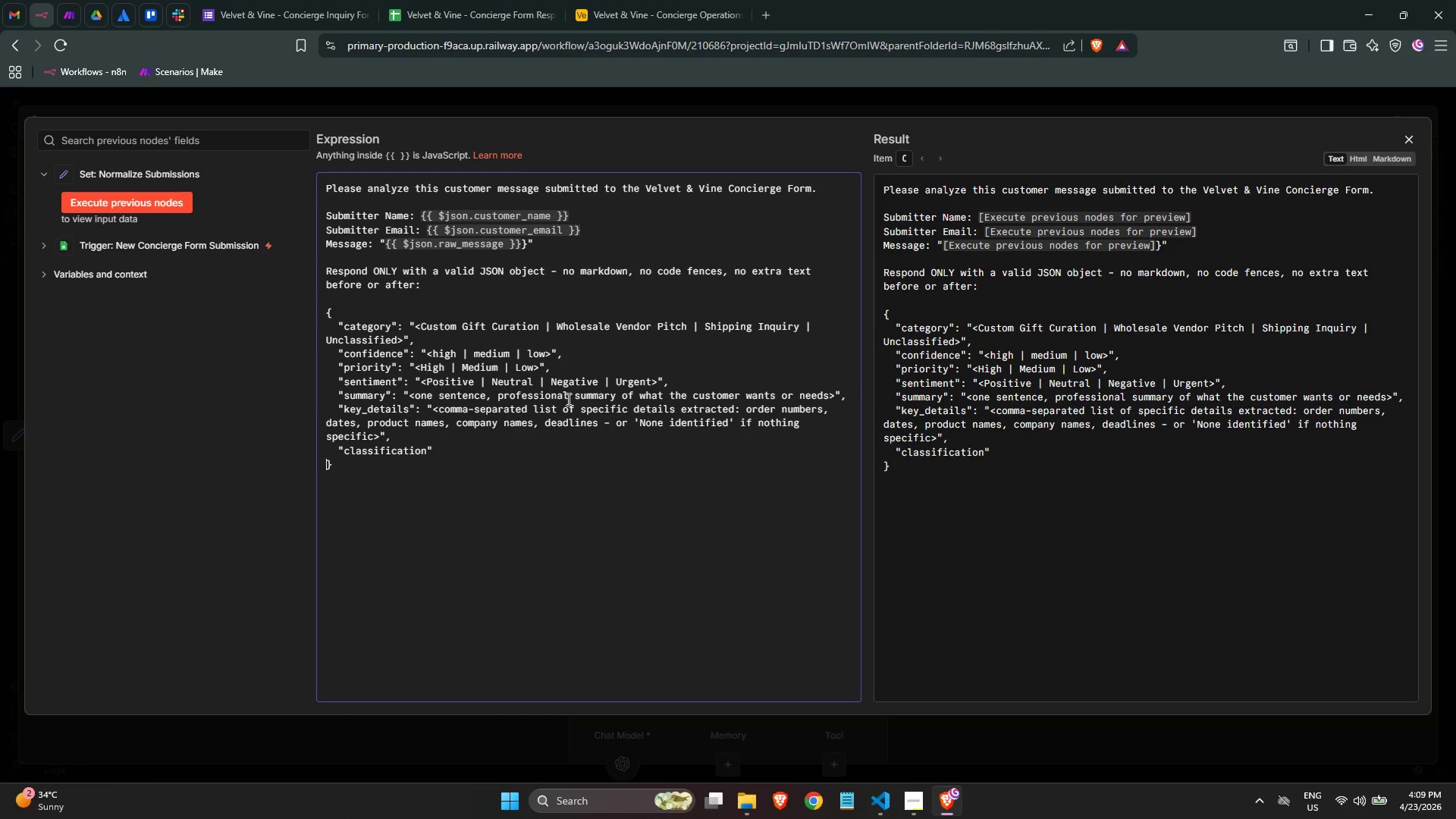 
key(ArrowLeft)
 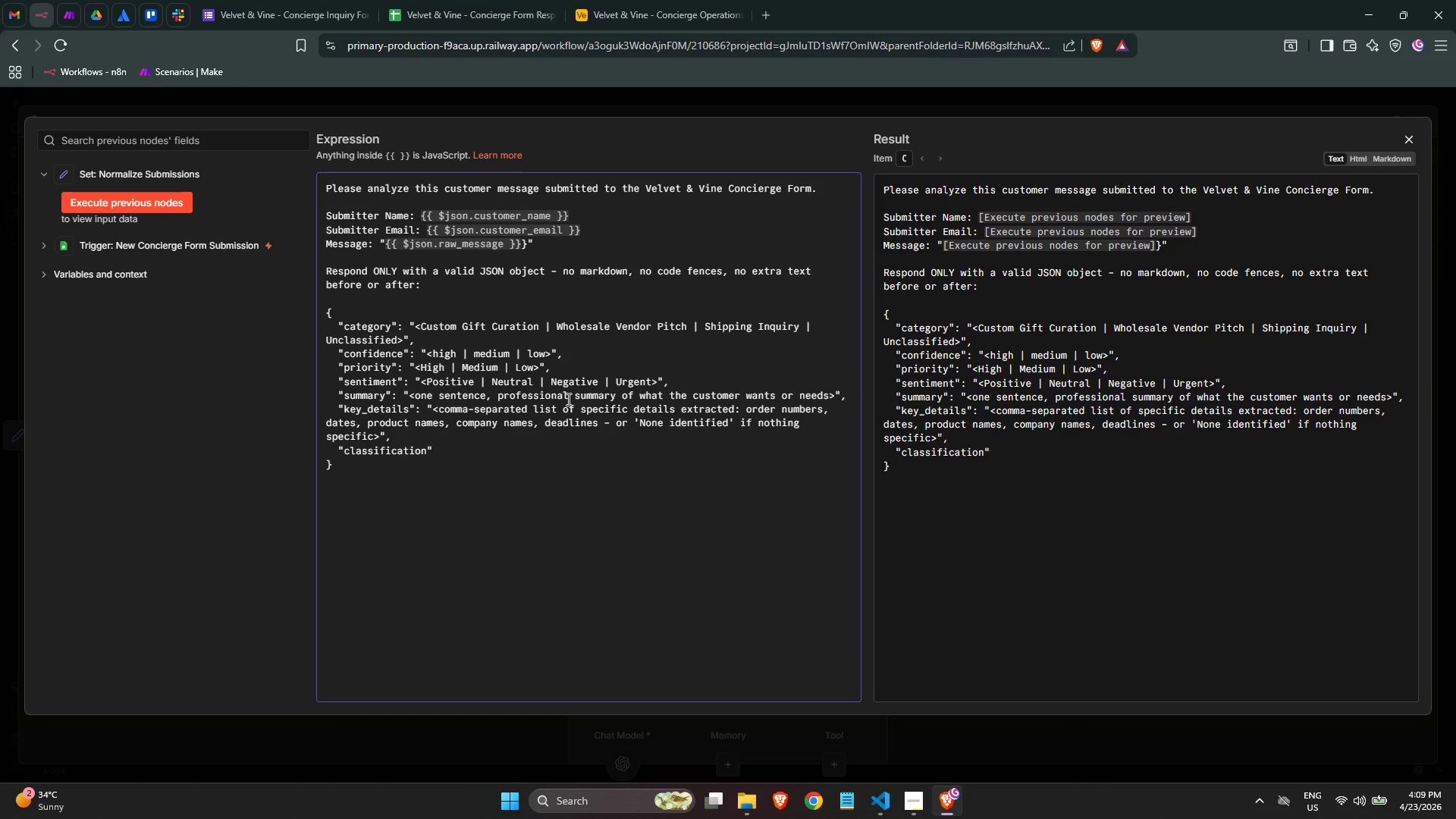 
type(: "<onse )
key(Backspace)
key(Backspace)
key(Backspace)
type(e sentence em)
key(Backspace)
type(xm)
key(Backspace)
type(plaining why you chos )
key(Backspace)
type(e h)
key(Backspace)
type(this category>)
 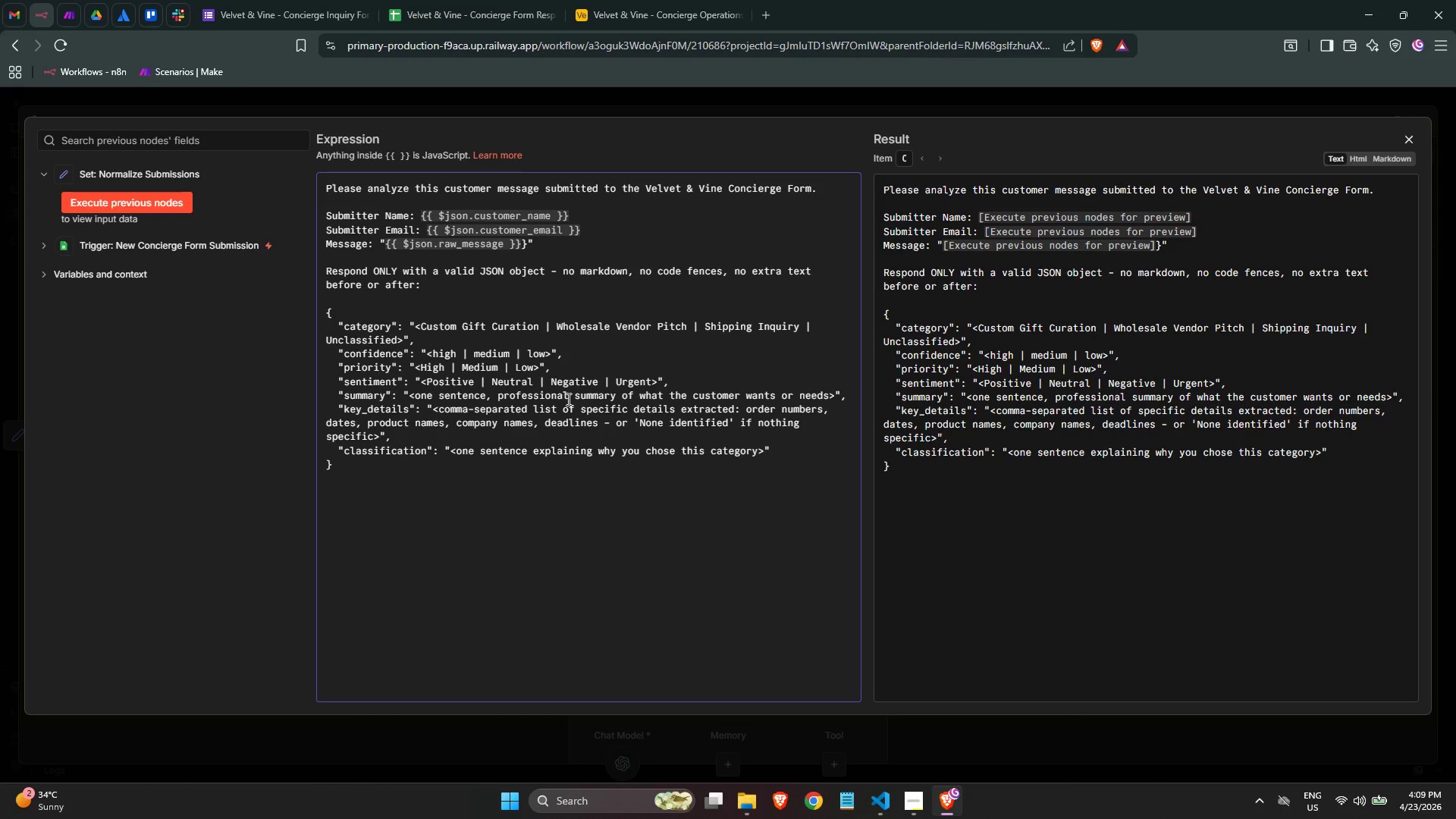 
left_click_drag(start_coordinate=[423, 508], to_coordinate=[431, 510])
 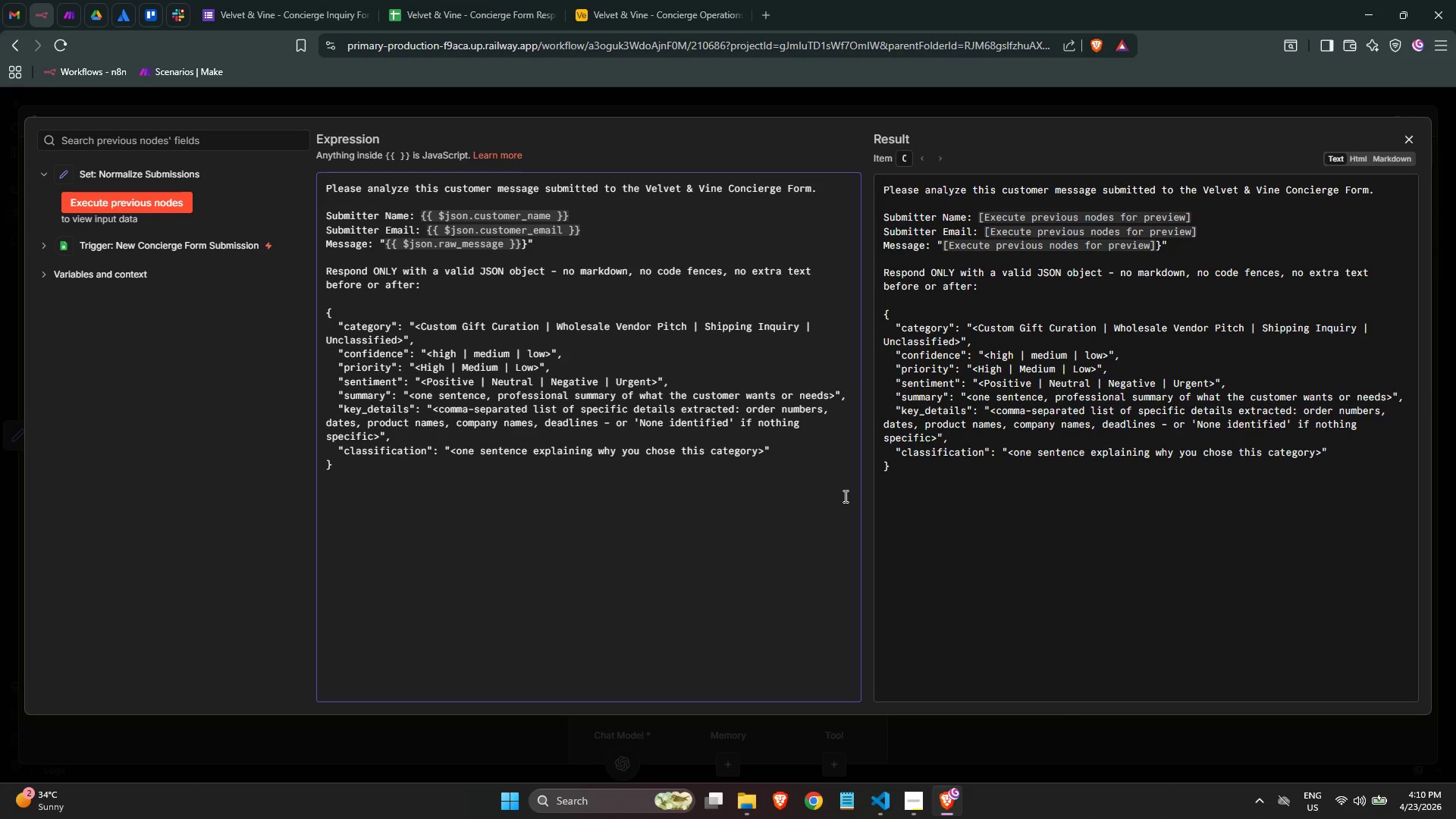 
wait(7.74)
 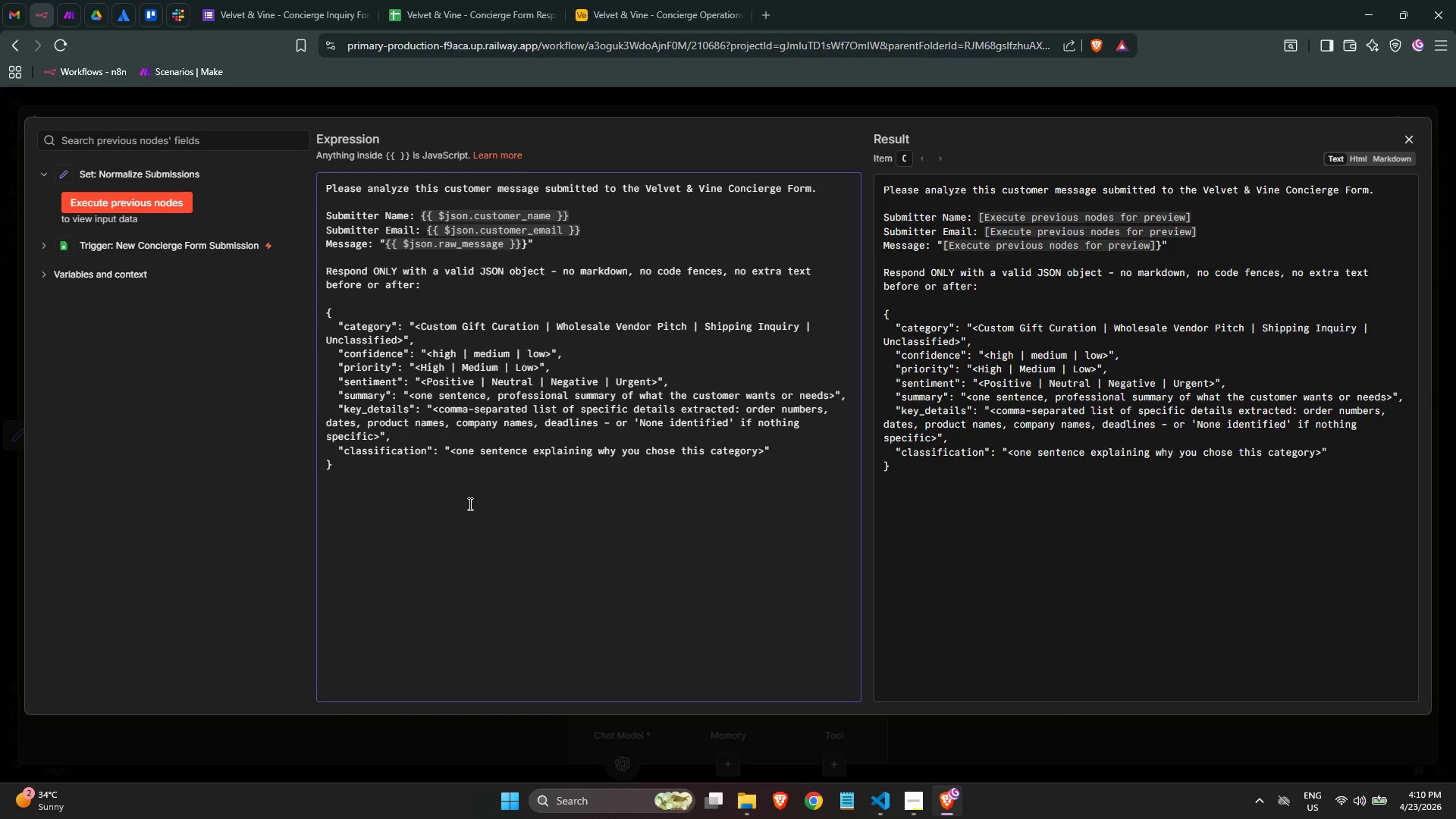 
left_click([1407, 146])
 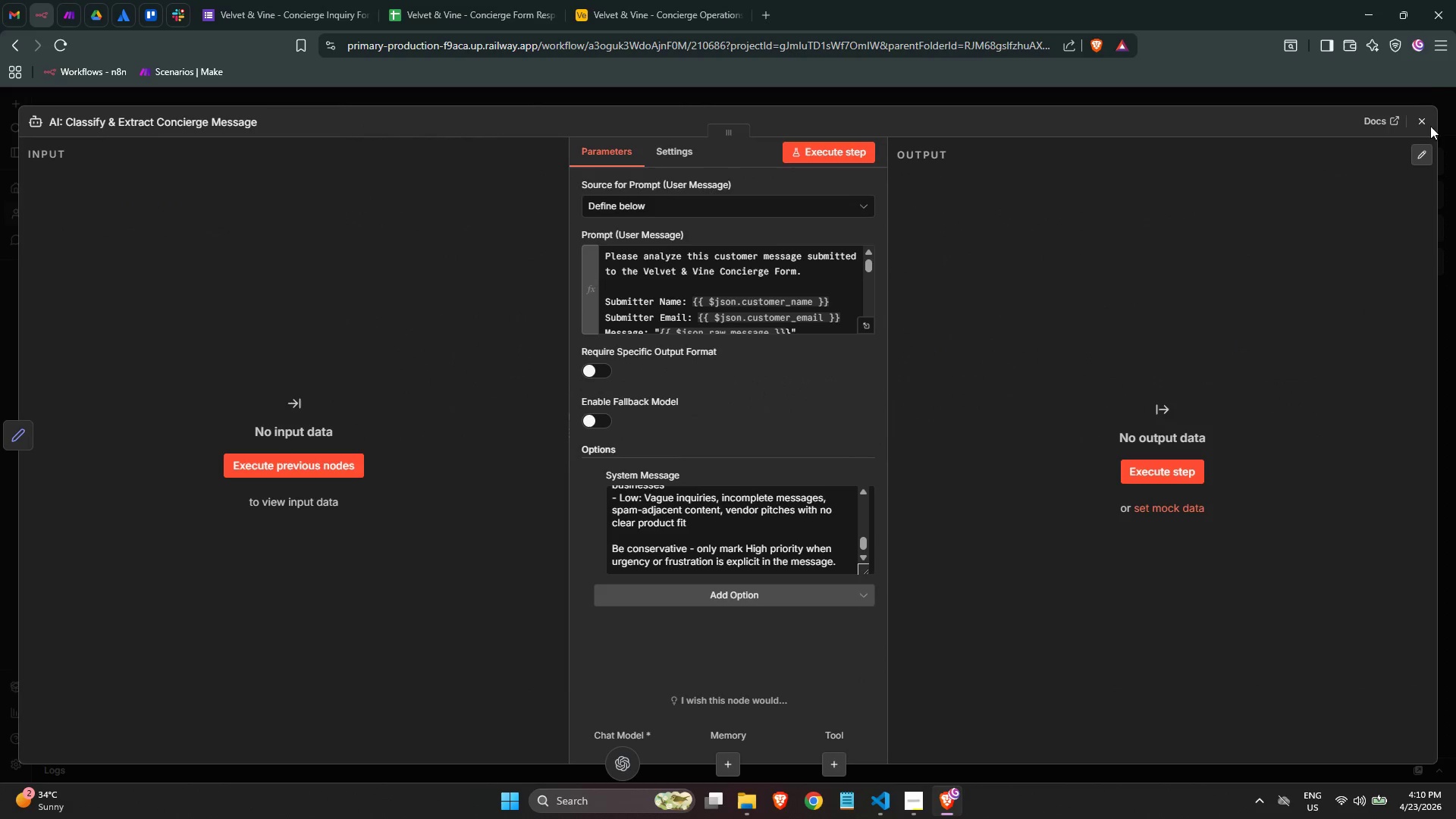 
left_click([1418, 116])
 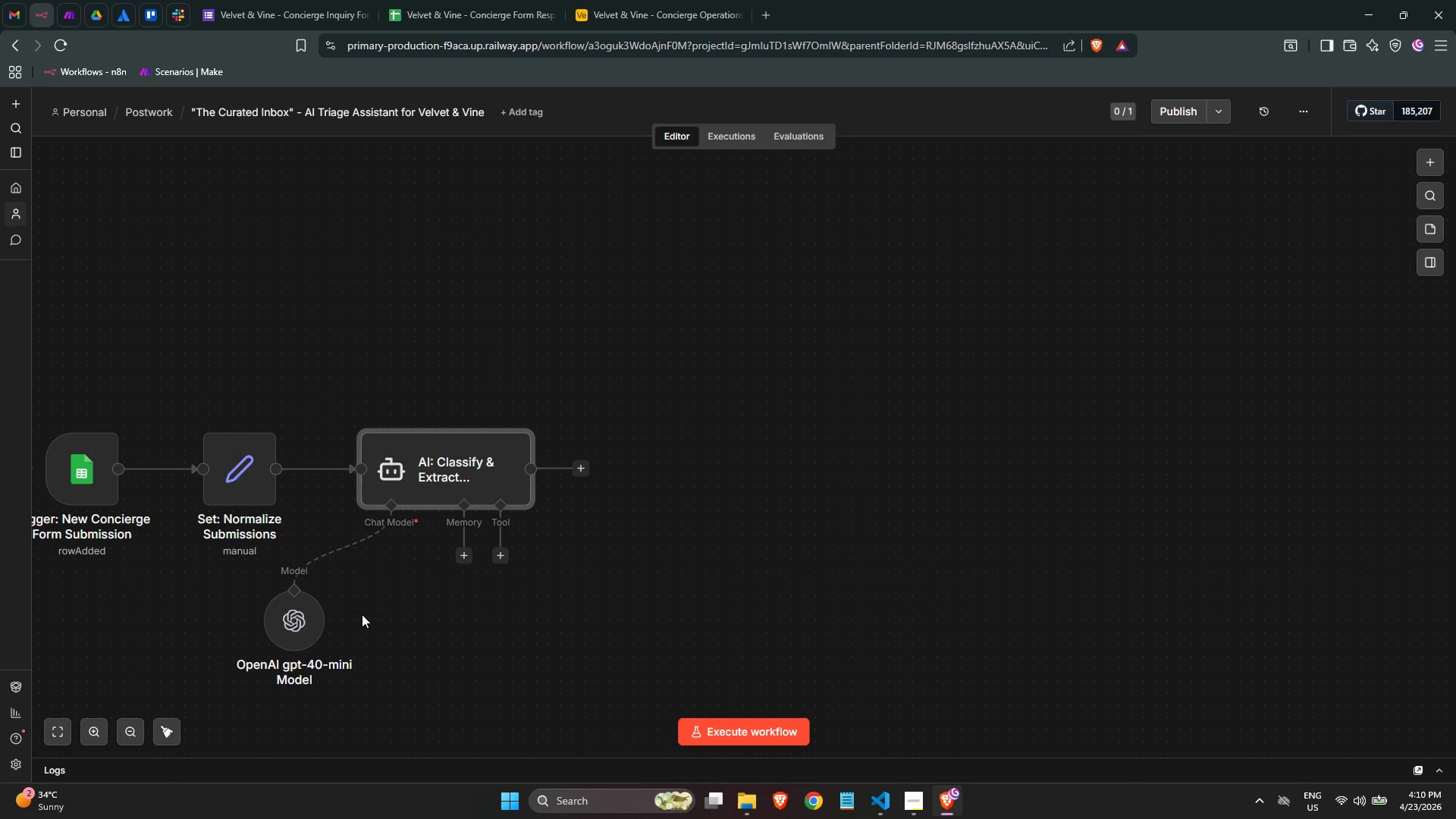 
left_click_drag(start_coordinate=[304, 617], to_coordinate=[400, 595])
 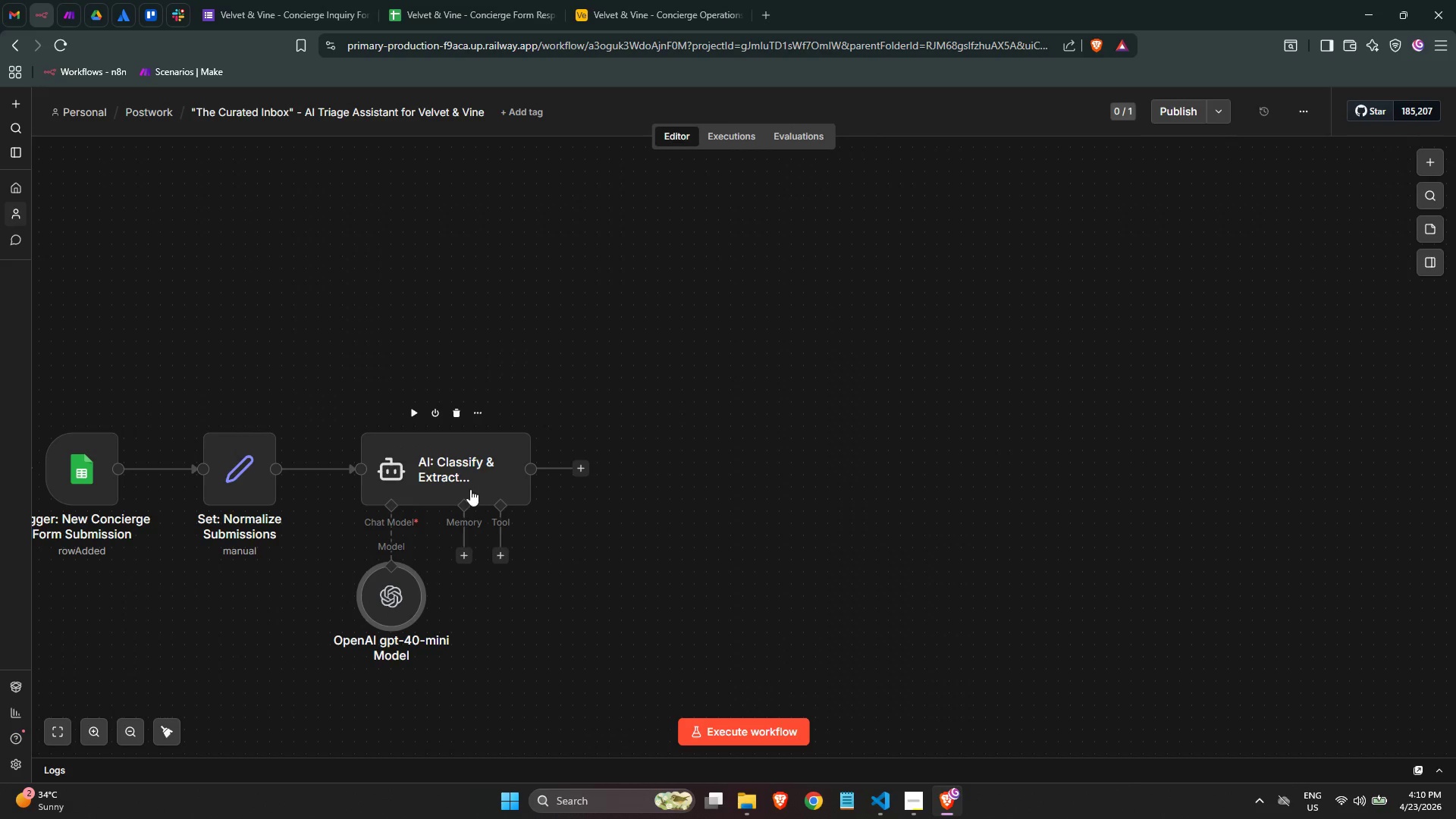 
left_click_drag(start_coordinate=[460, 481], to_coordinate=[424, 479])
 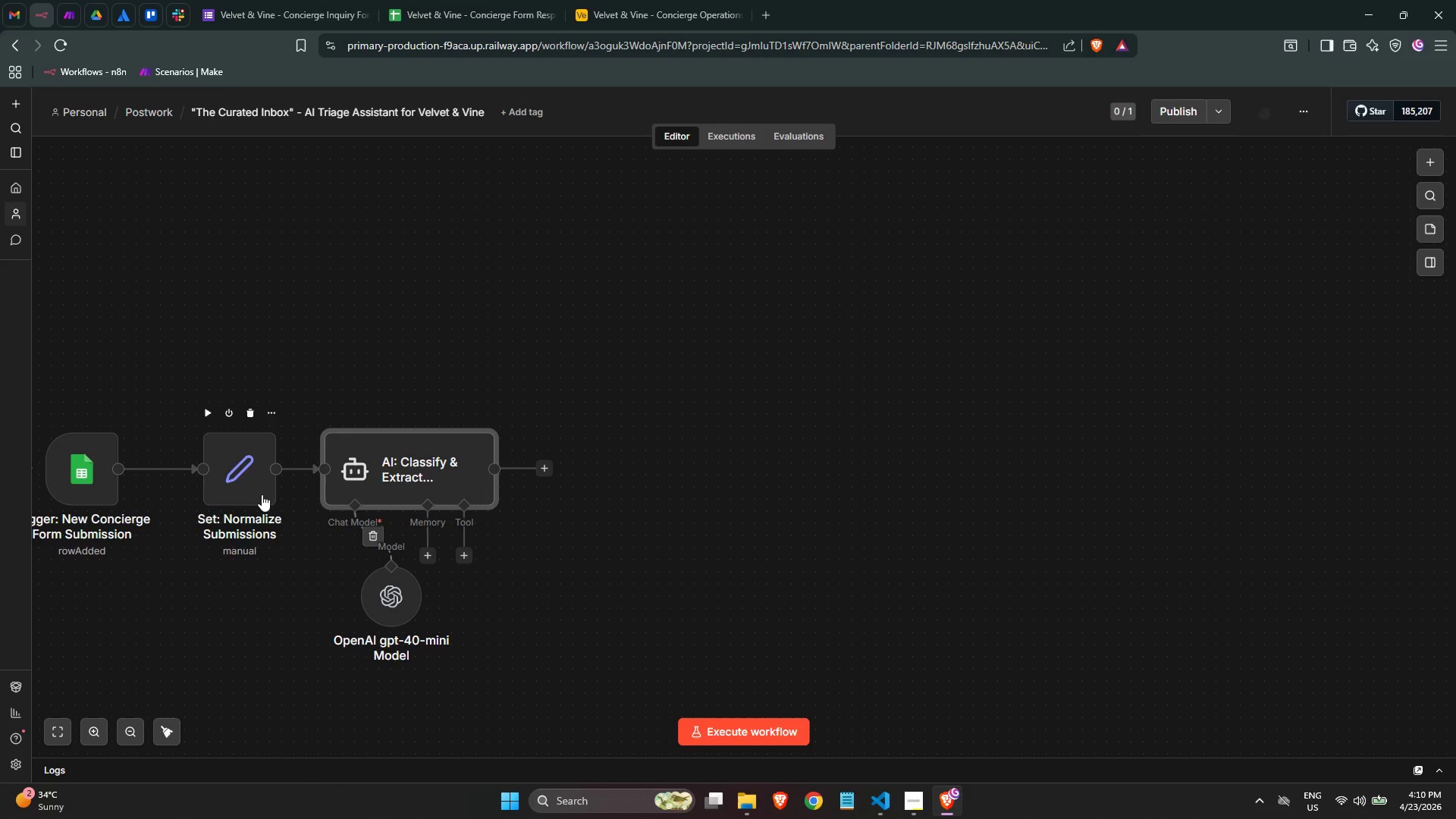 
left_click_drag(start_coordinate=[253, 491], to_coordinate=[239, 488])
 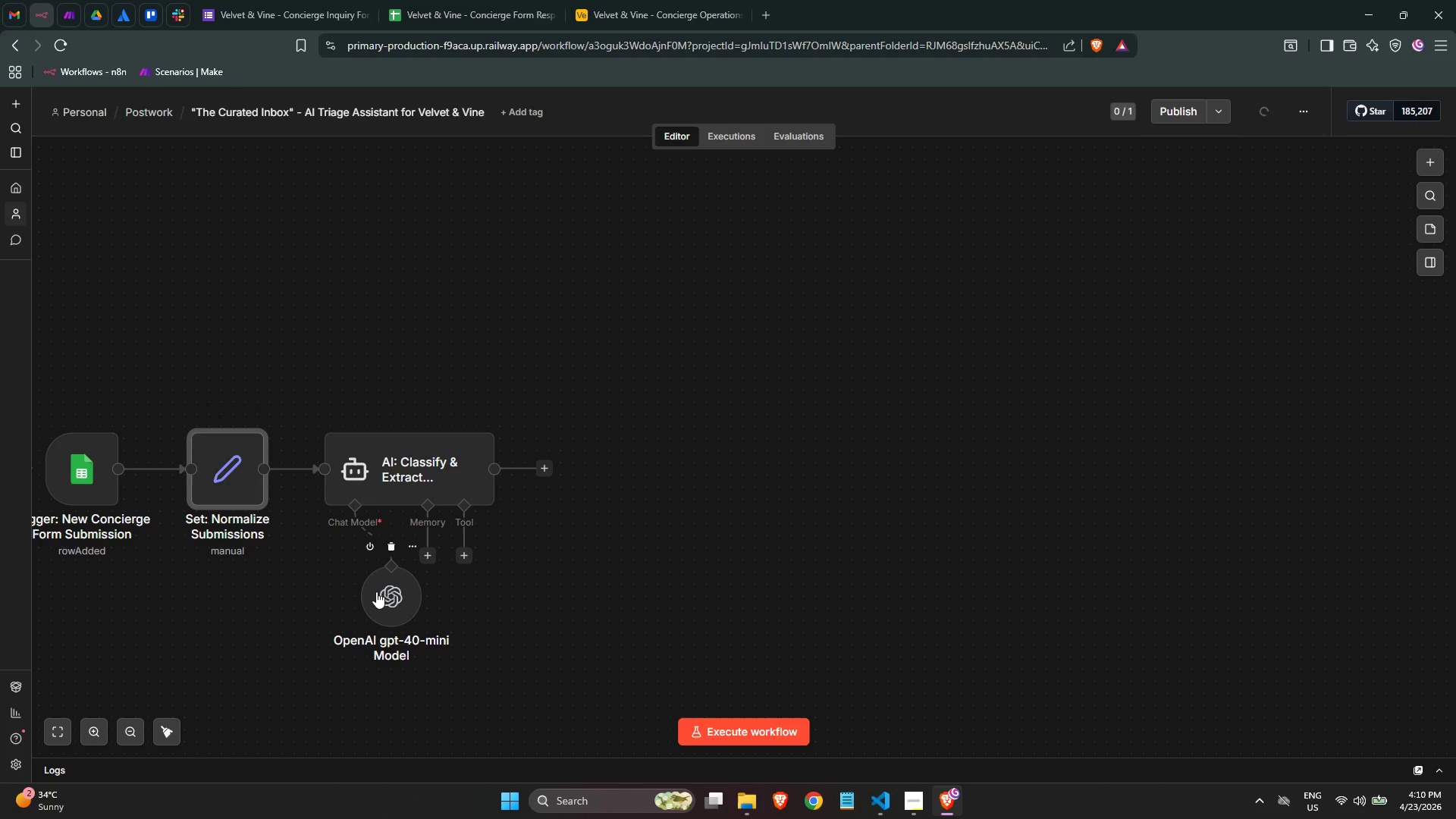 
left_click_drag(start_coordinate=[376, 596], to_coordinate=[337, 592])
 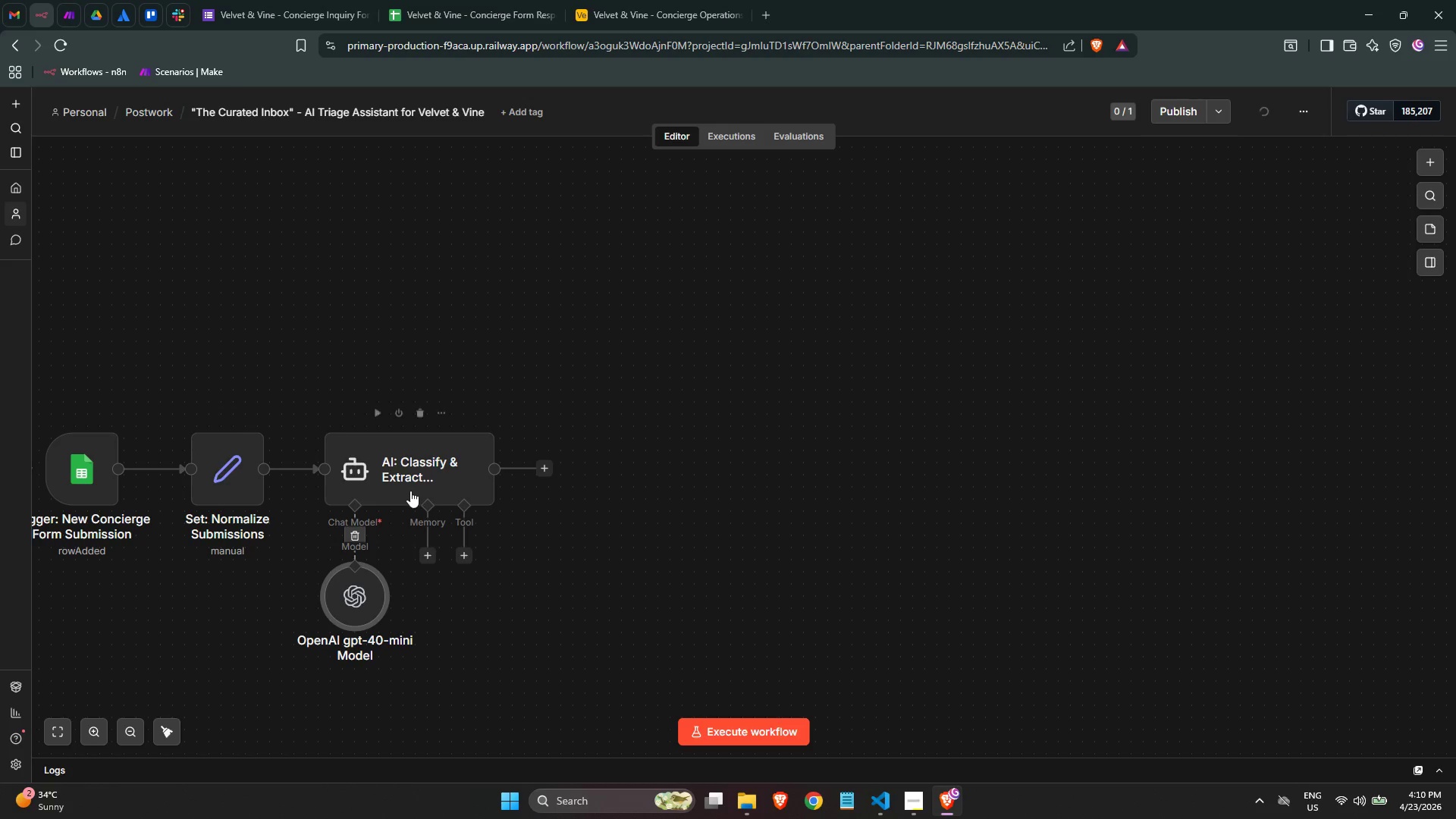 
left_click_drag(start_coordinate=[406, 489], to_coordinate=[397, 487])
 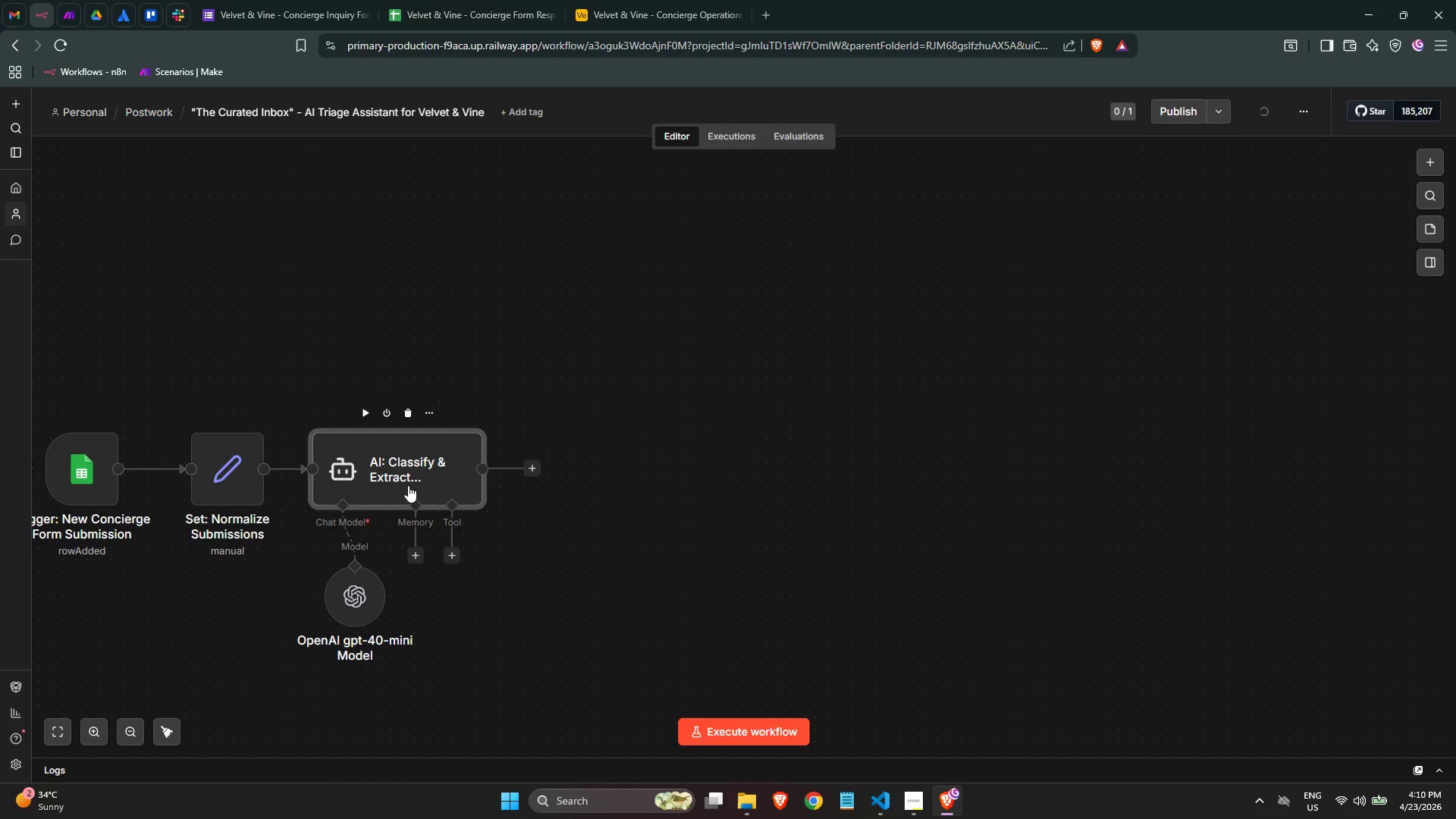 
left_click_drag(start_coordinate=[405, 485], to_coordinate=[416, 488])
 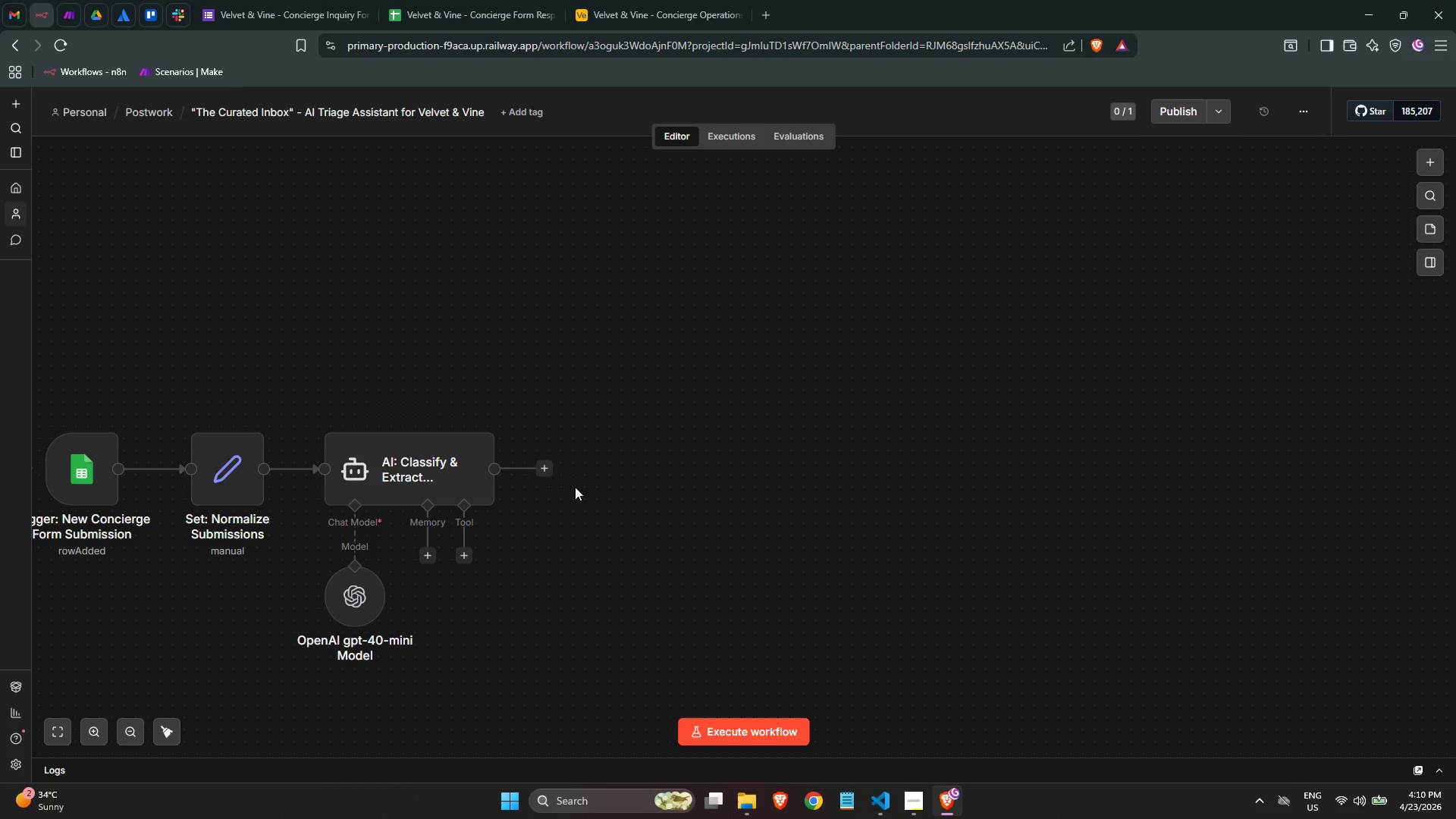 
left_click([546, 470])
 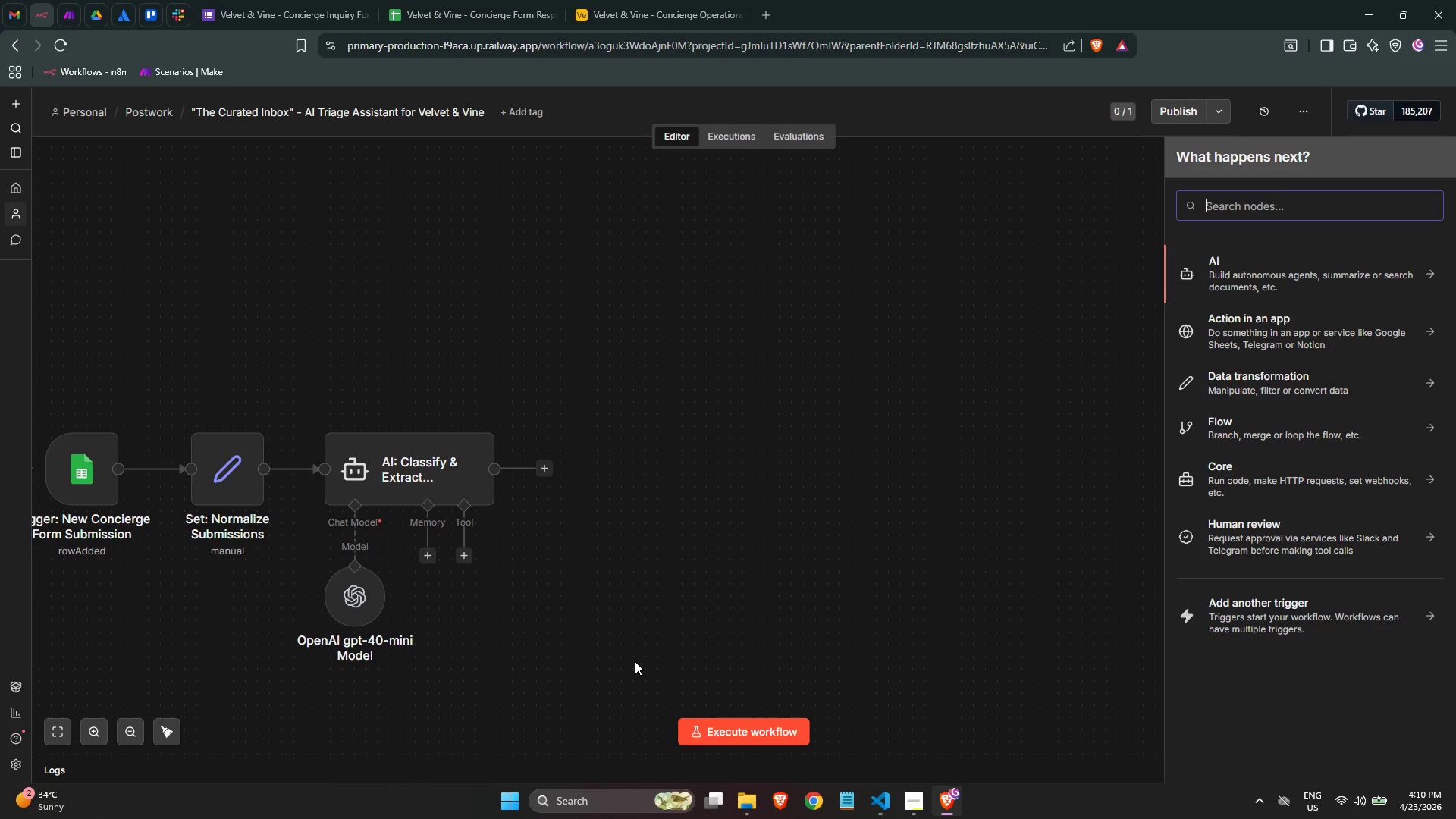 
wait(9.74)
 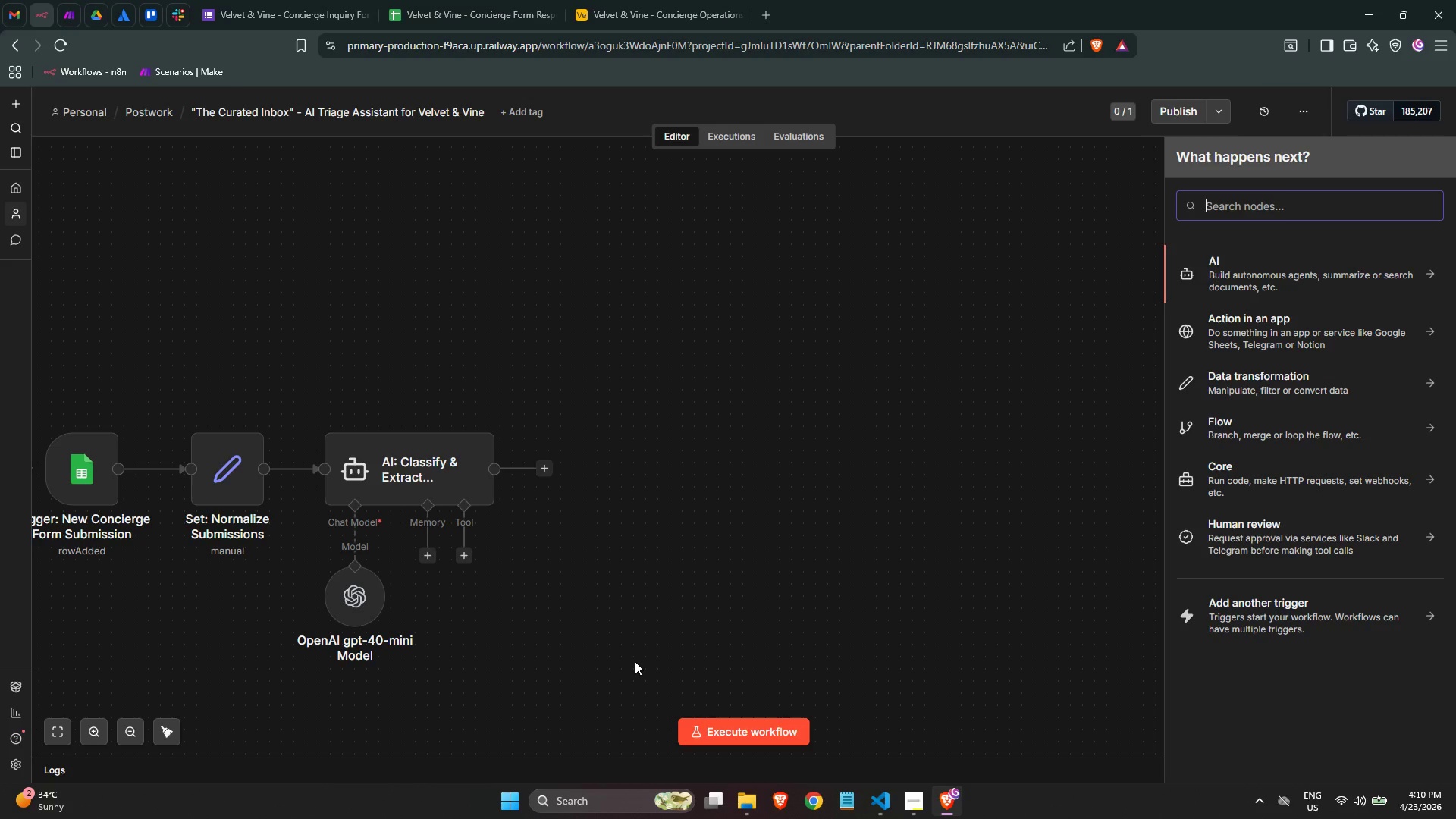 
type(code)
 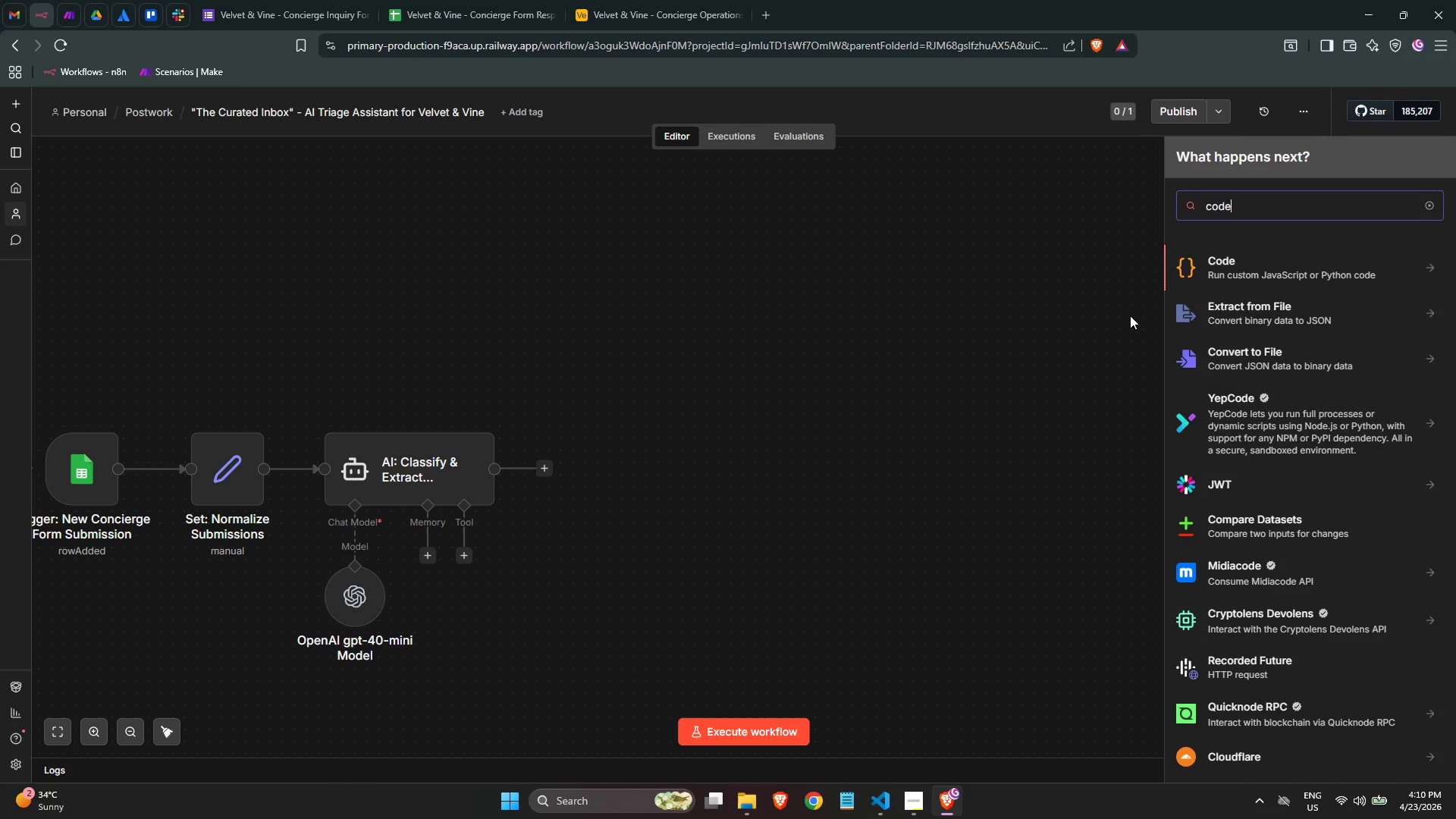 
left_click([1236, 262])
 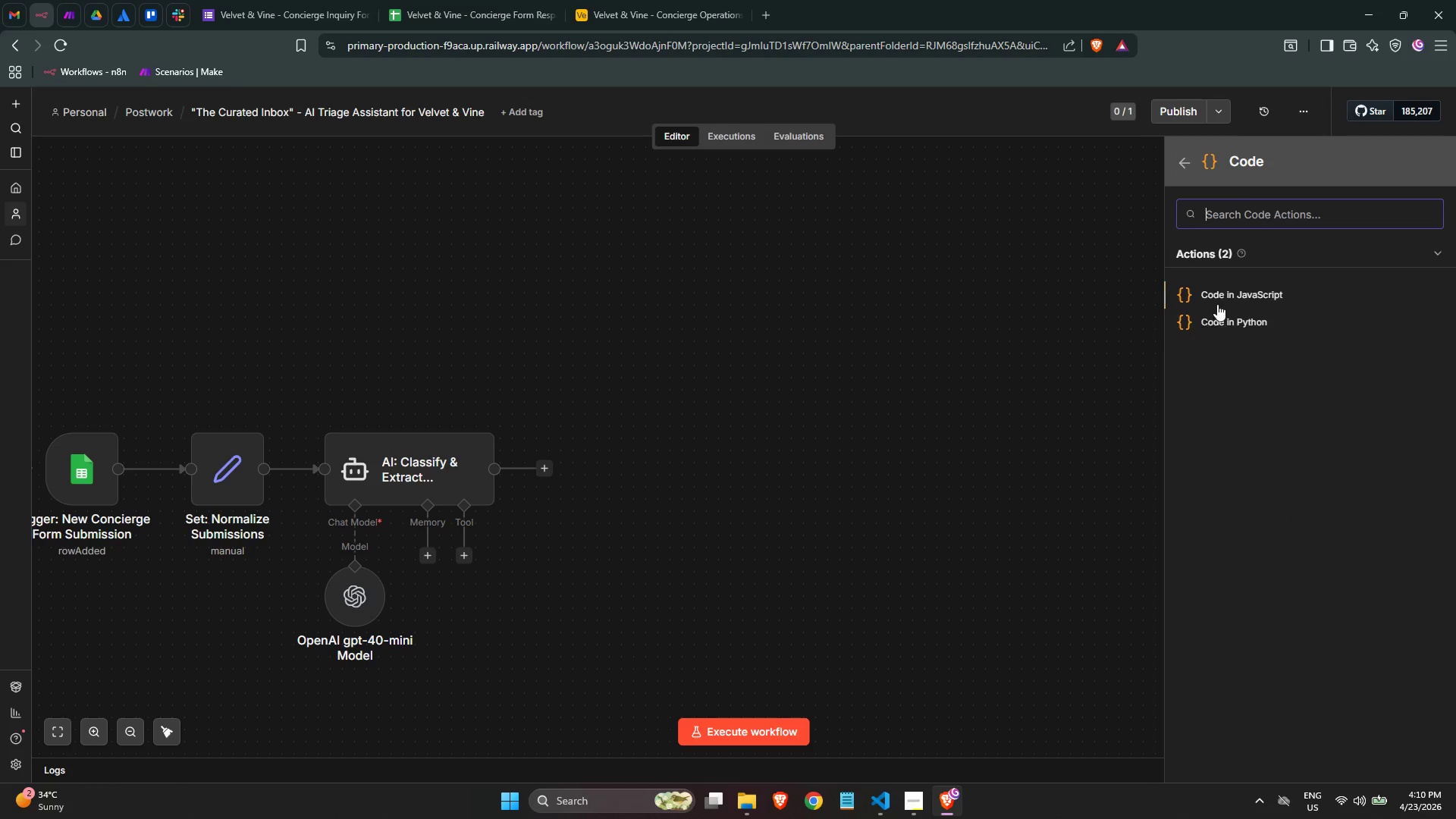 
left_click([1238, 296])
 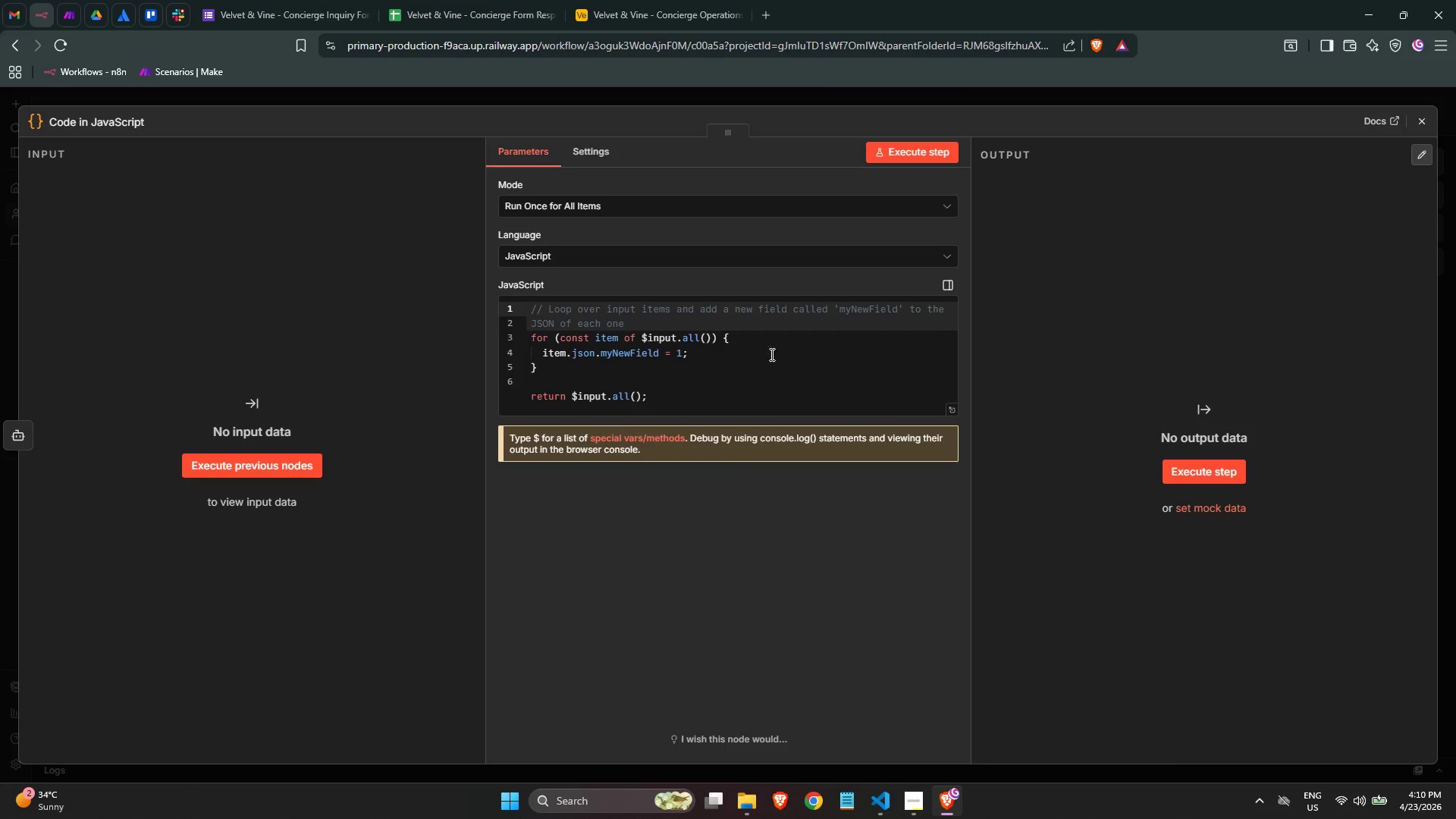 
left_click([712, 387])
 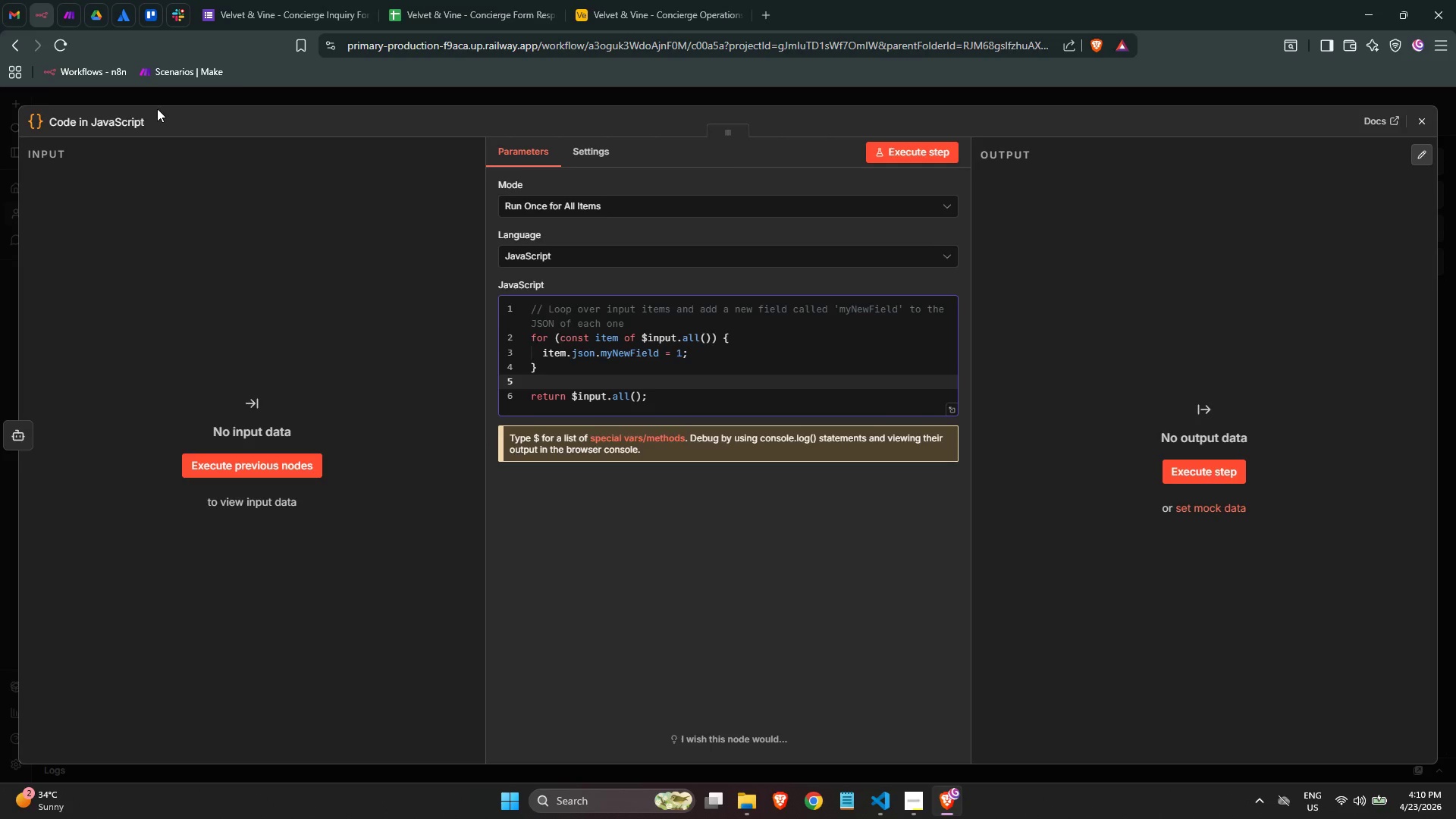 
left_click([115, 121])
 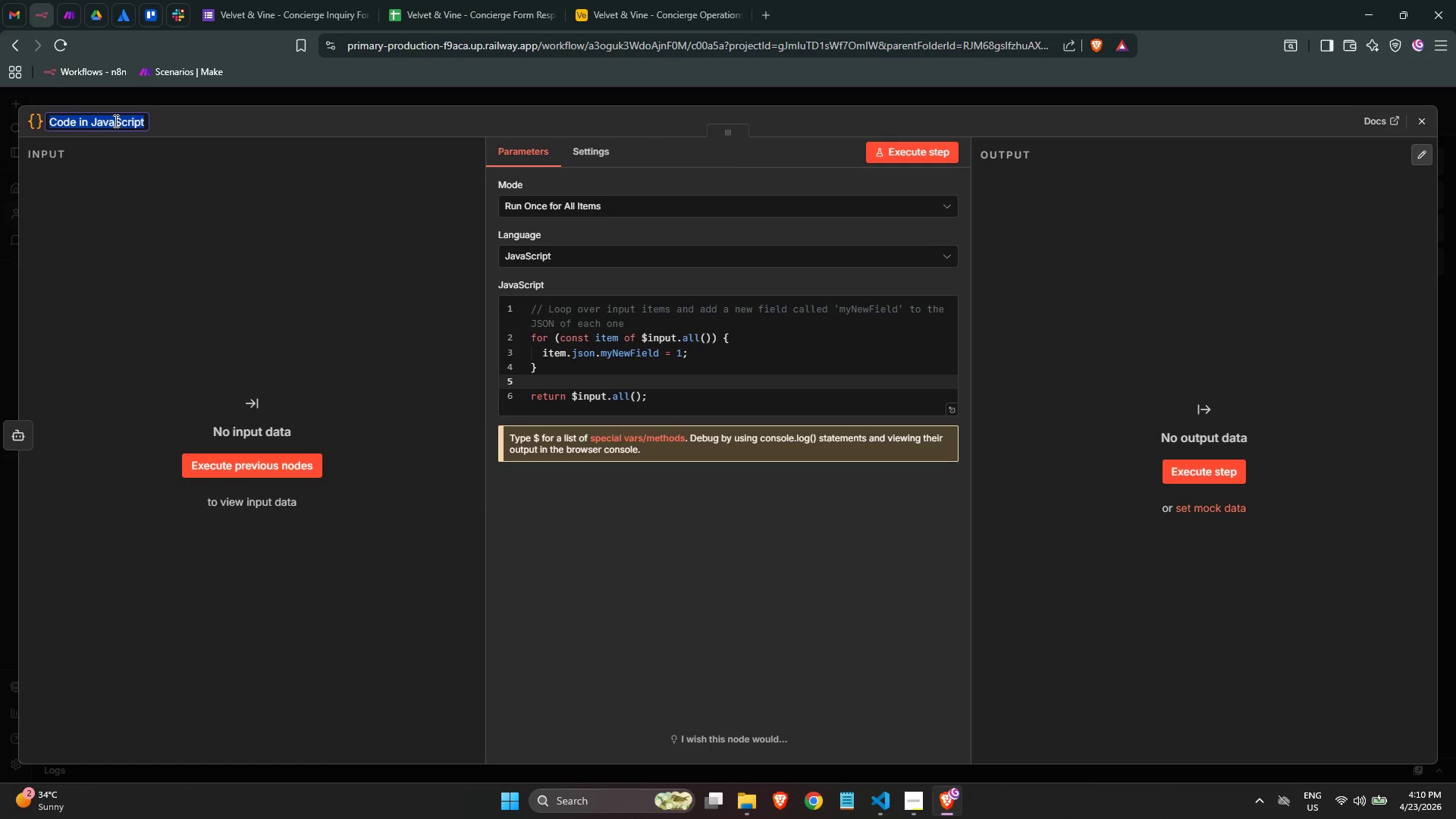 
type(code)
key(Backspace)
key(Backspace)
key(Backspace)
key(Backspace)
key(Backspace)
type(Code: Parse & Vai)
key(Backspace)
type(ld)
key(Backspace)
type(idate AI Classification)
 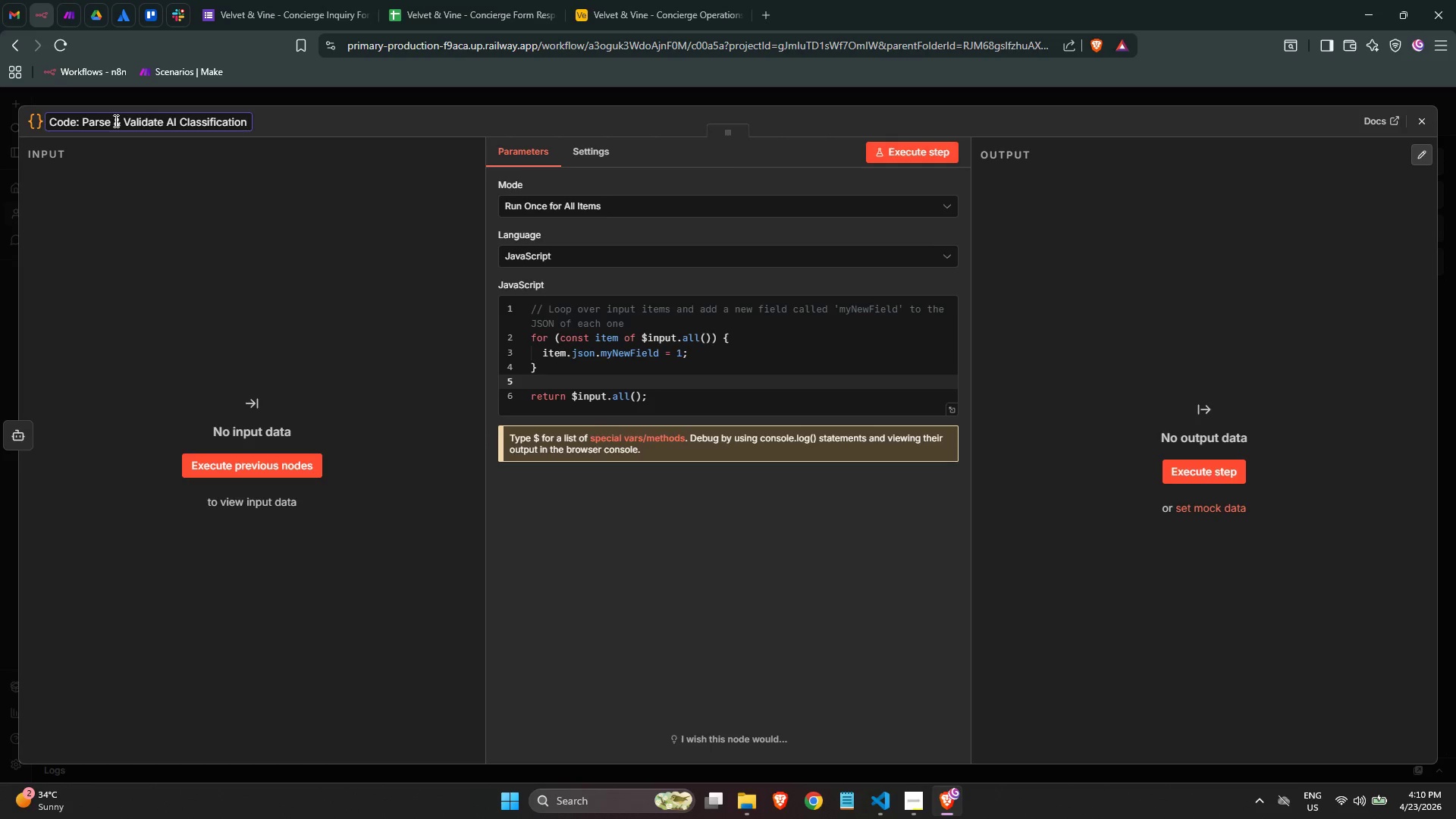 
key(Enter)
 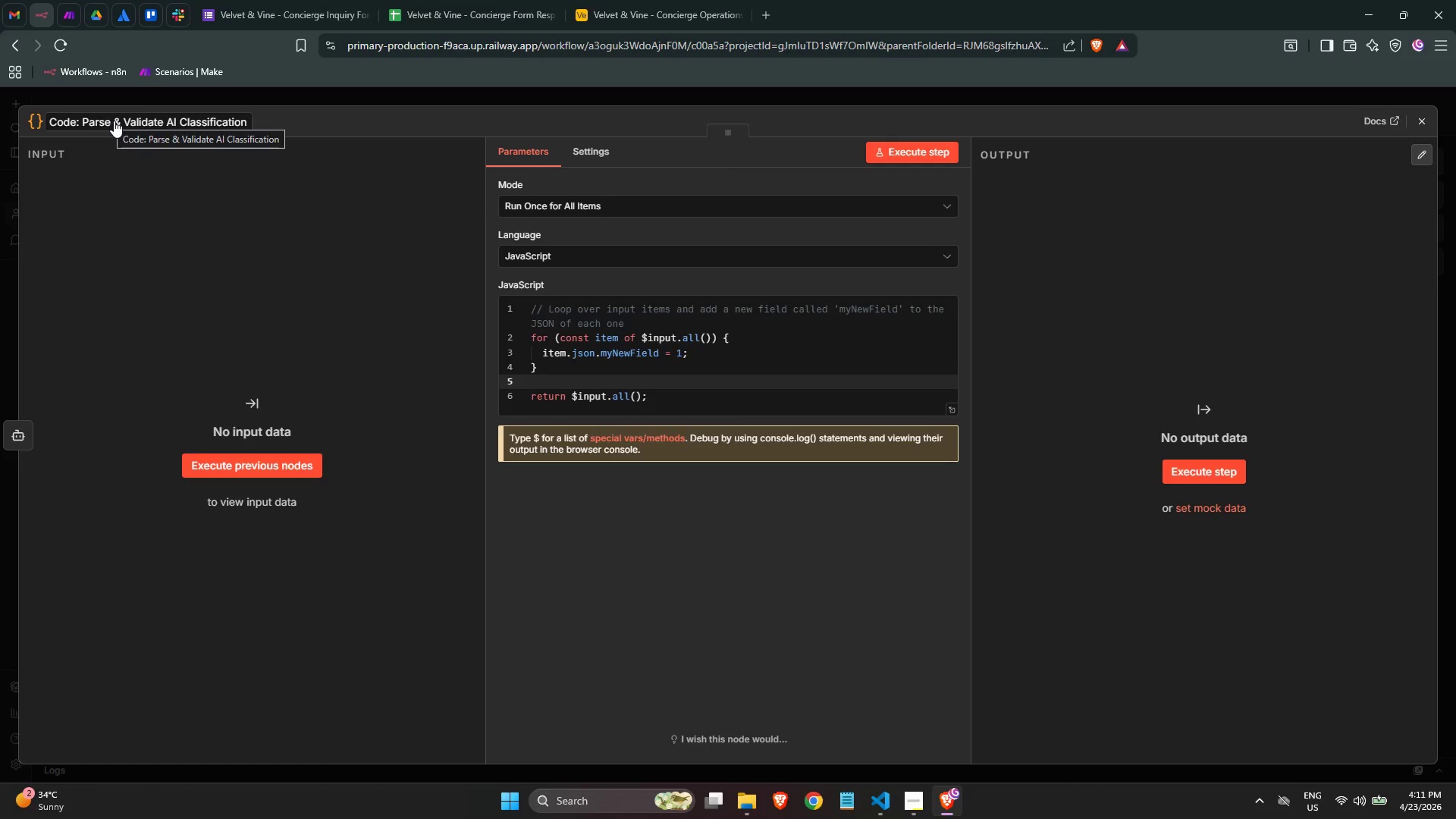 
wait(11.62)
 